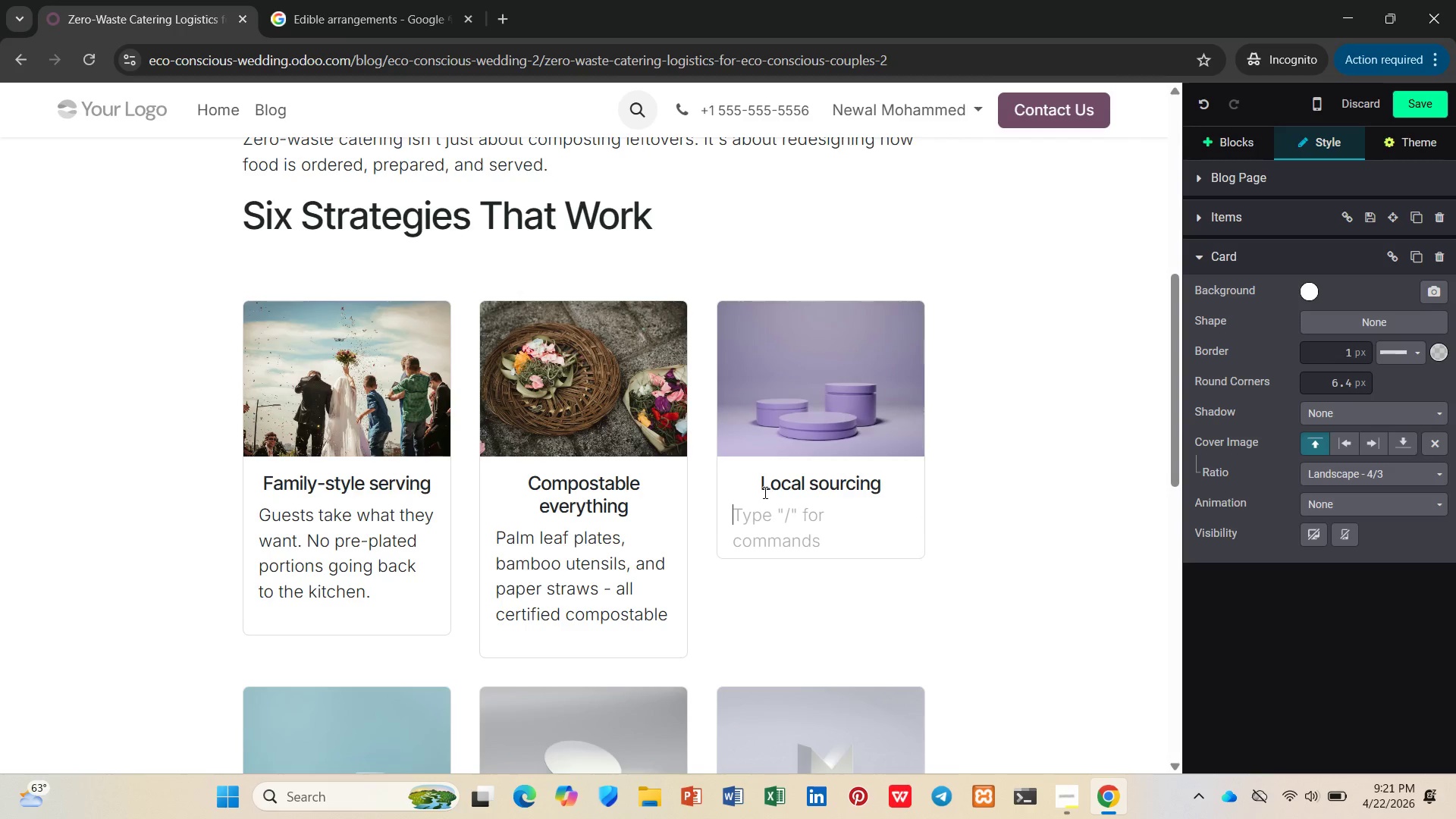 
 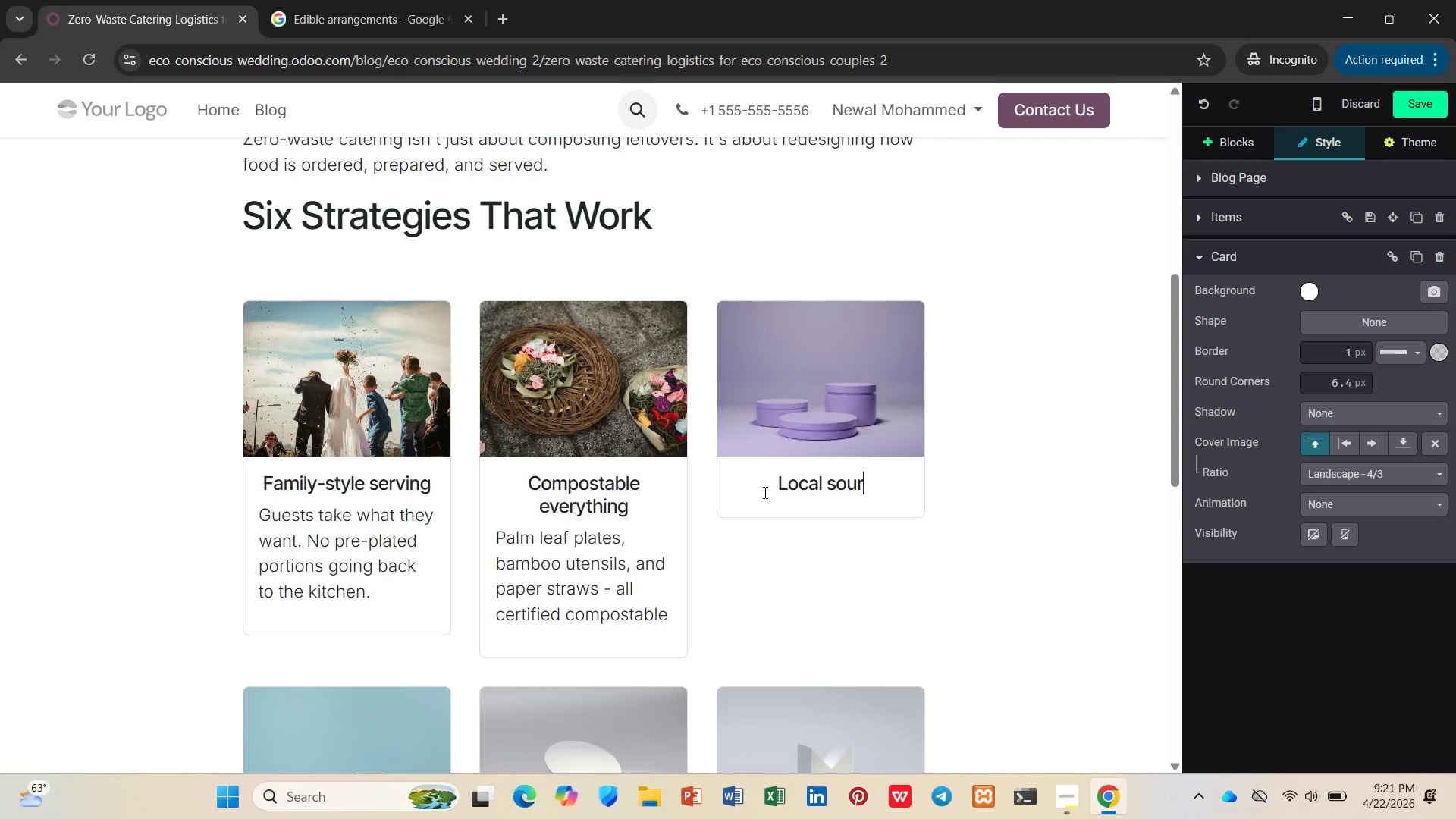 
key(Enter)
 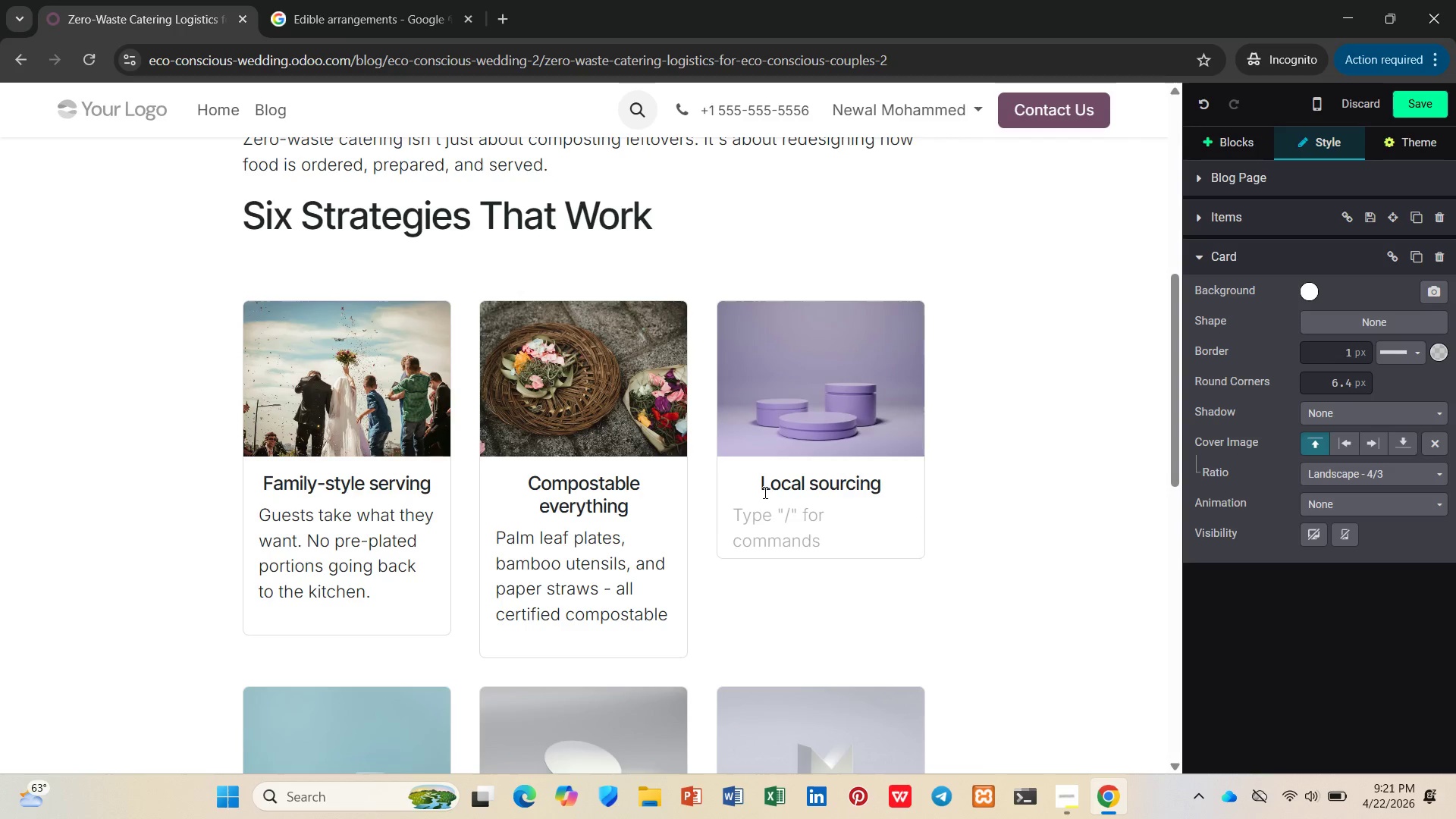 
type(Farms within )
 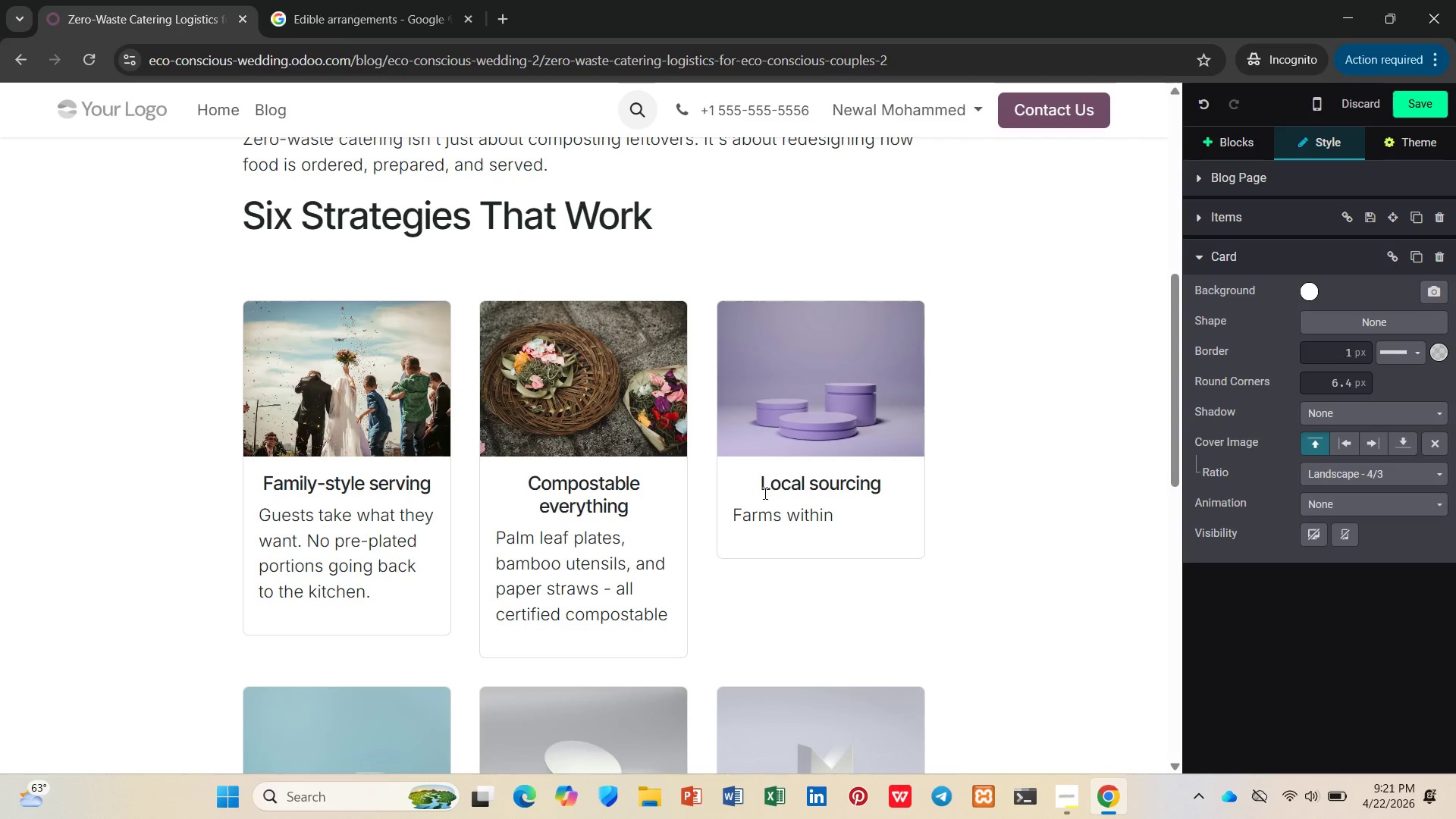 
type(100 miles. K)
key(Backspace)
type(Less transpot = less carbon.)
 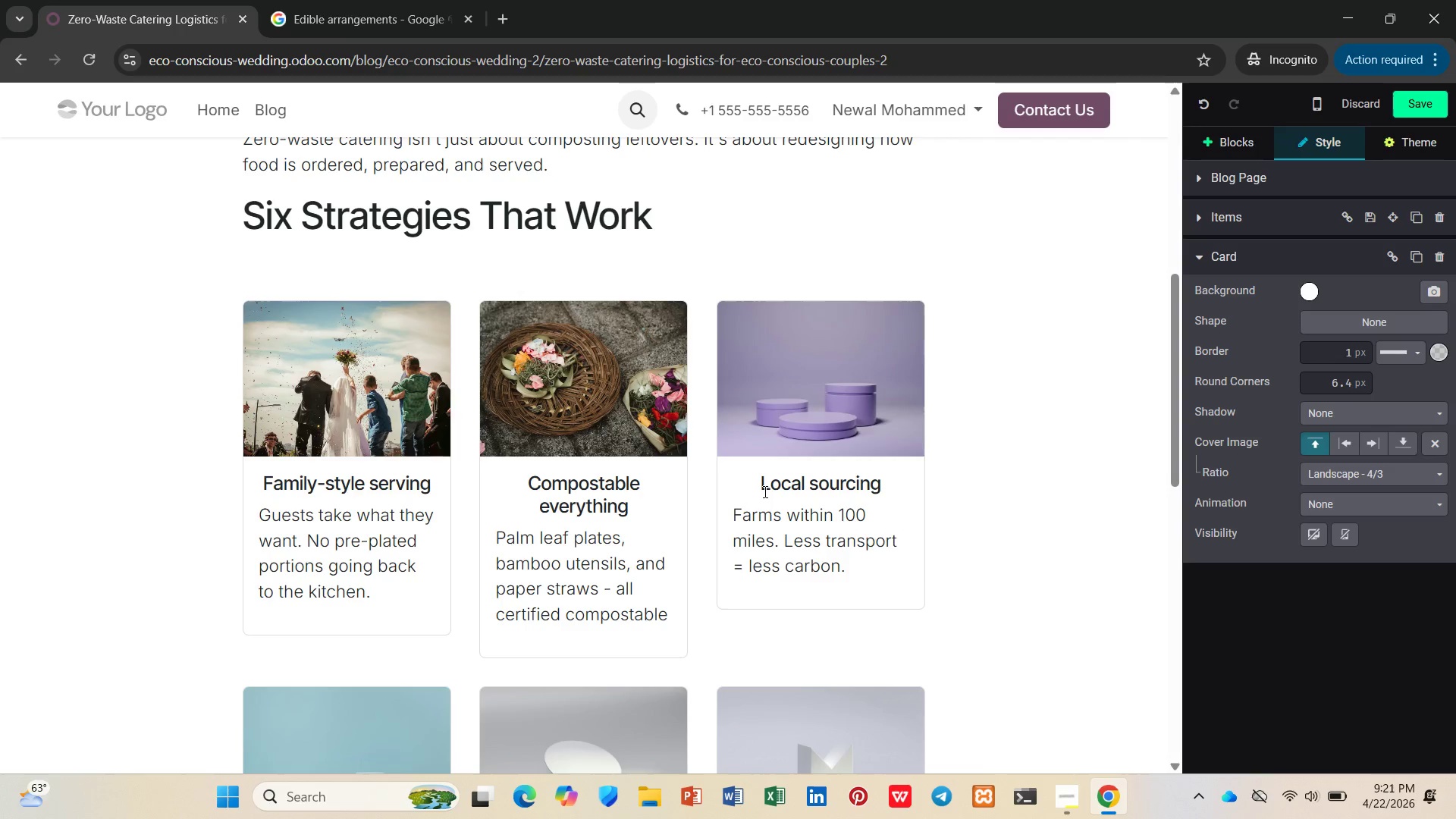 
left_click([826, 435])
 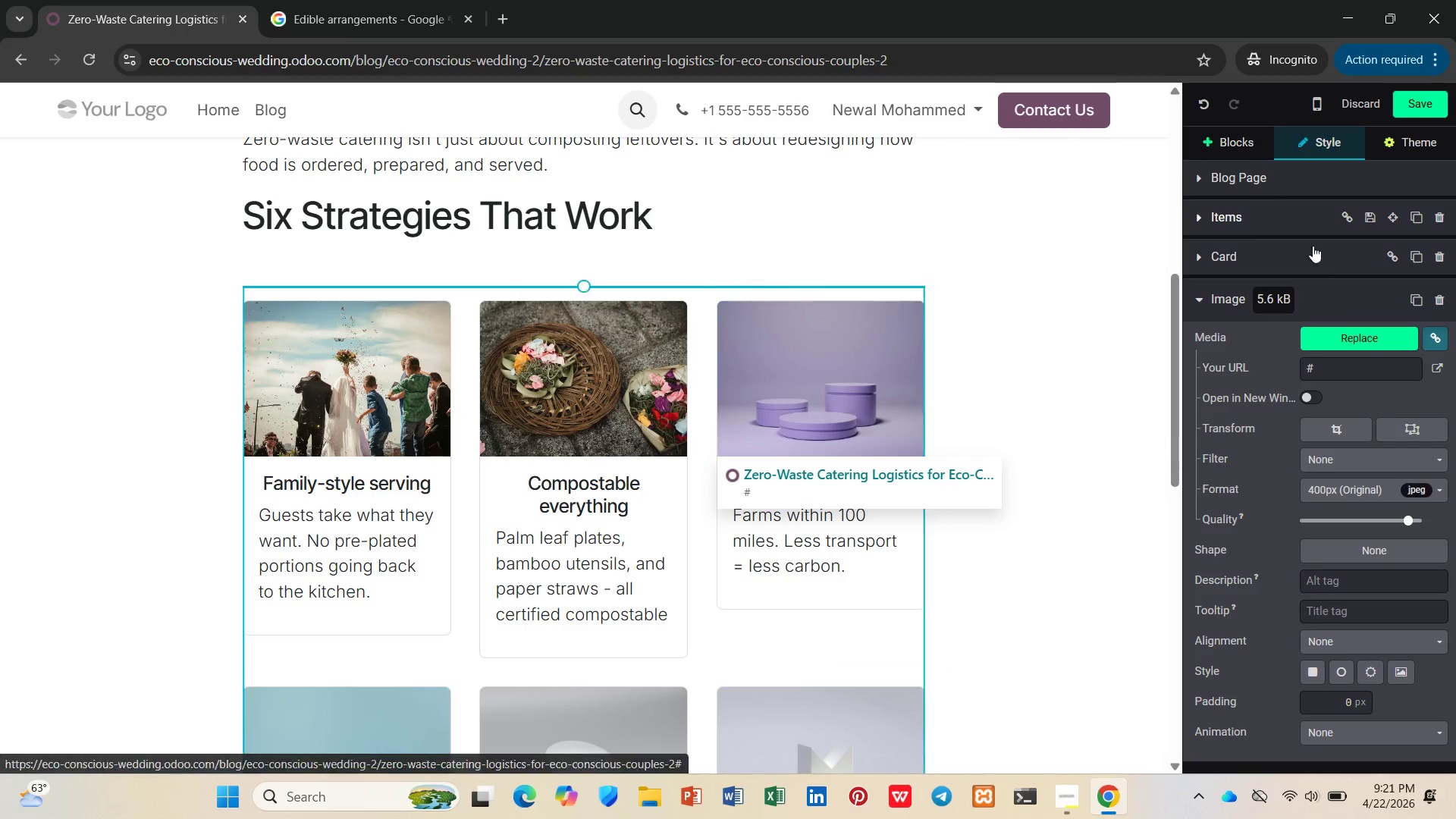 
left_click([1347, 331])
 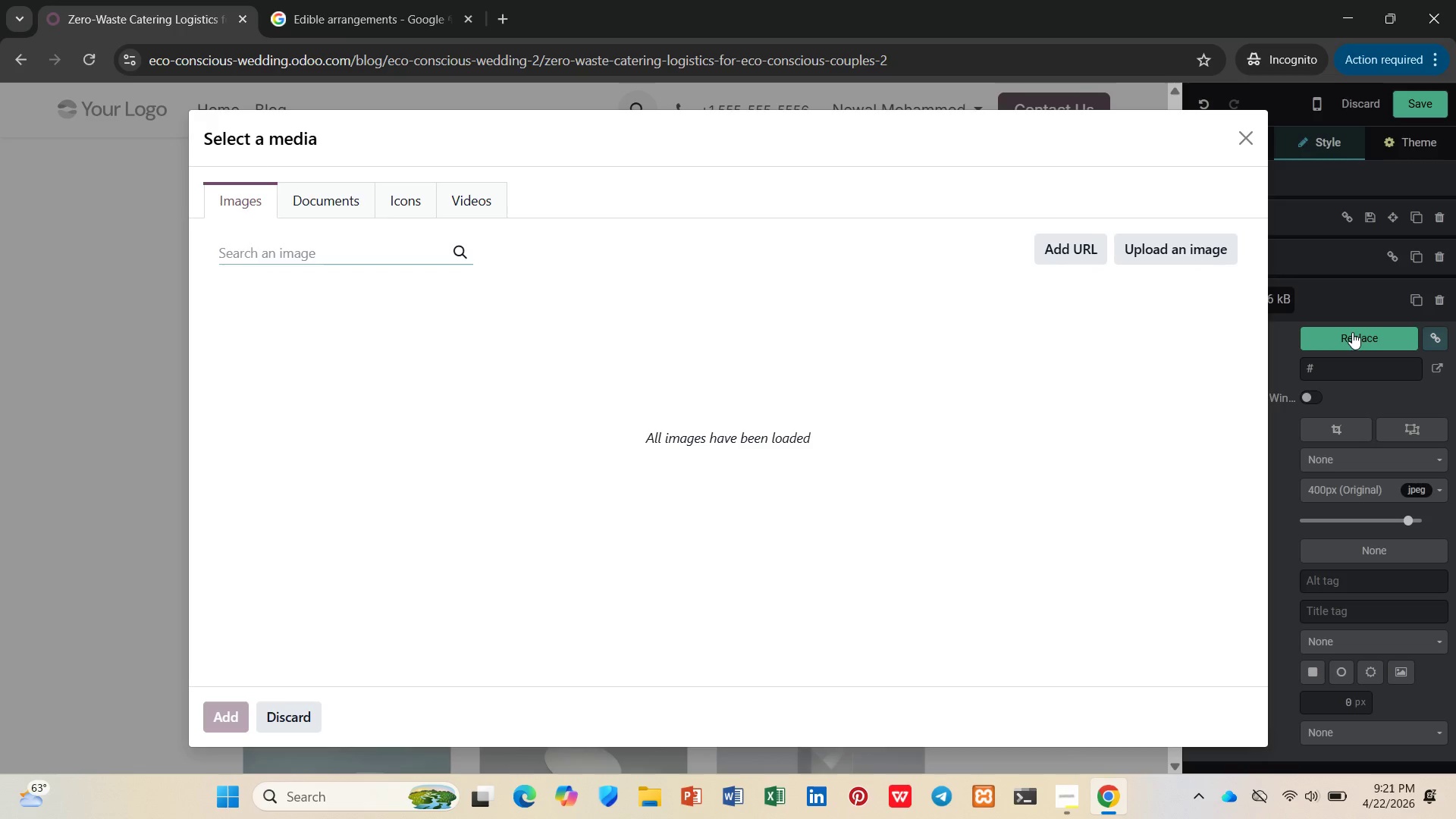 
type(local wedding )
 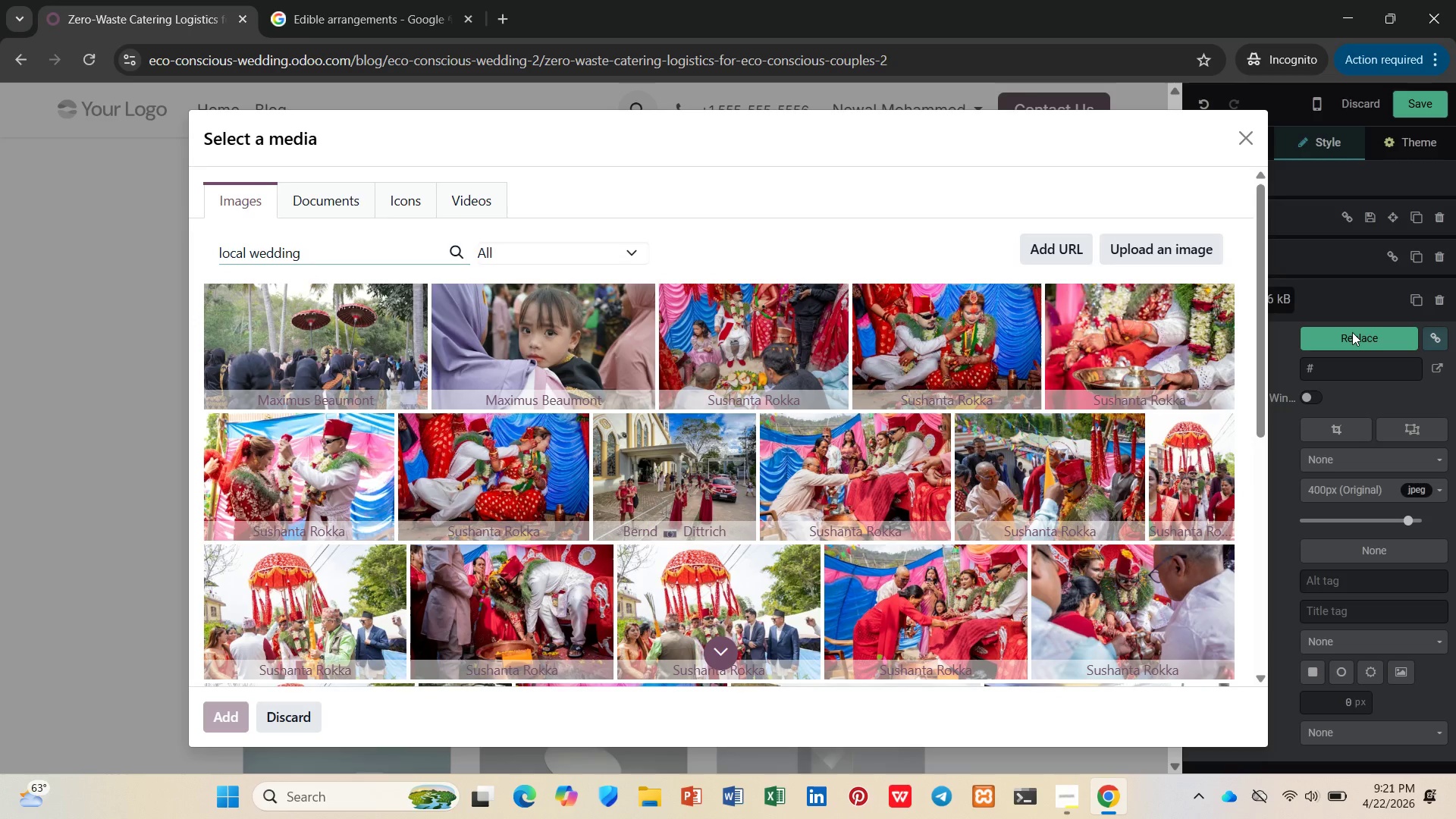 
wait(14.33)
 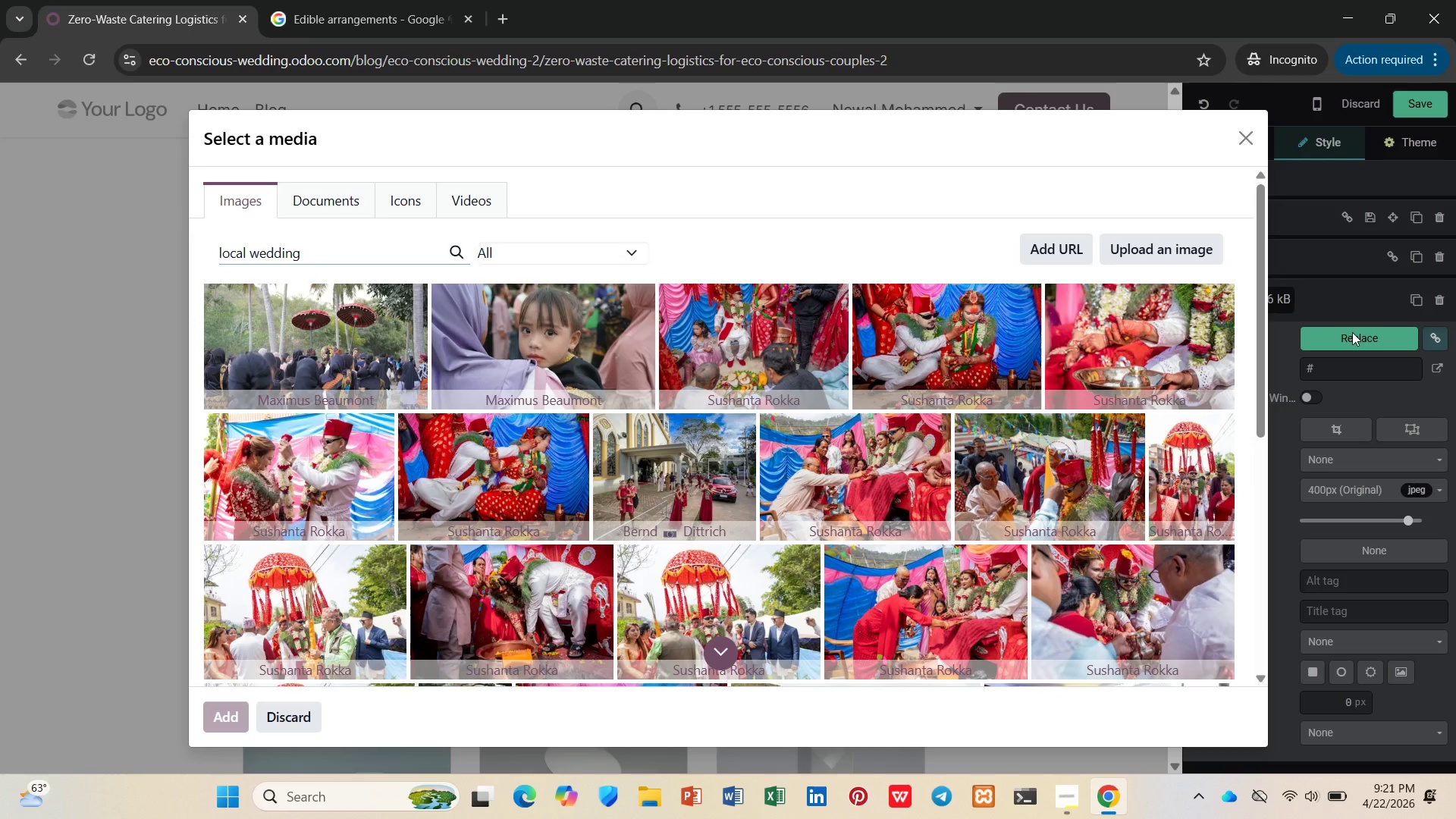 
type(floewr)
 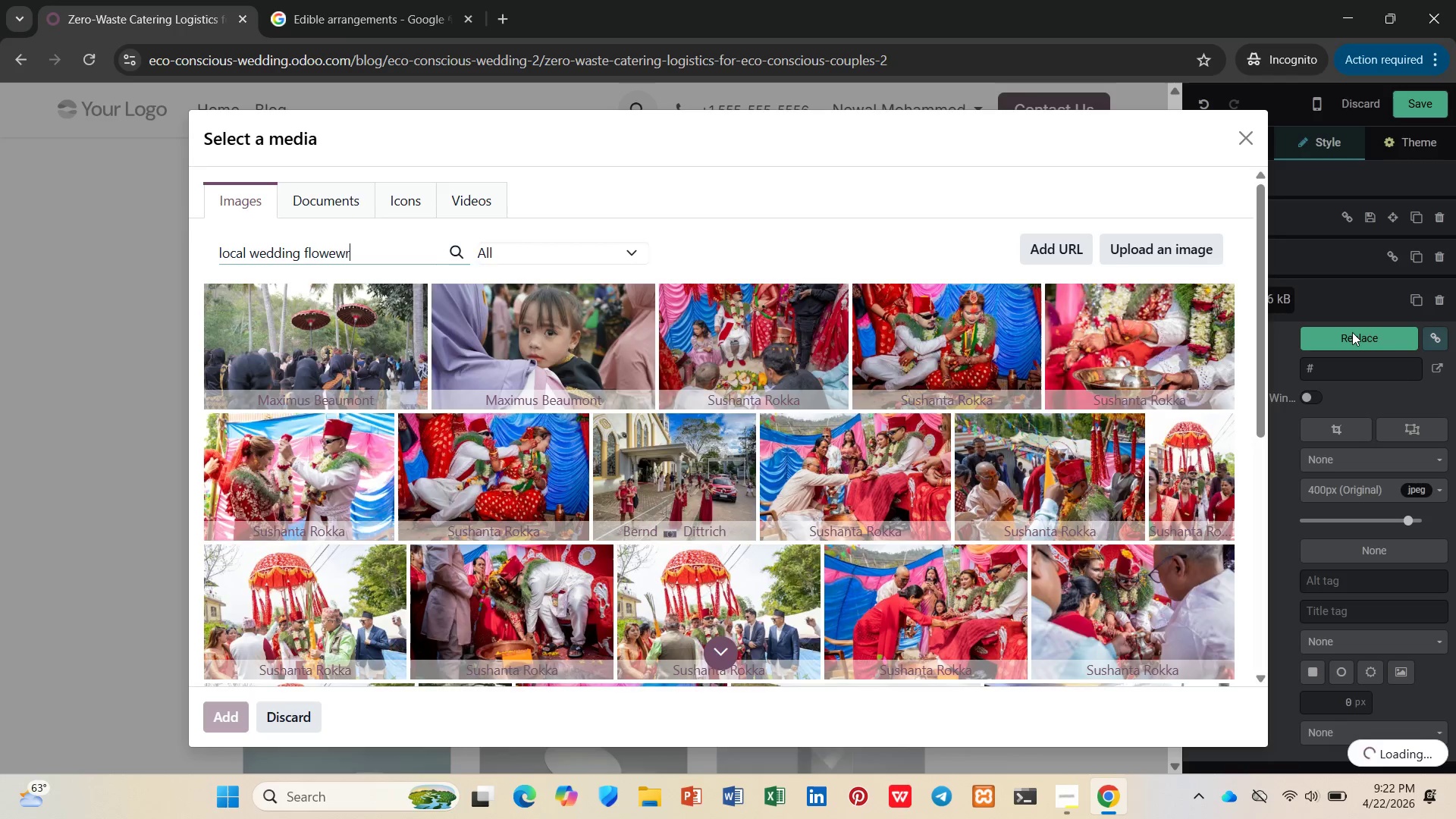 
key(Enter)
 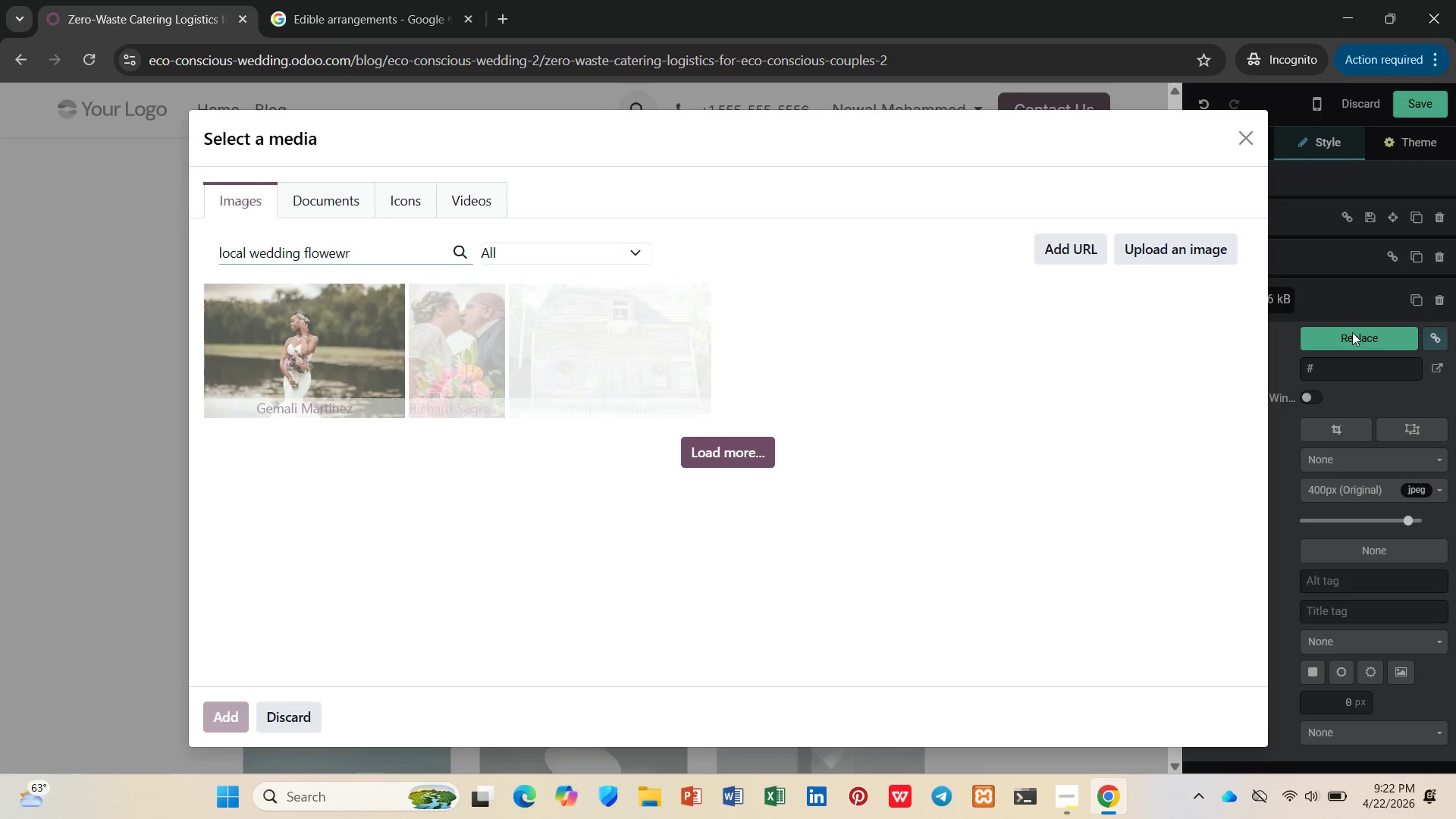 
key(Backspace)
key(Backspace)
key(Backspace)
type(er)
 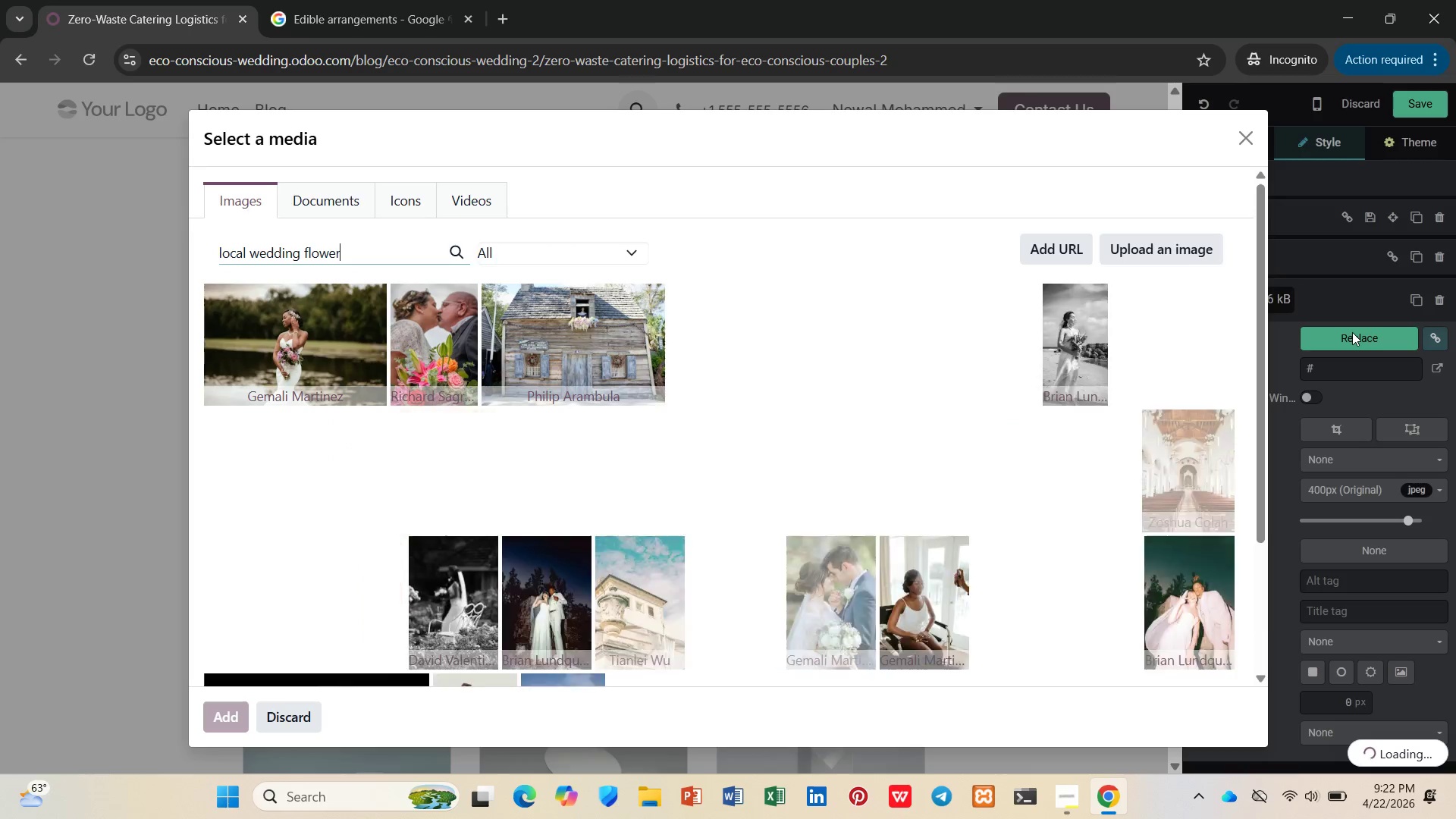 
key(Enter)
 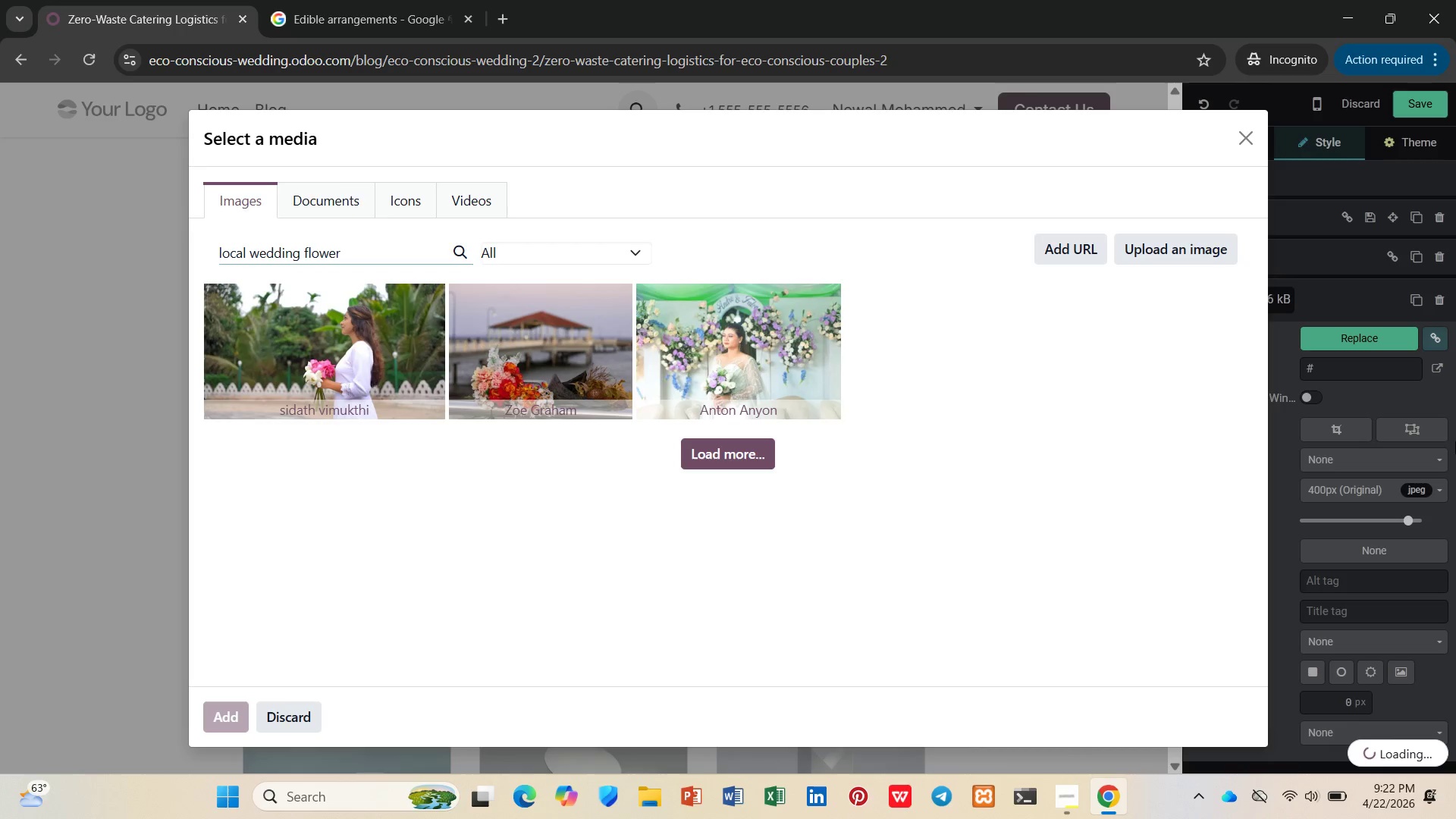 
mouse_move([304, 268])
 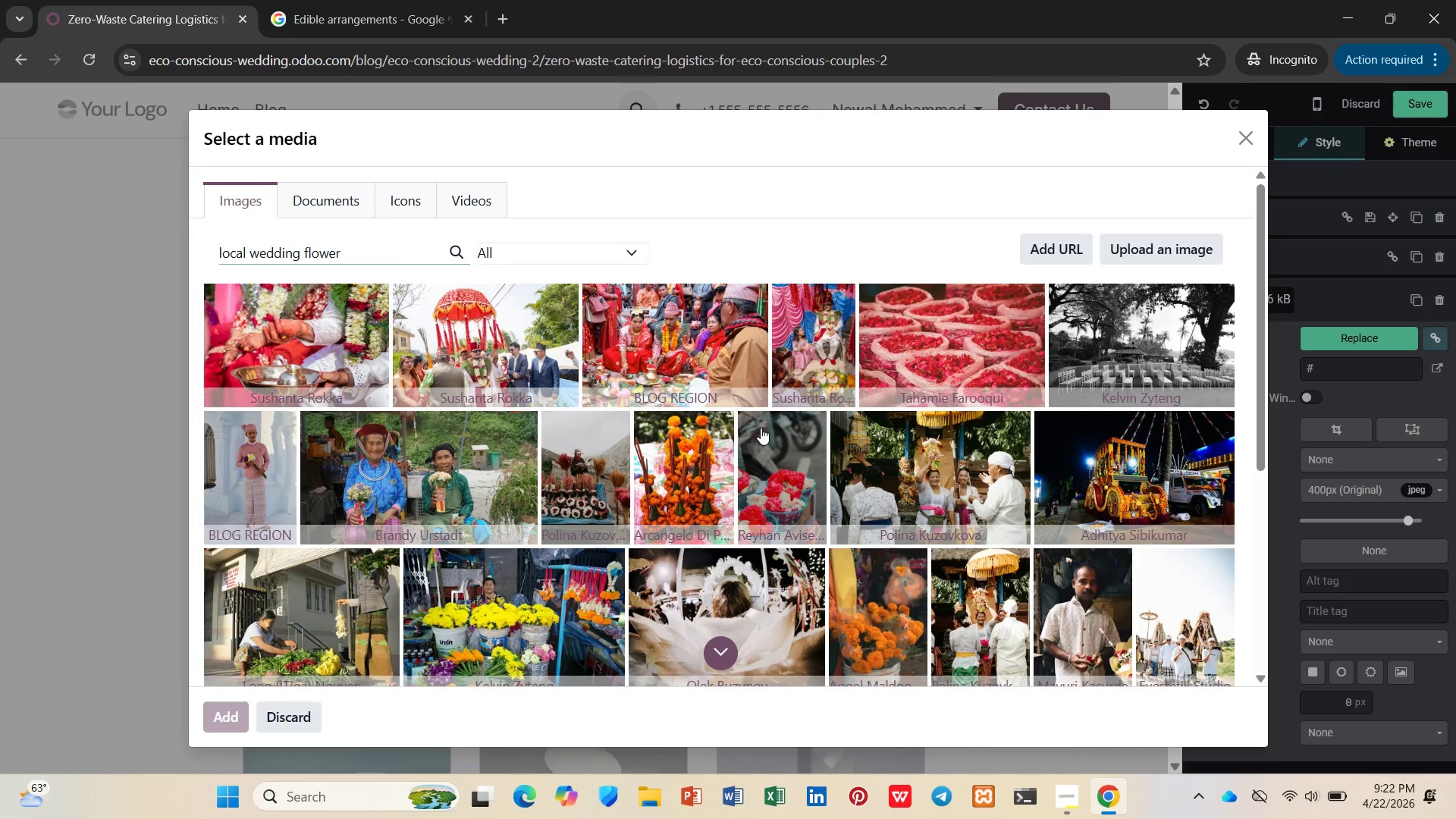 
wait(5.82)
 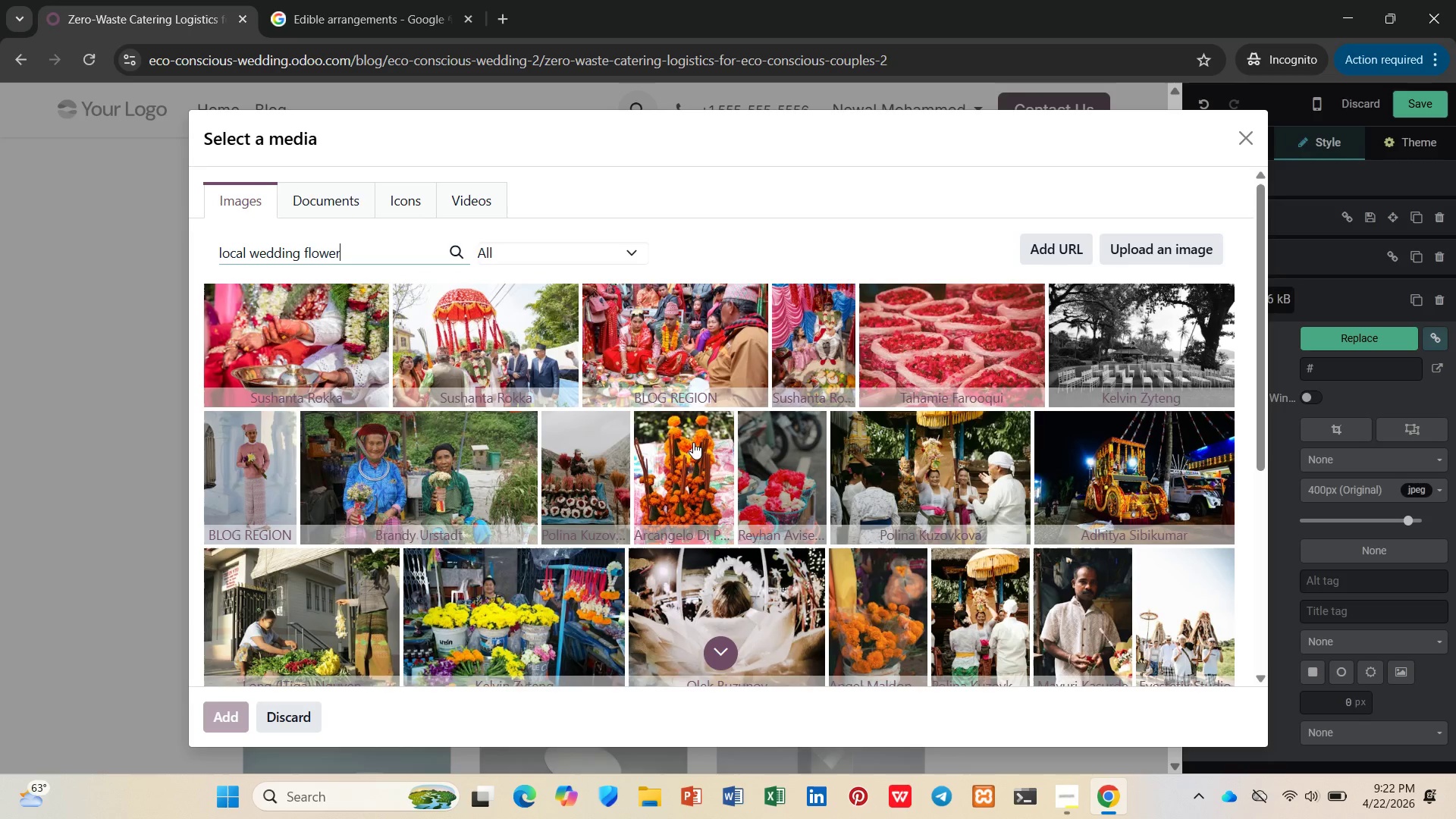 
scroll: coordinate [626, 425], scroll_direction: down, amount: 3.0
 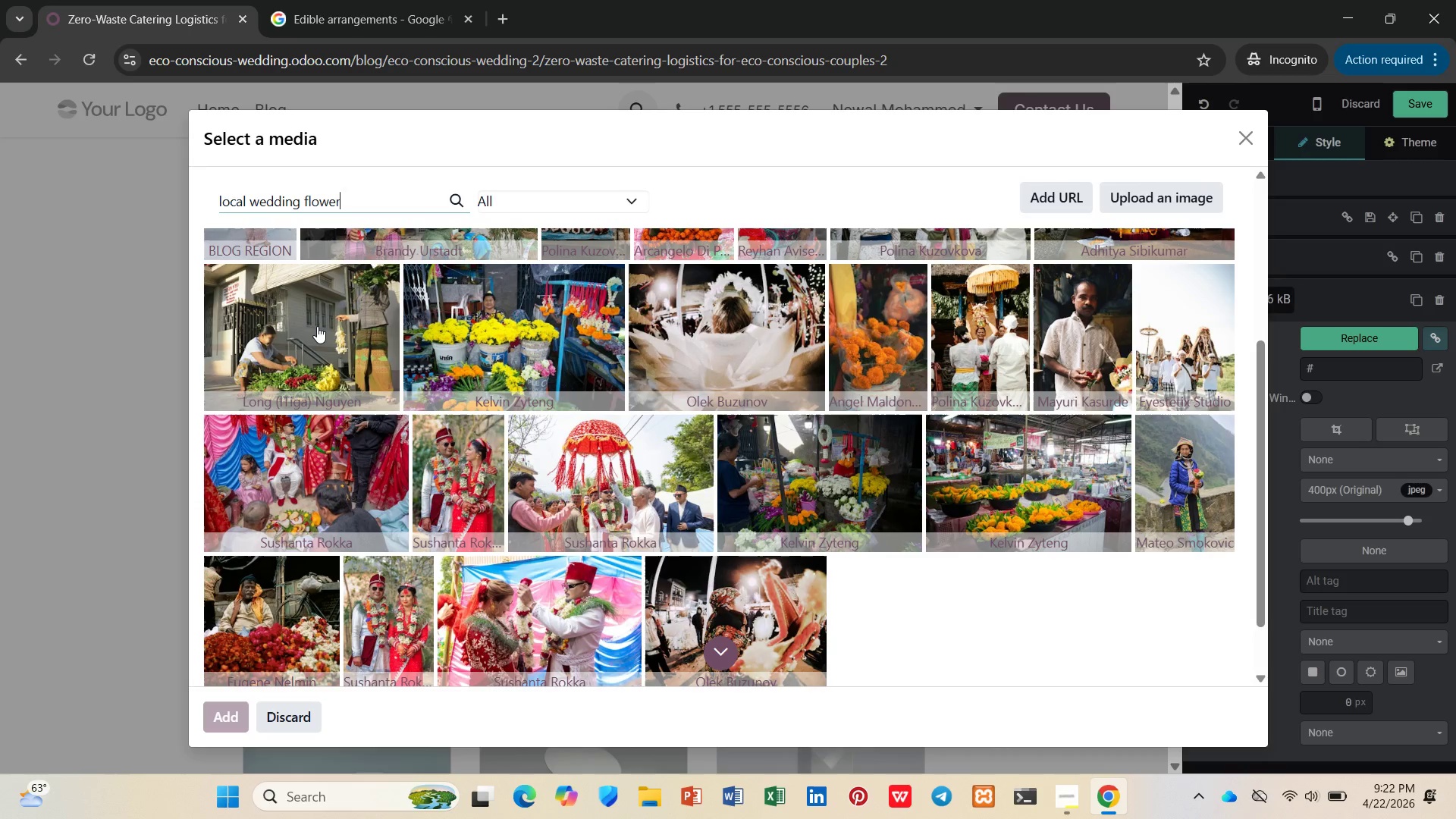 
left_click([315, 328])
 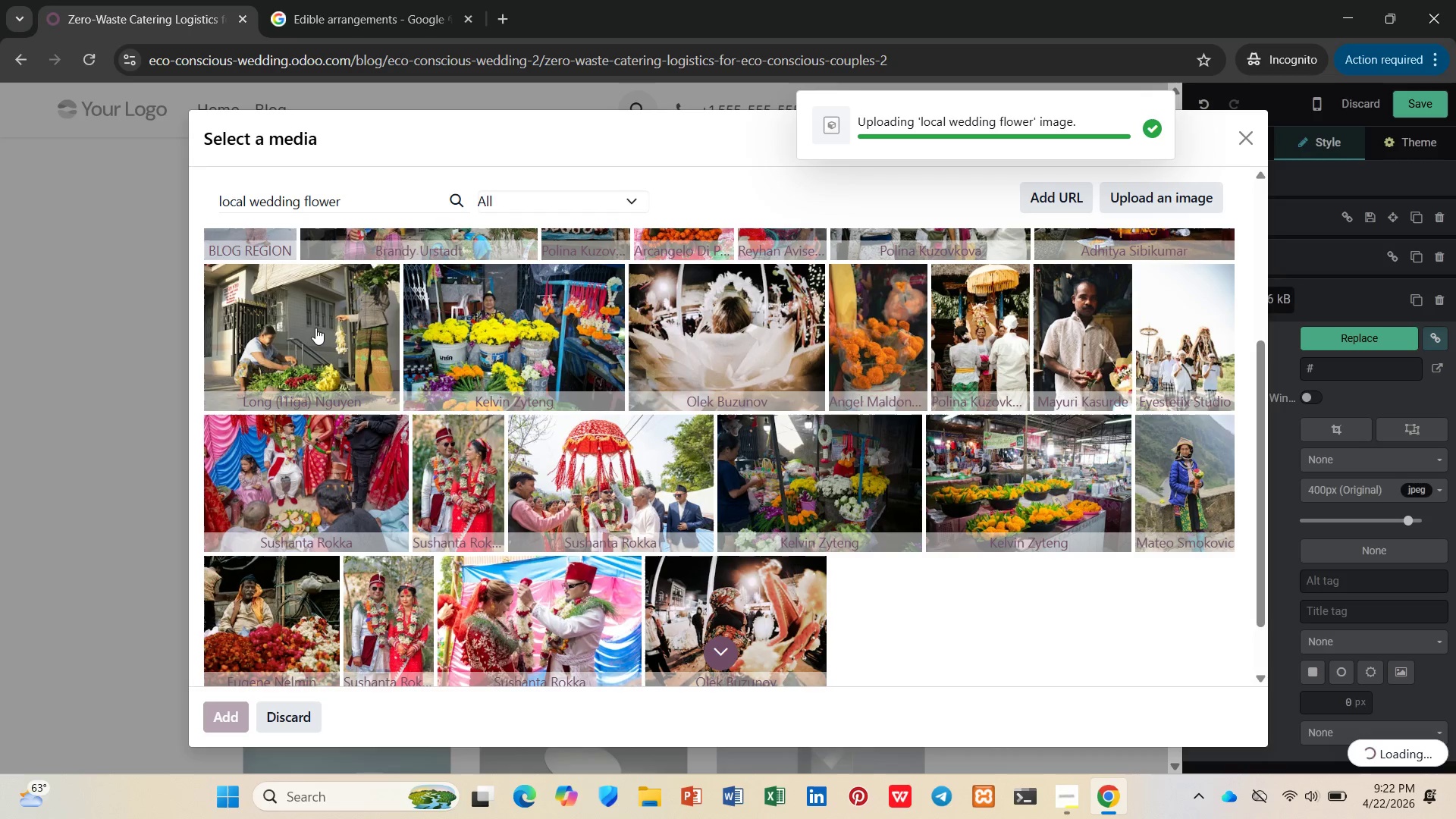 
wait(8.61)
 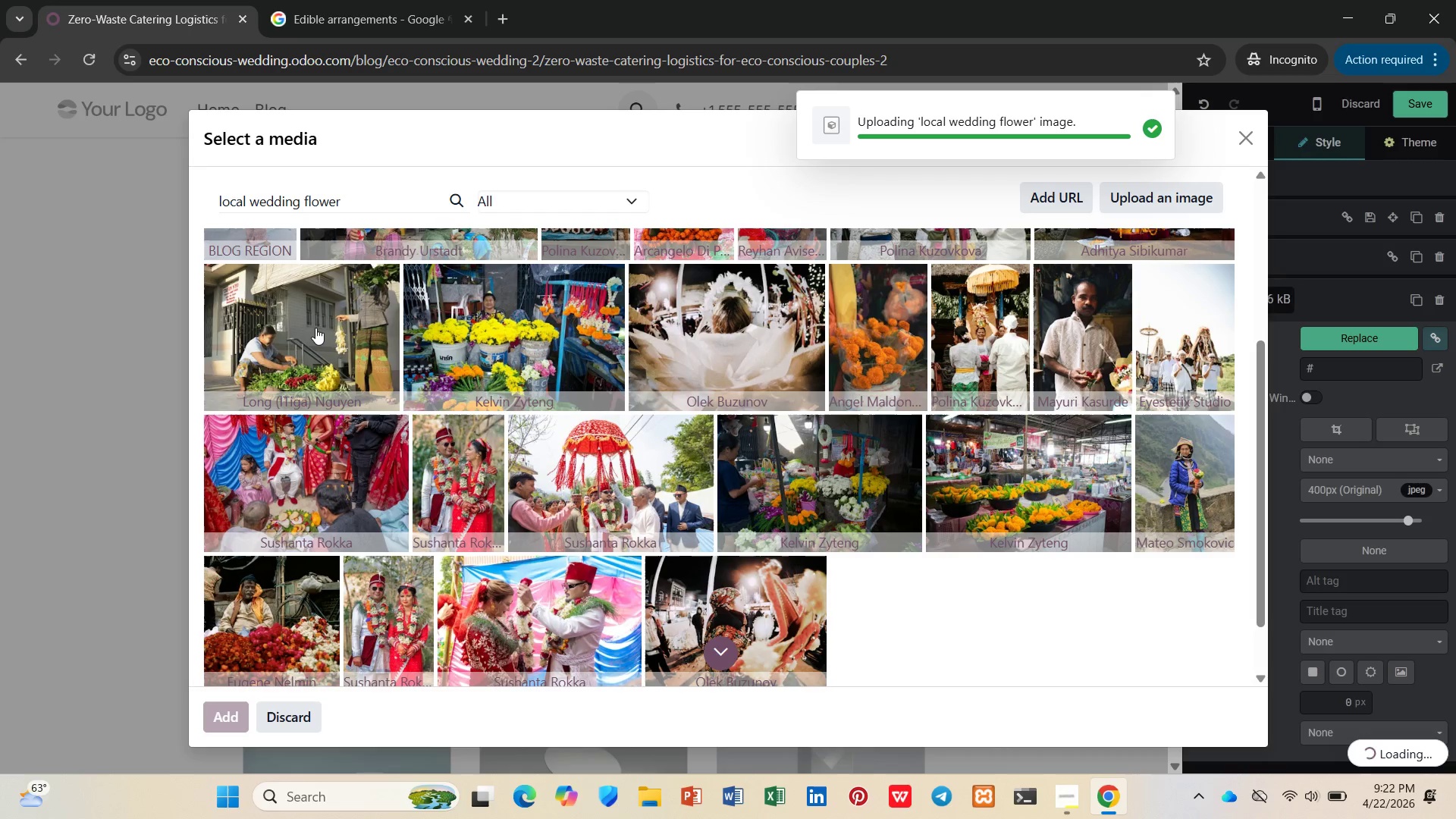 
left_click([315, 329])
 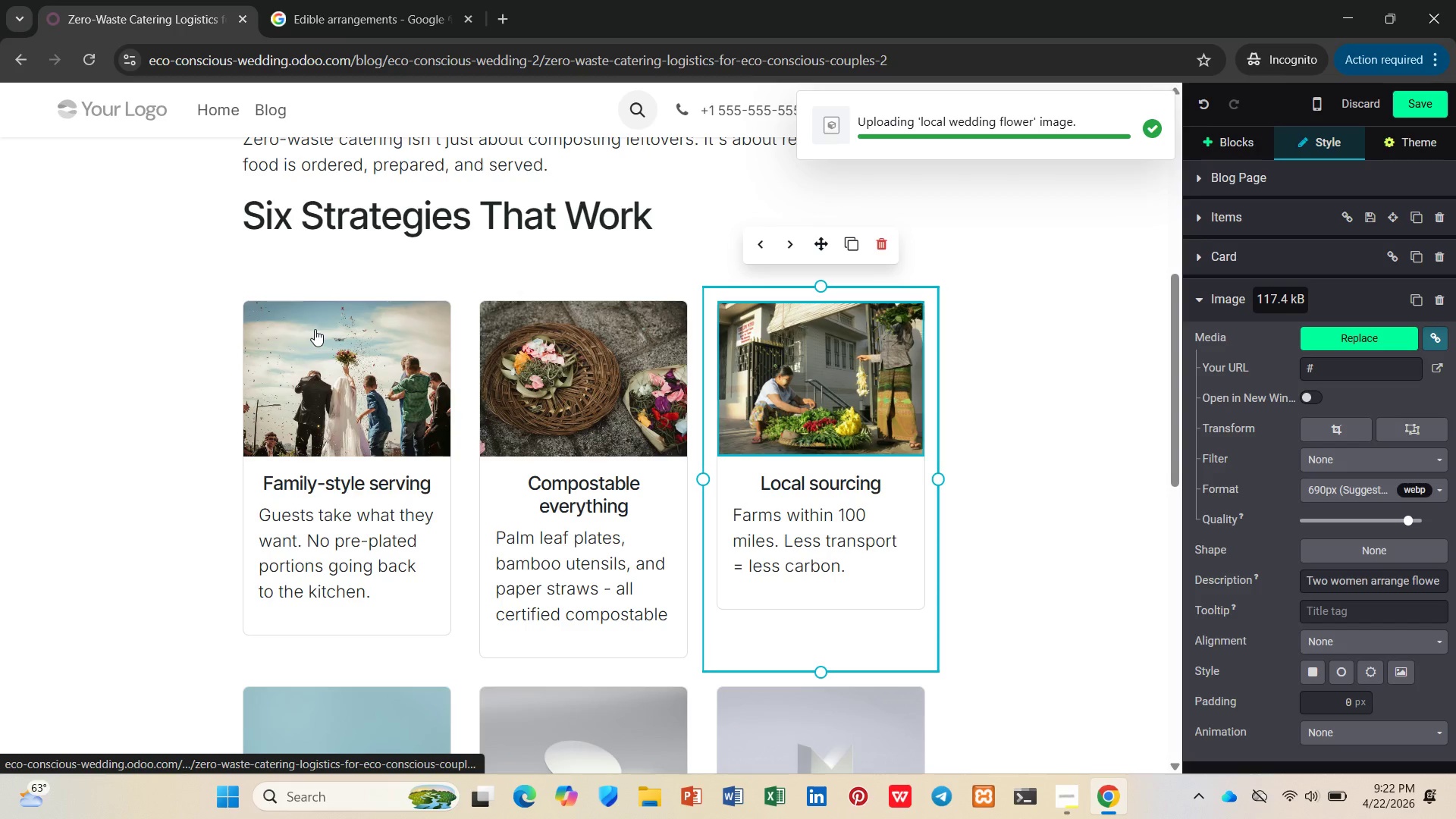 
scroll: coordinate [353, 341], scroll_direction: down, amount: 3.0
 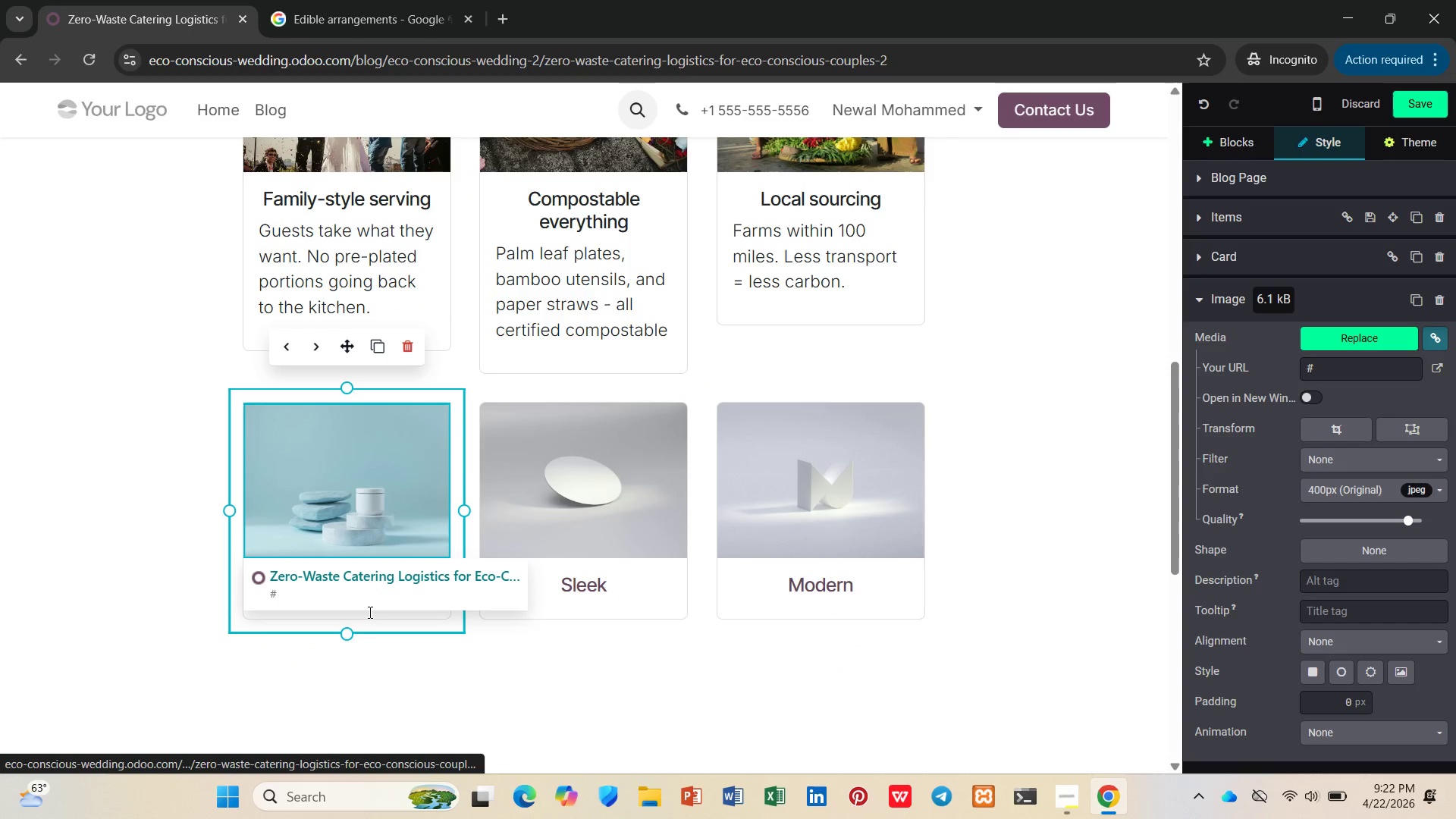 
left_click([391, 668])
 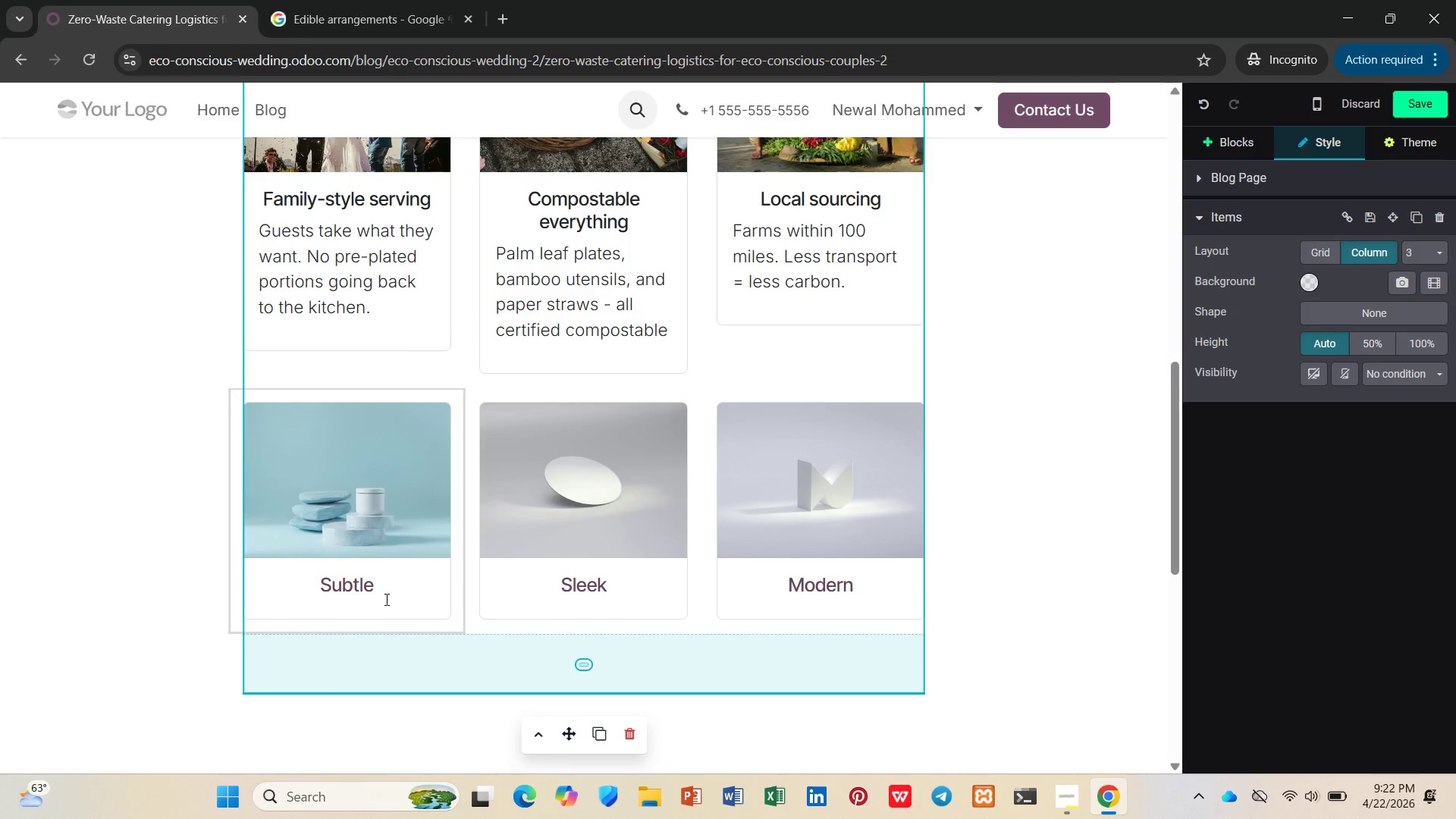 
left_click([385, 585])
 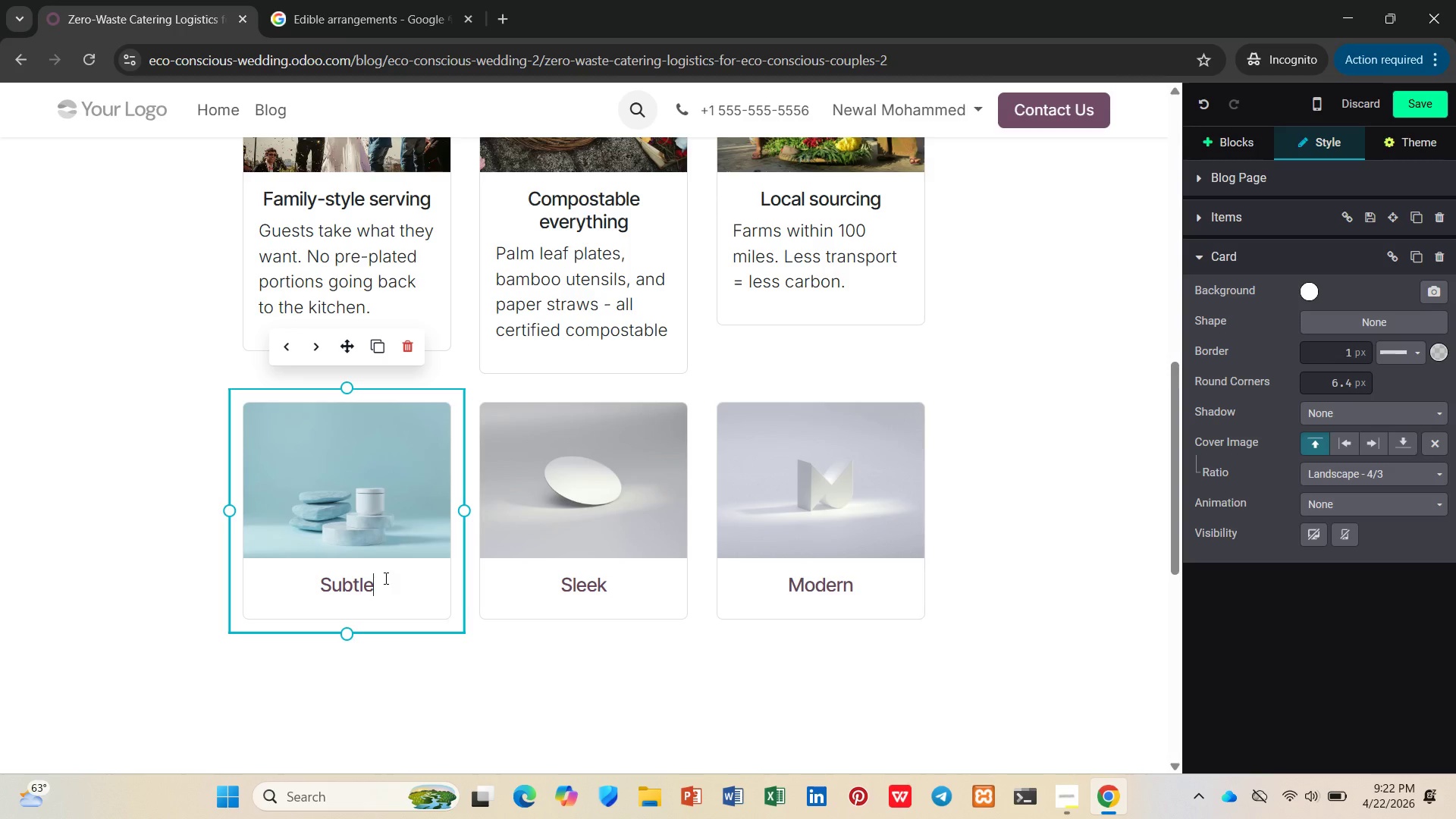 
hold_key(key=Backspace, duration=0.69)
 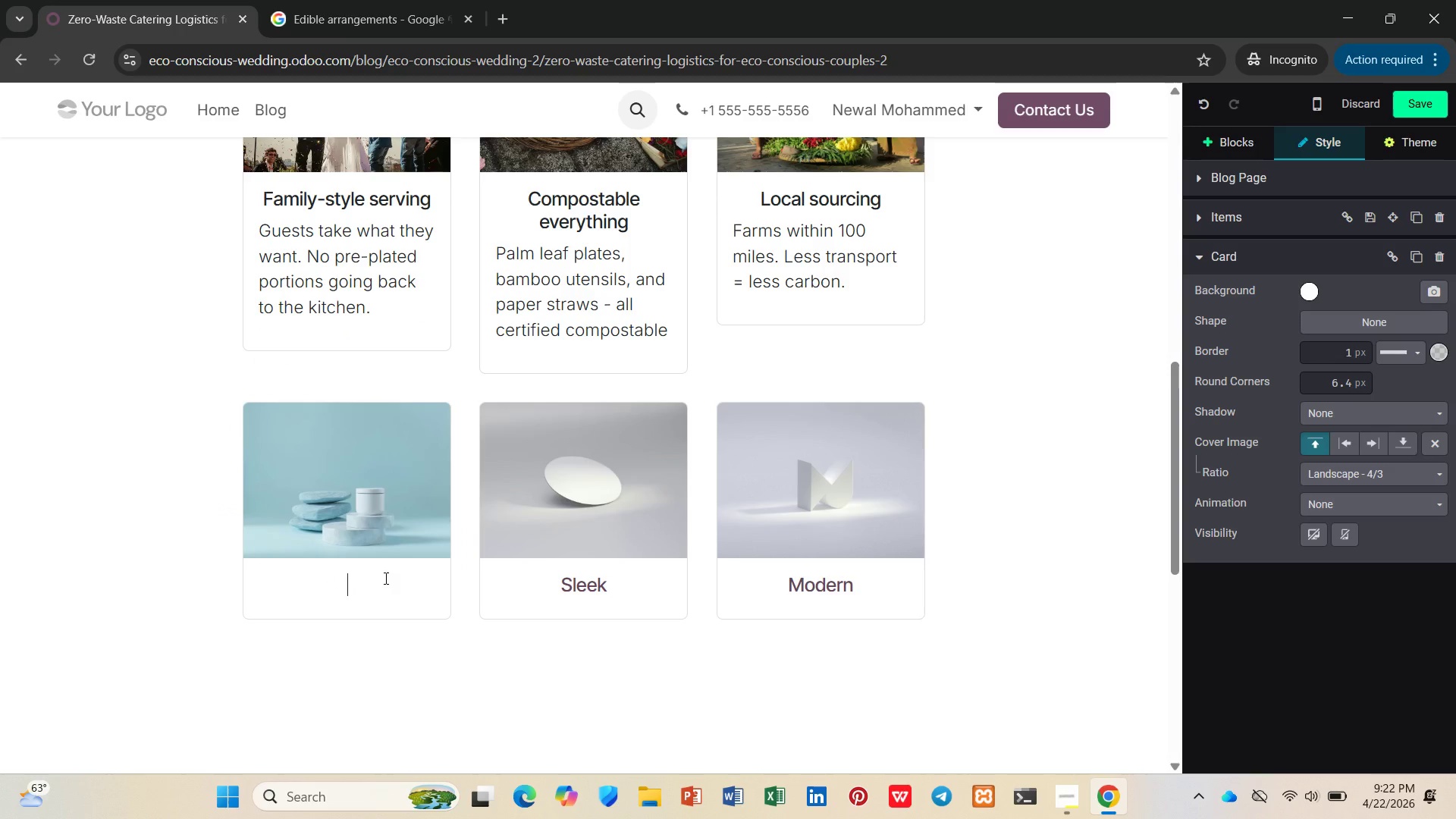 
key(Backspace)
type(Exact Guest )
key(Backspace)
key(Backspace)
key(Backspace)
key(Backspace)
key(Backspace)
key(Backspace)
type(guest counts)
 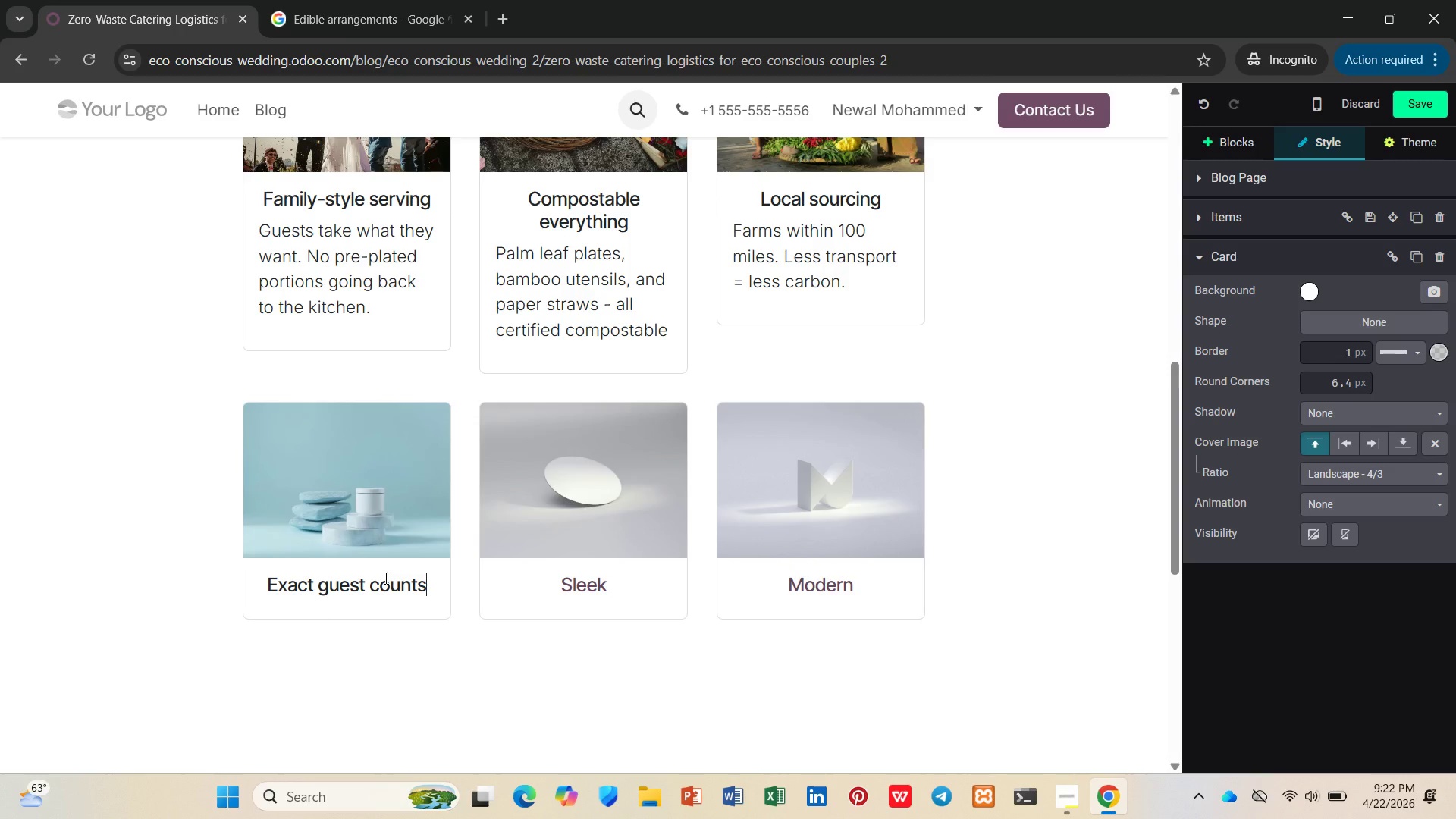 
left_click([359, 513])
 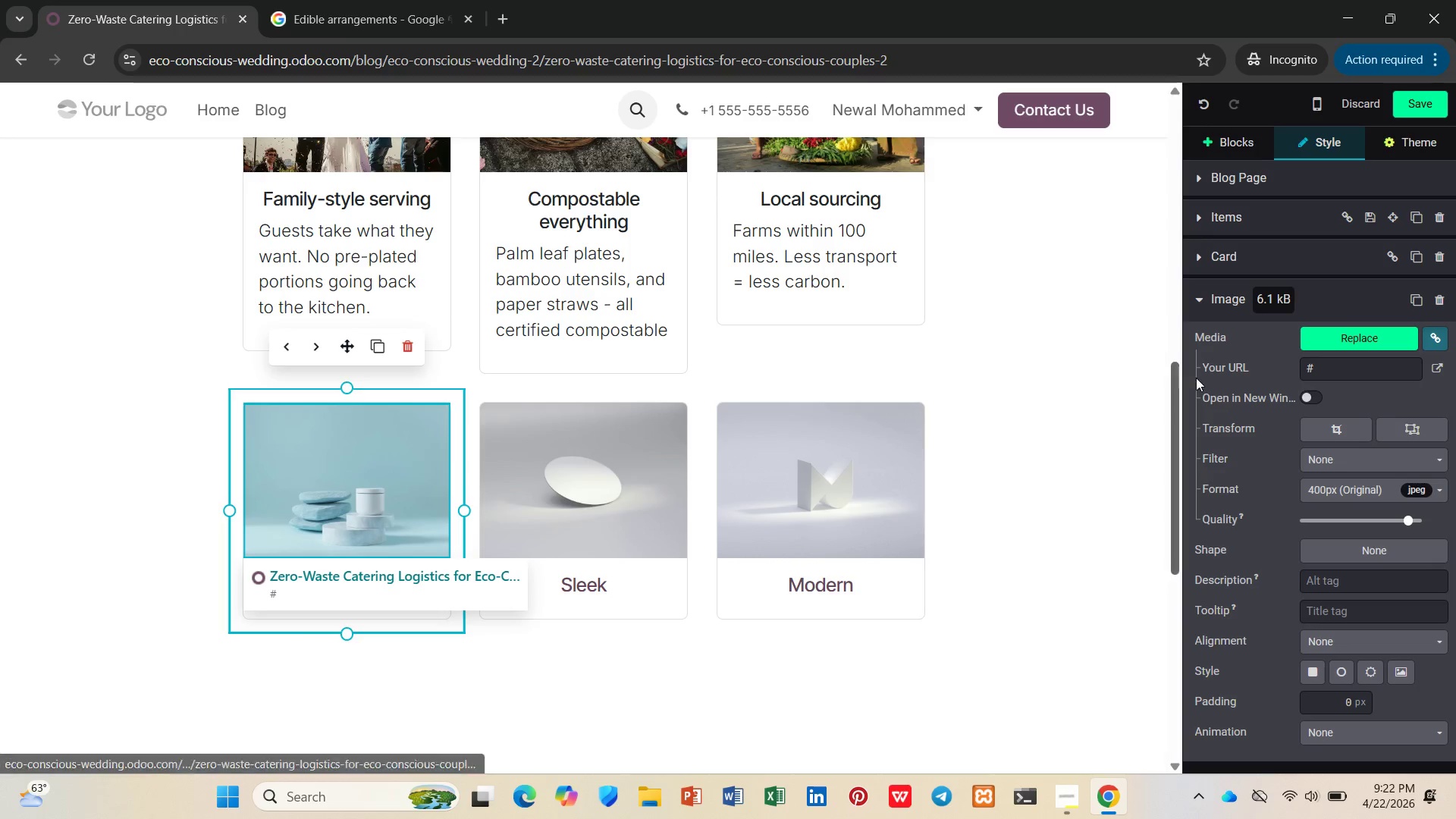 
left_click([1357, 321])
 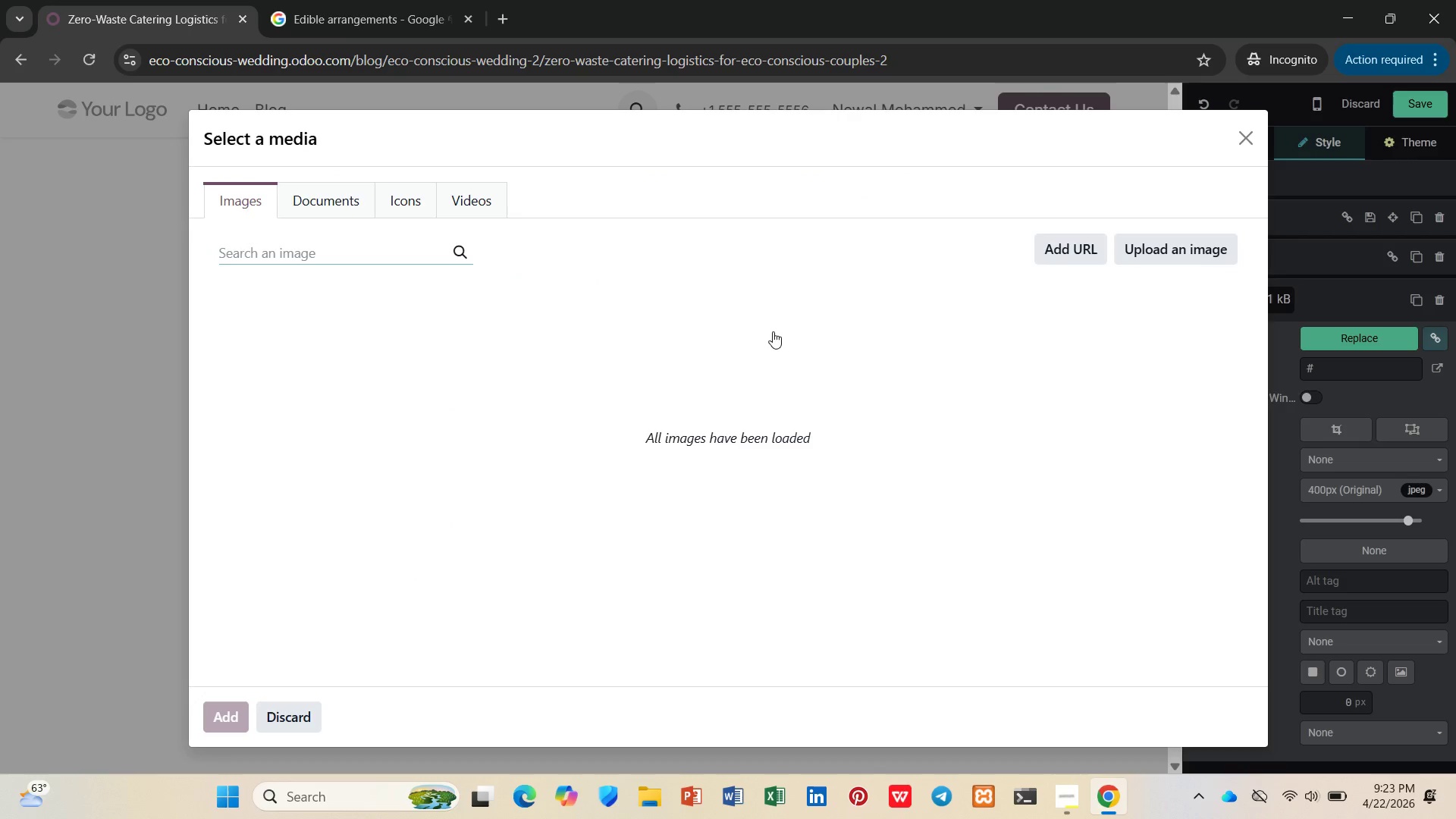 
type(wedding guests)
 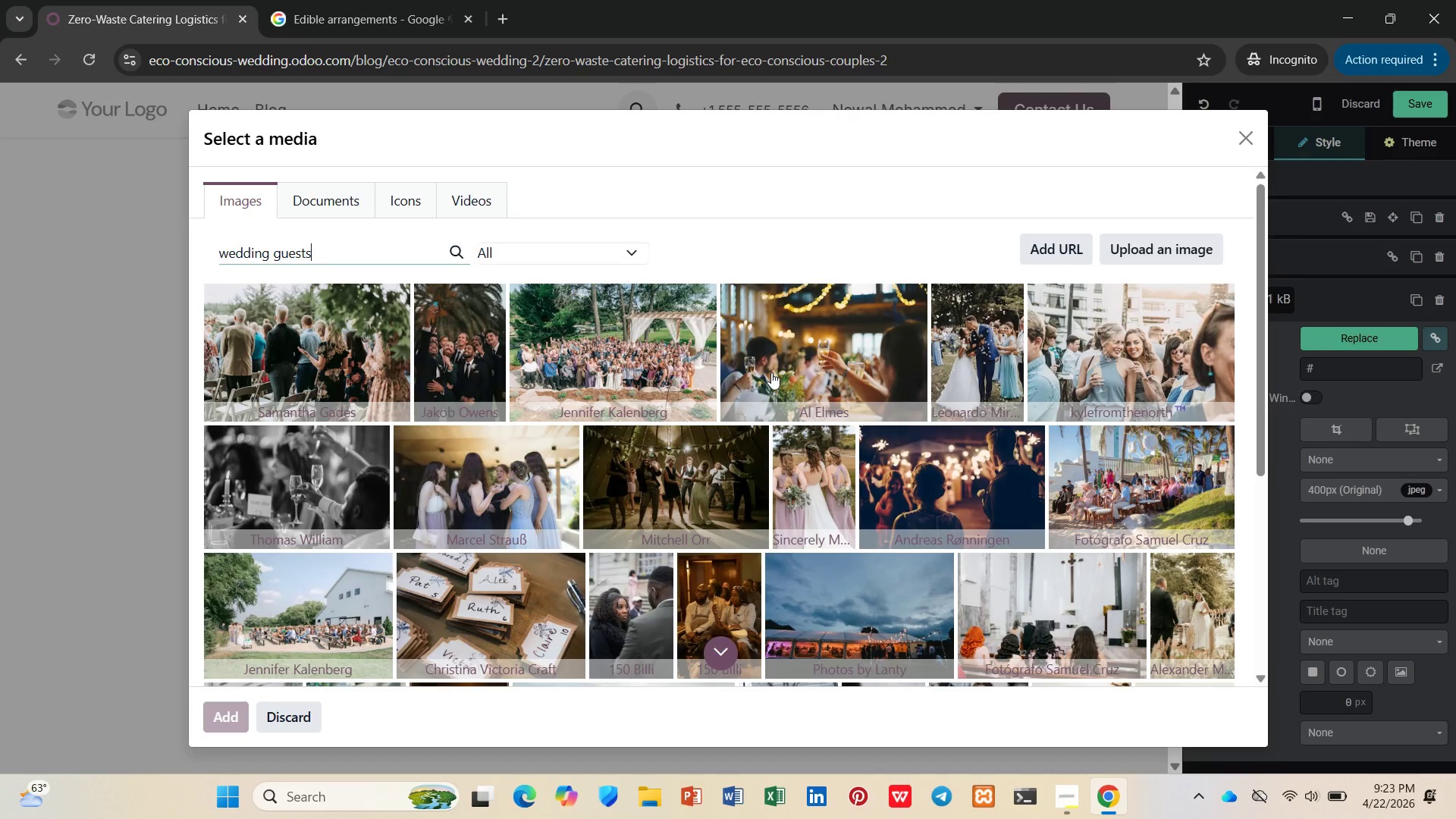 
left_click([348, 370])
 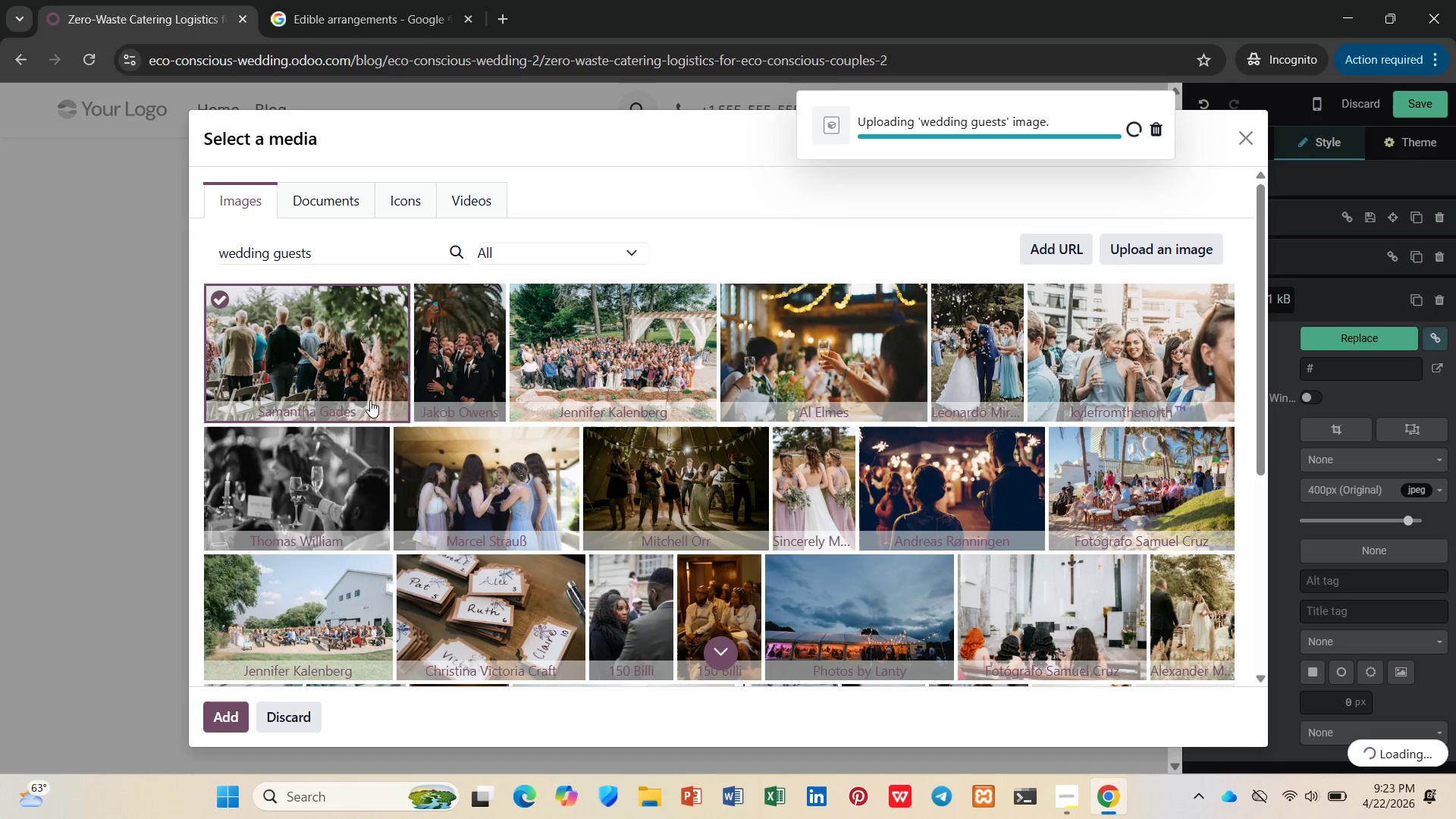 
mouse_move([397, 420])
 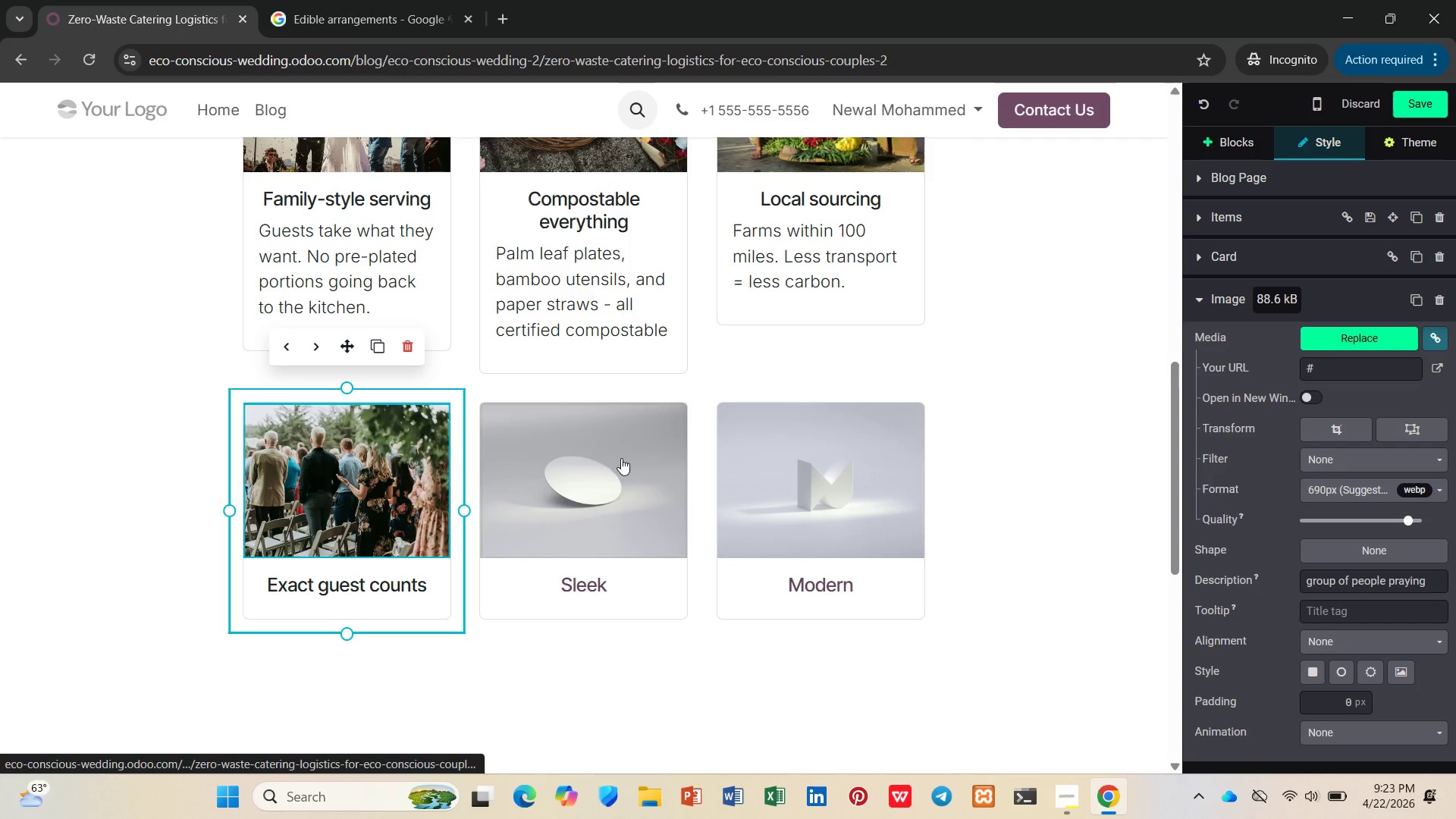 
left_click([621, 458])
 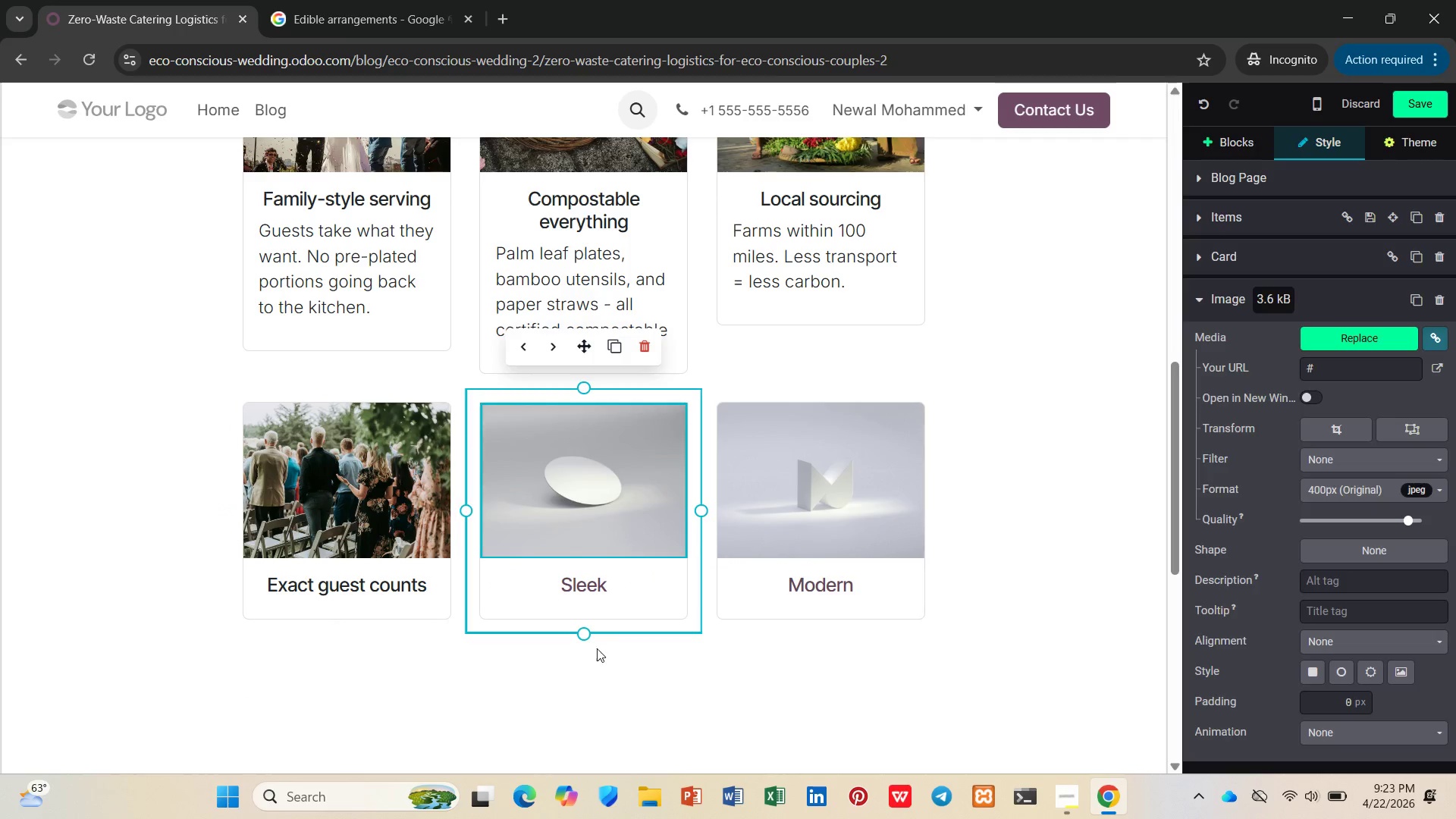 
left_click([604, 588])
 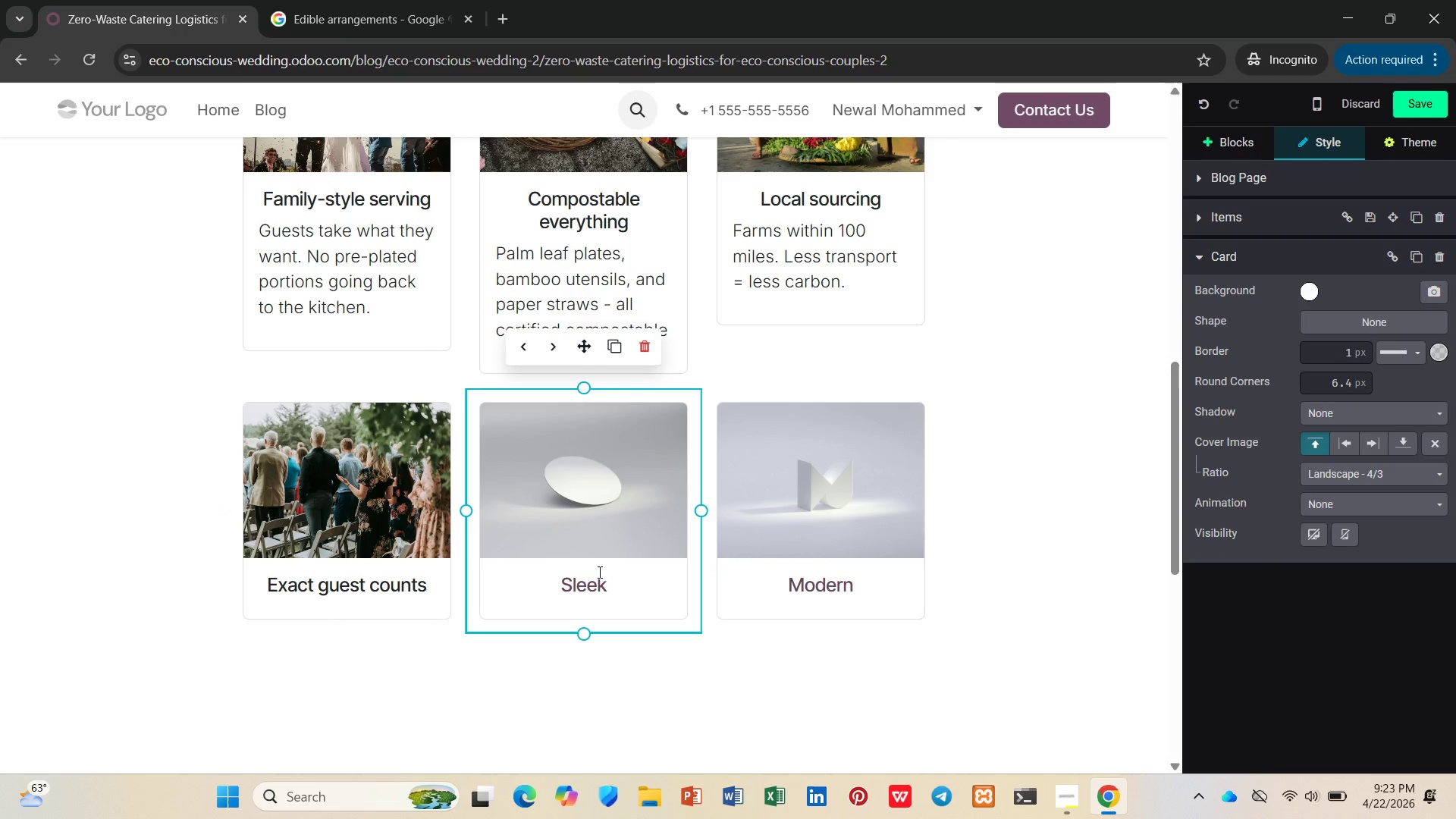 
wait(5.45)
 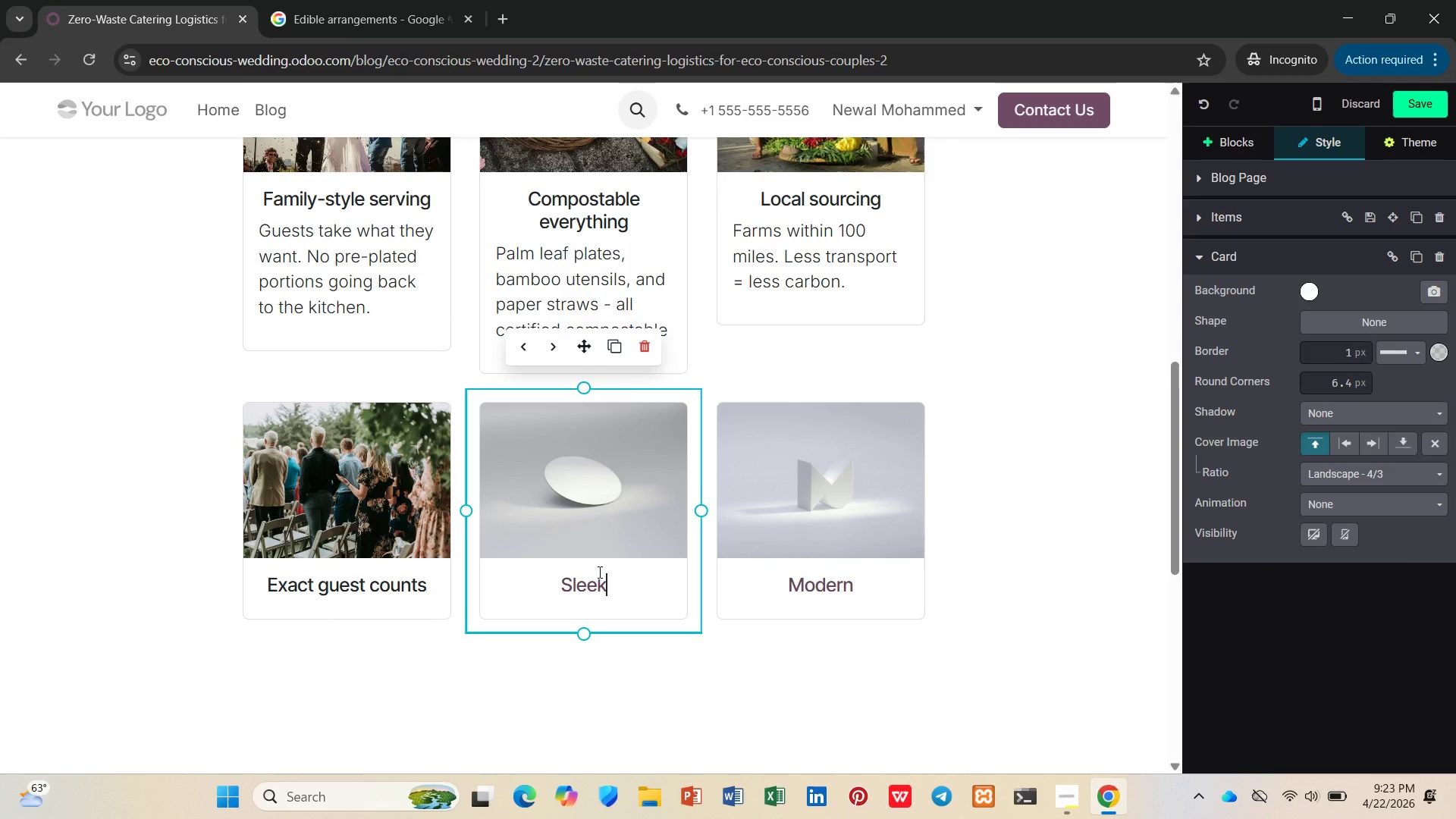 
hold_key(key=Backspace, duration=0.86)
 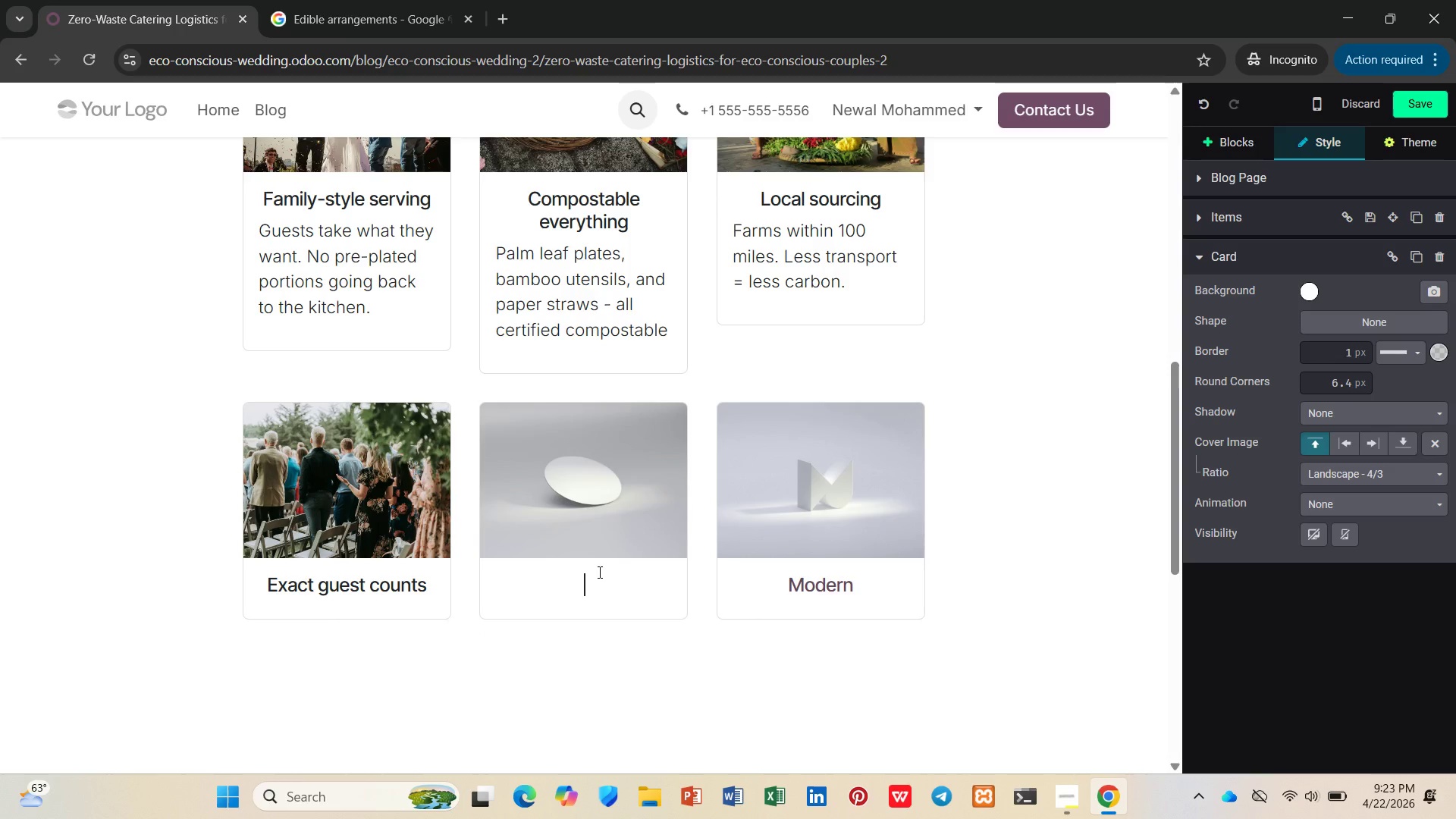 
type(Donation partners)
 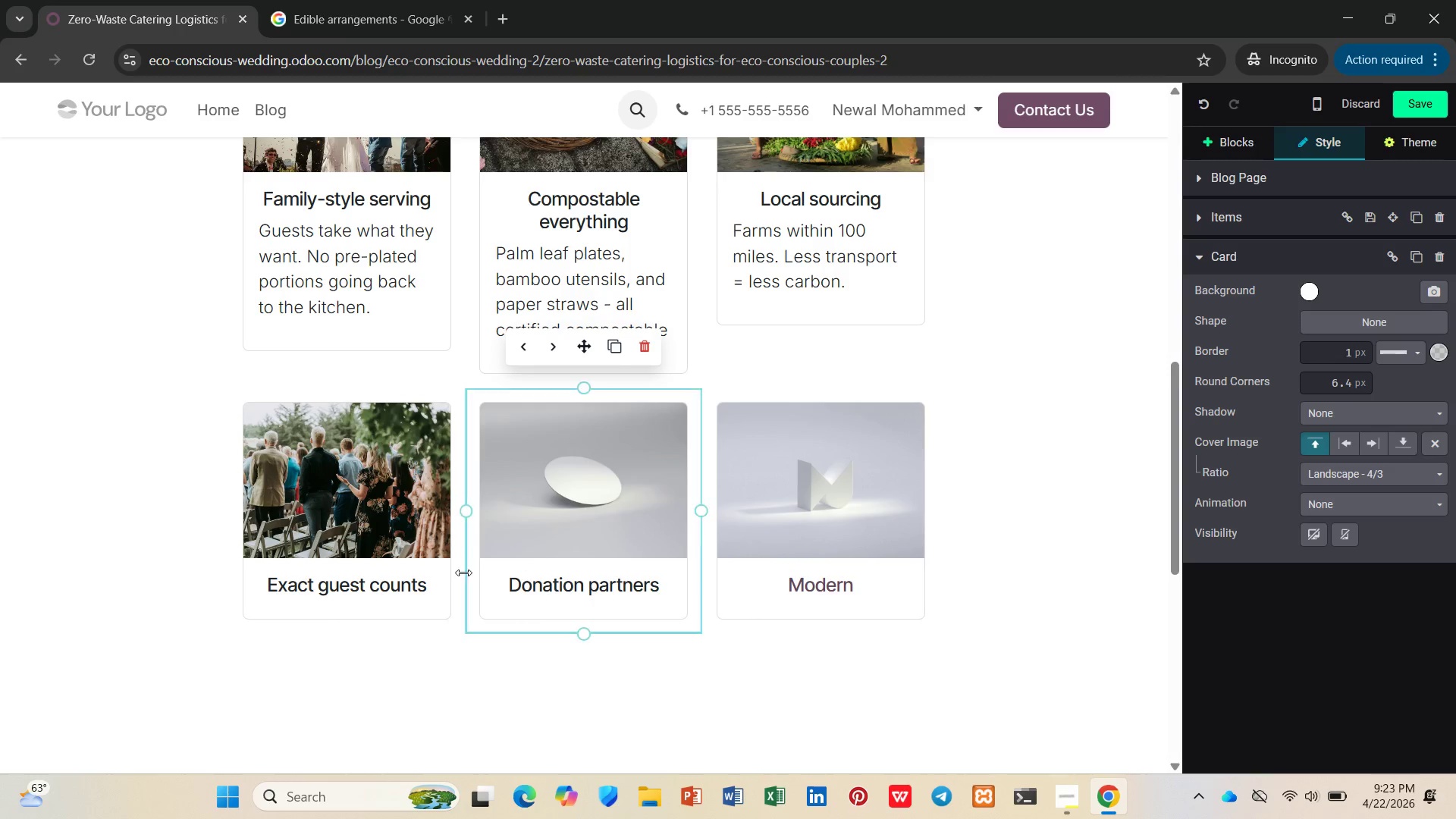 
left_click([430, 585])
 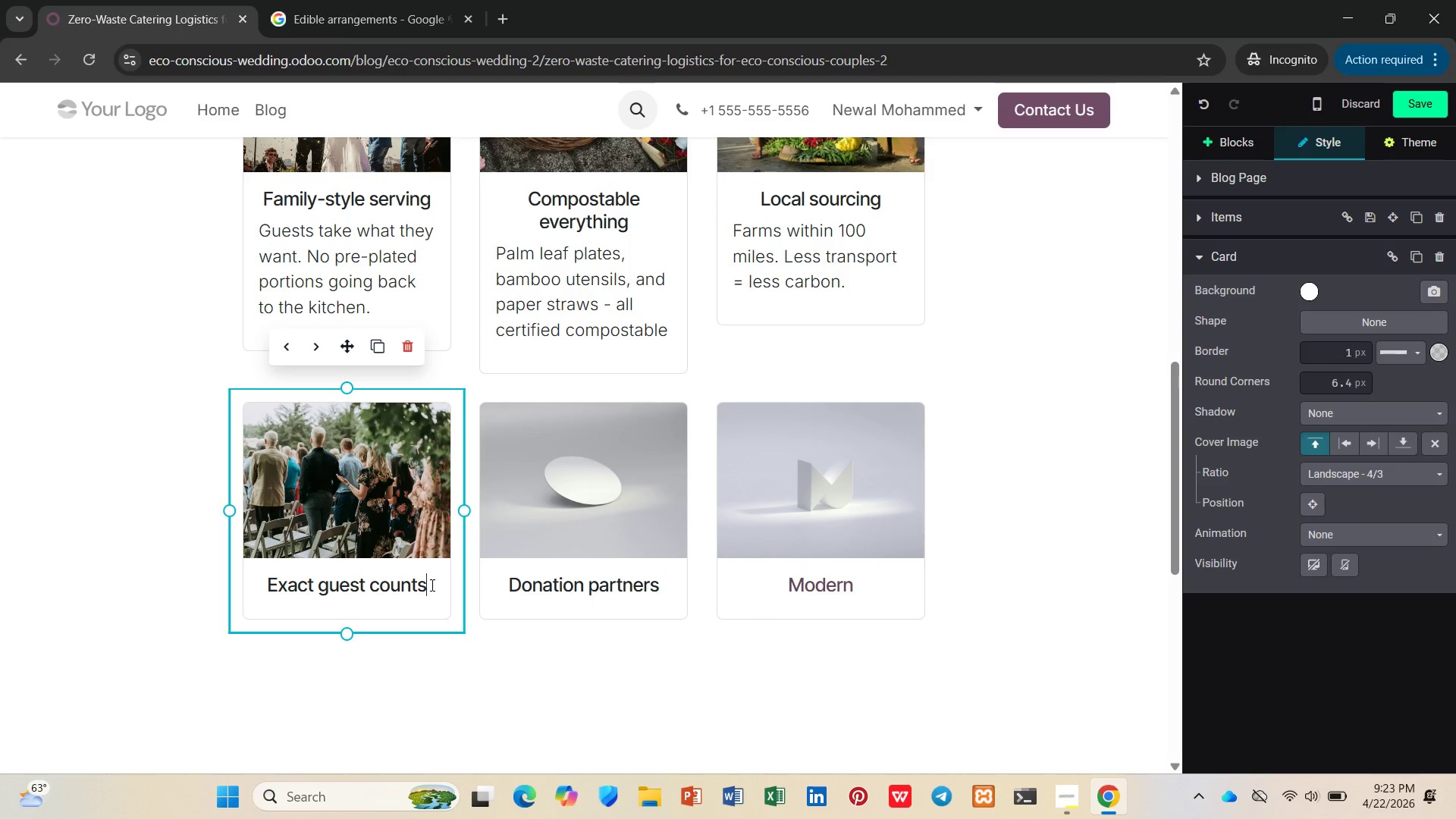 
key(Enter)
 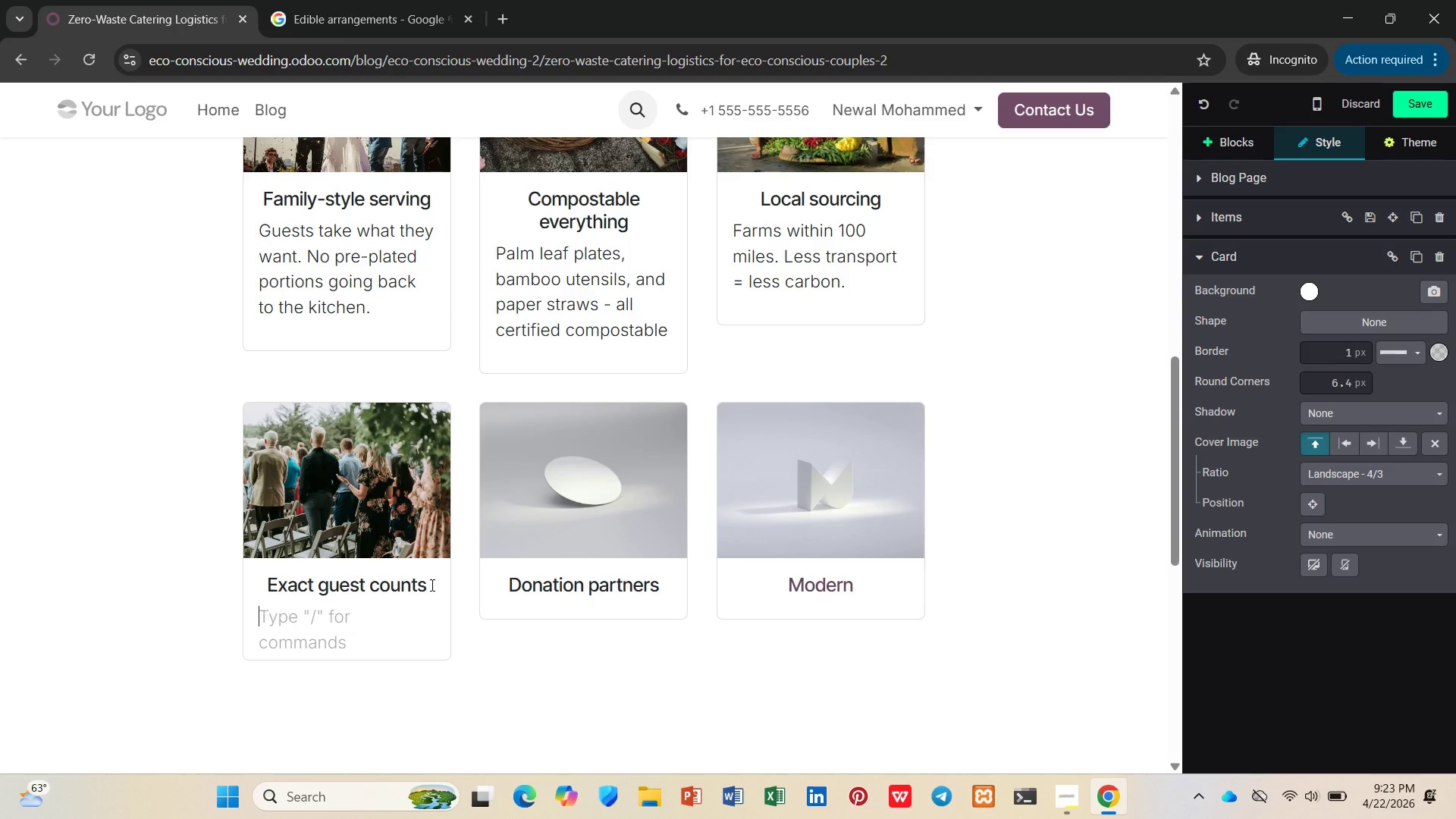 
type(No guessing. We confirm RSVPs )
 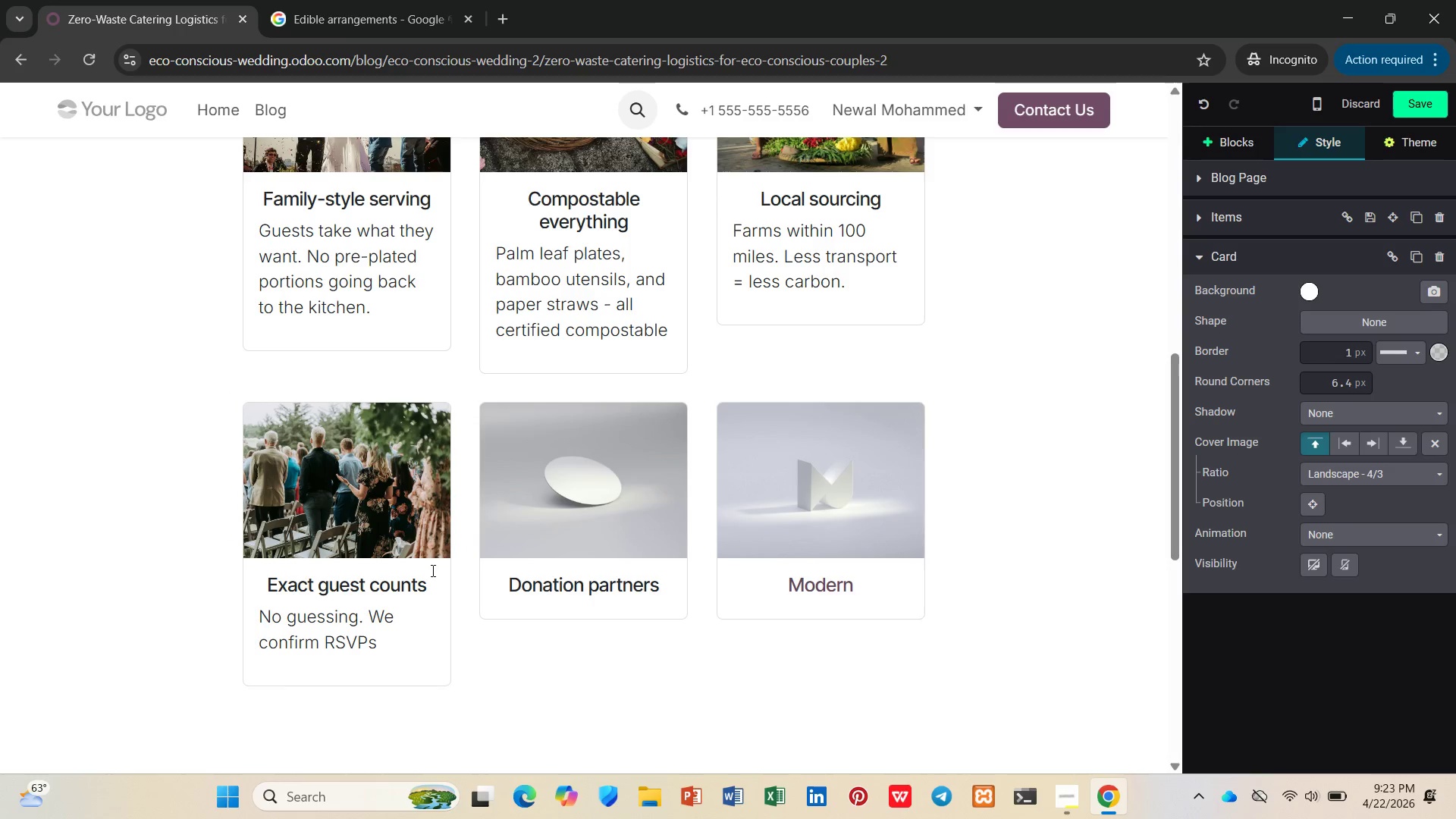 
type(twice to avid over-orderng)
 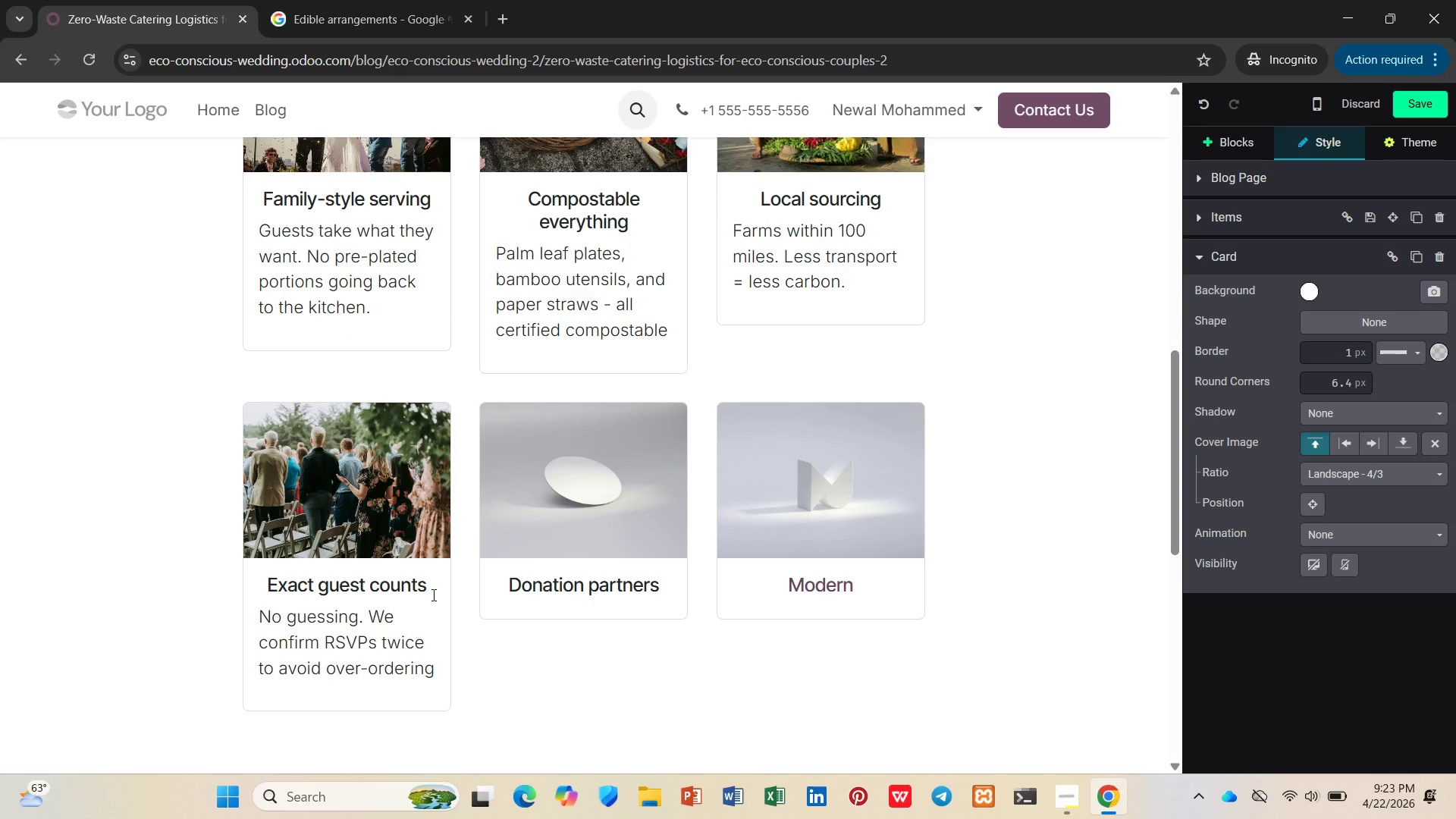 
key(Enter)
 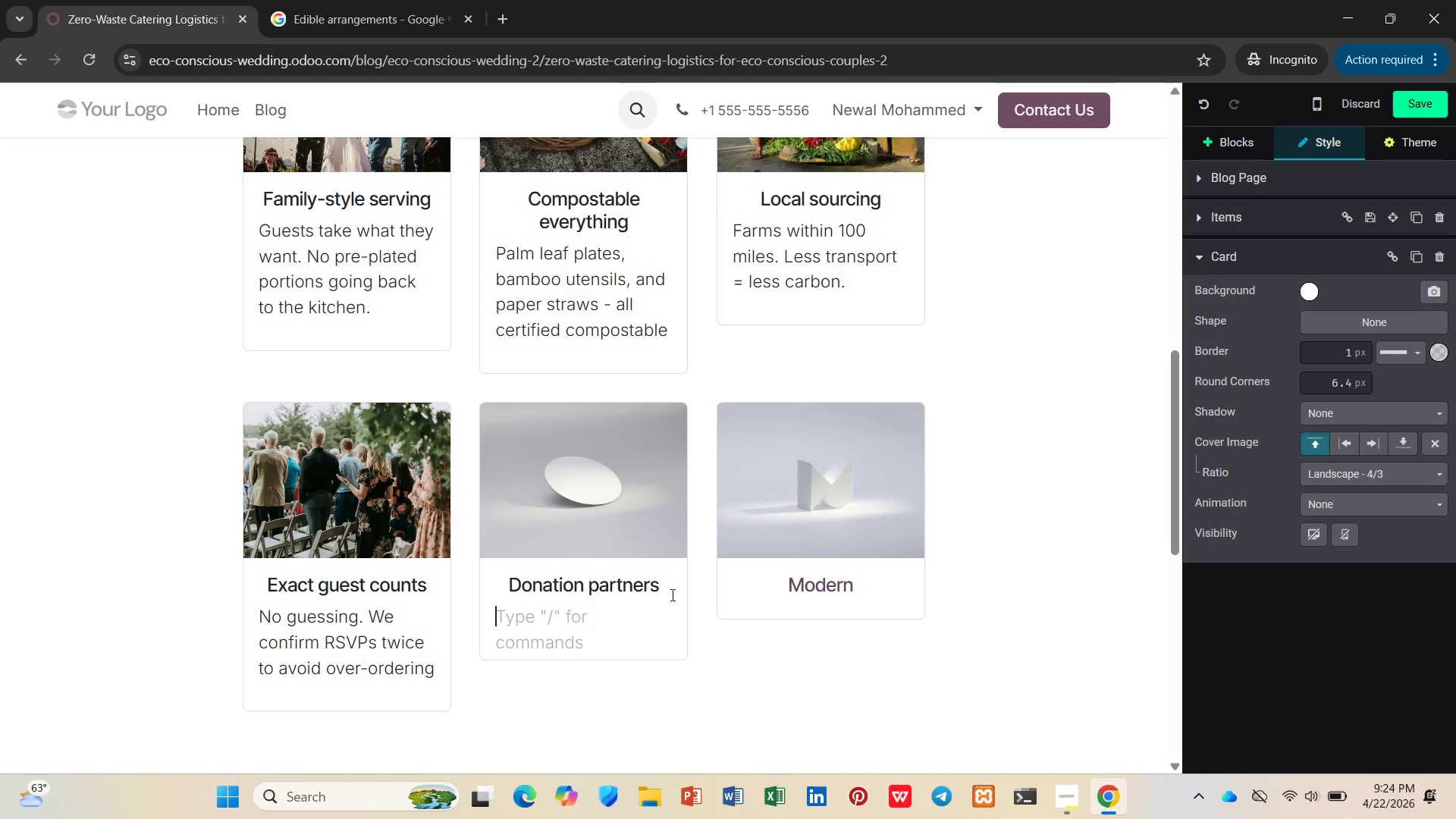 
wait(23.3)
 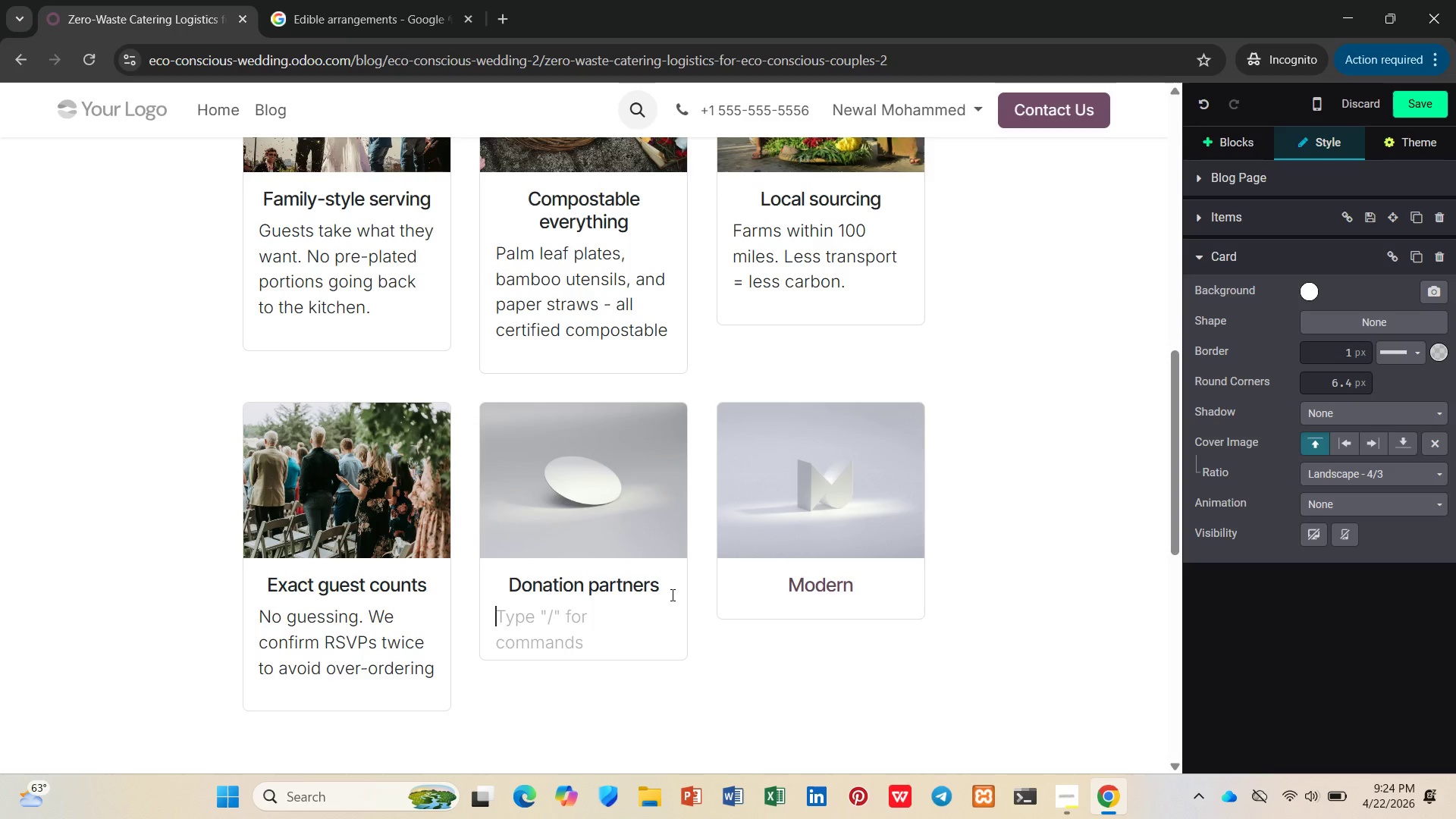 
type(Extra )
 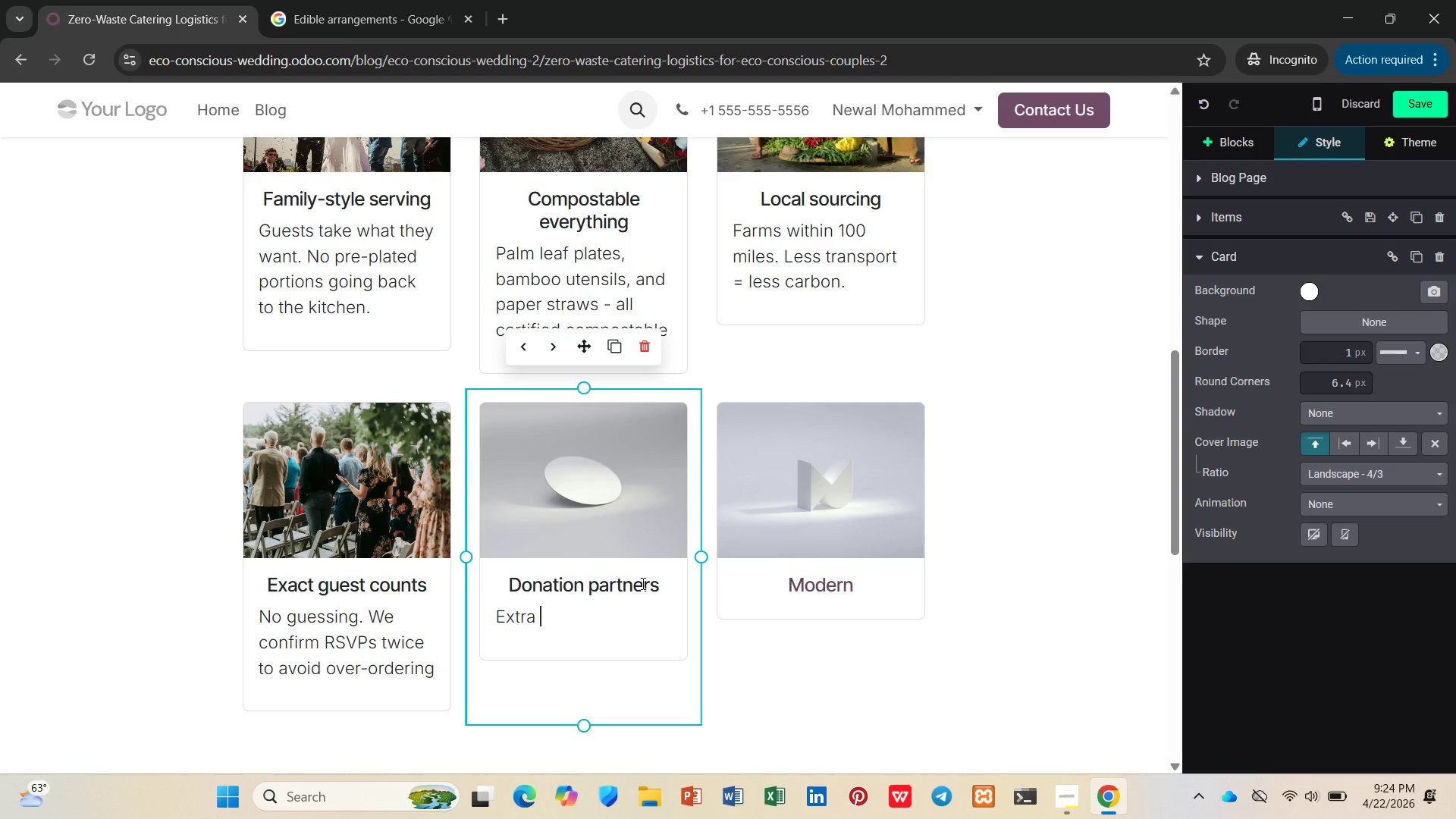 
type(food goes to she)
 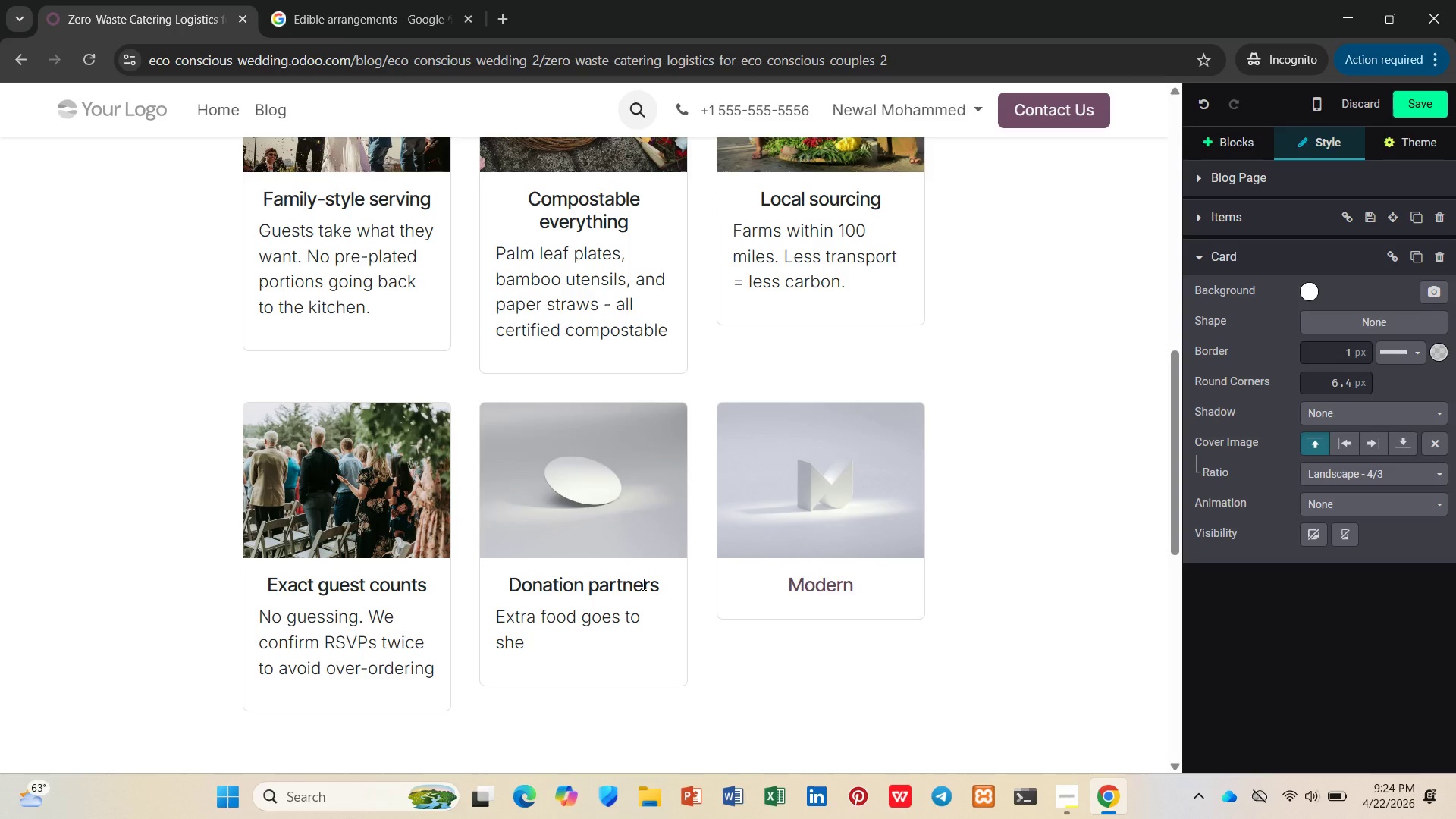 
wait(7.74)
 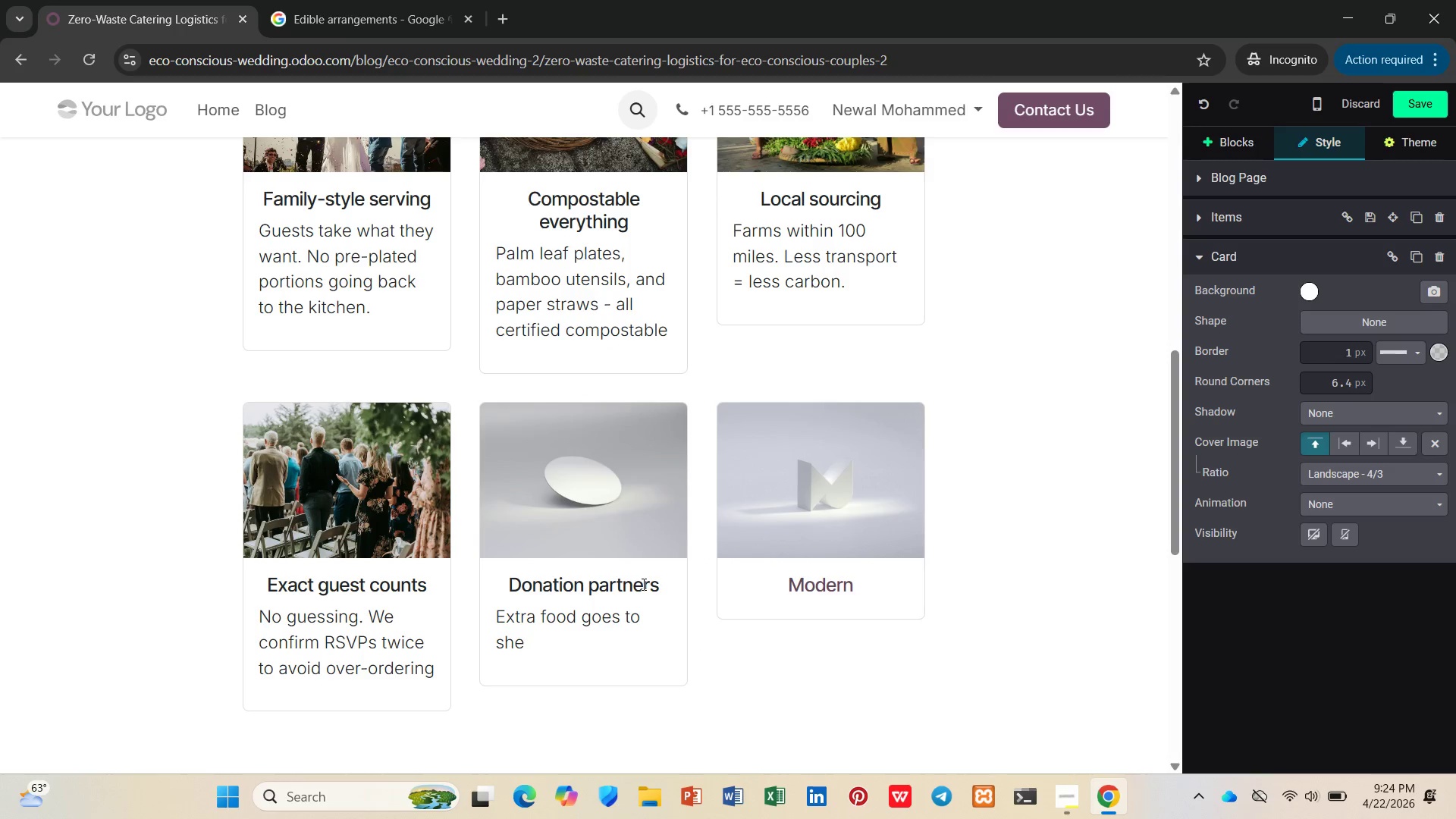 
type(lters, not landfills)
 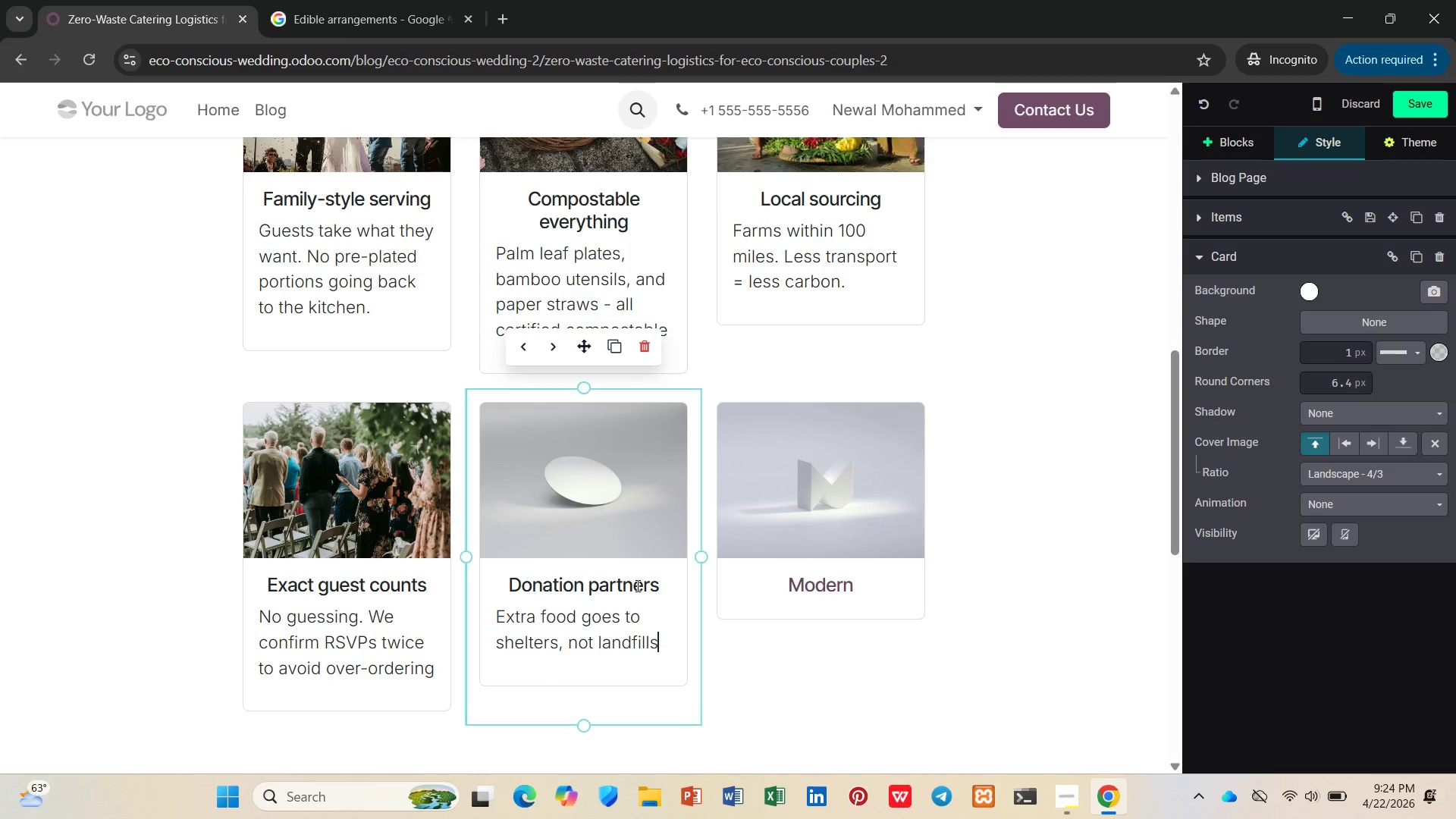 
left_click([644, 484])
 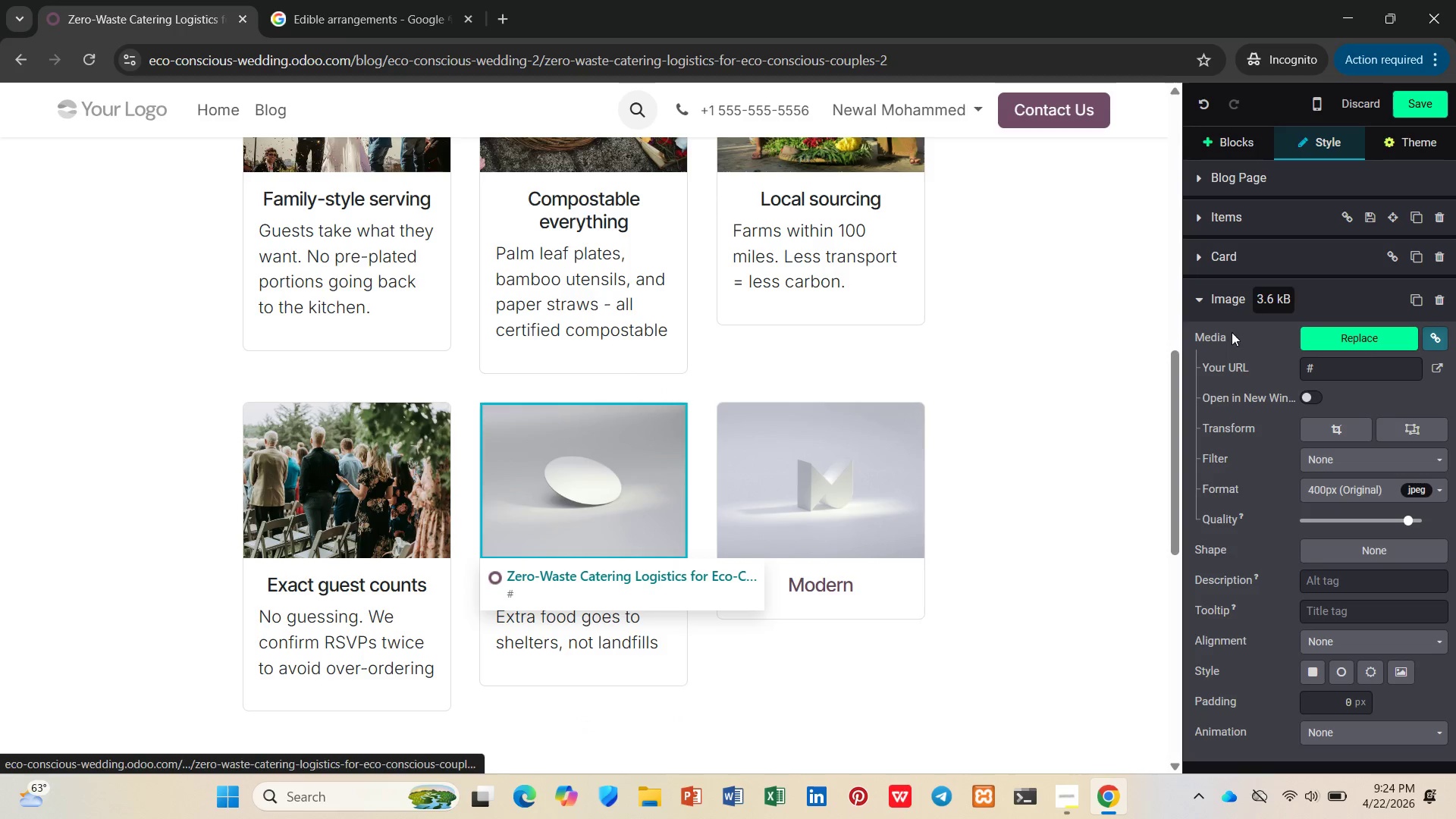 
left_click([1327, 325])
 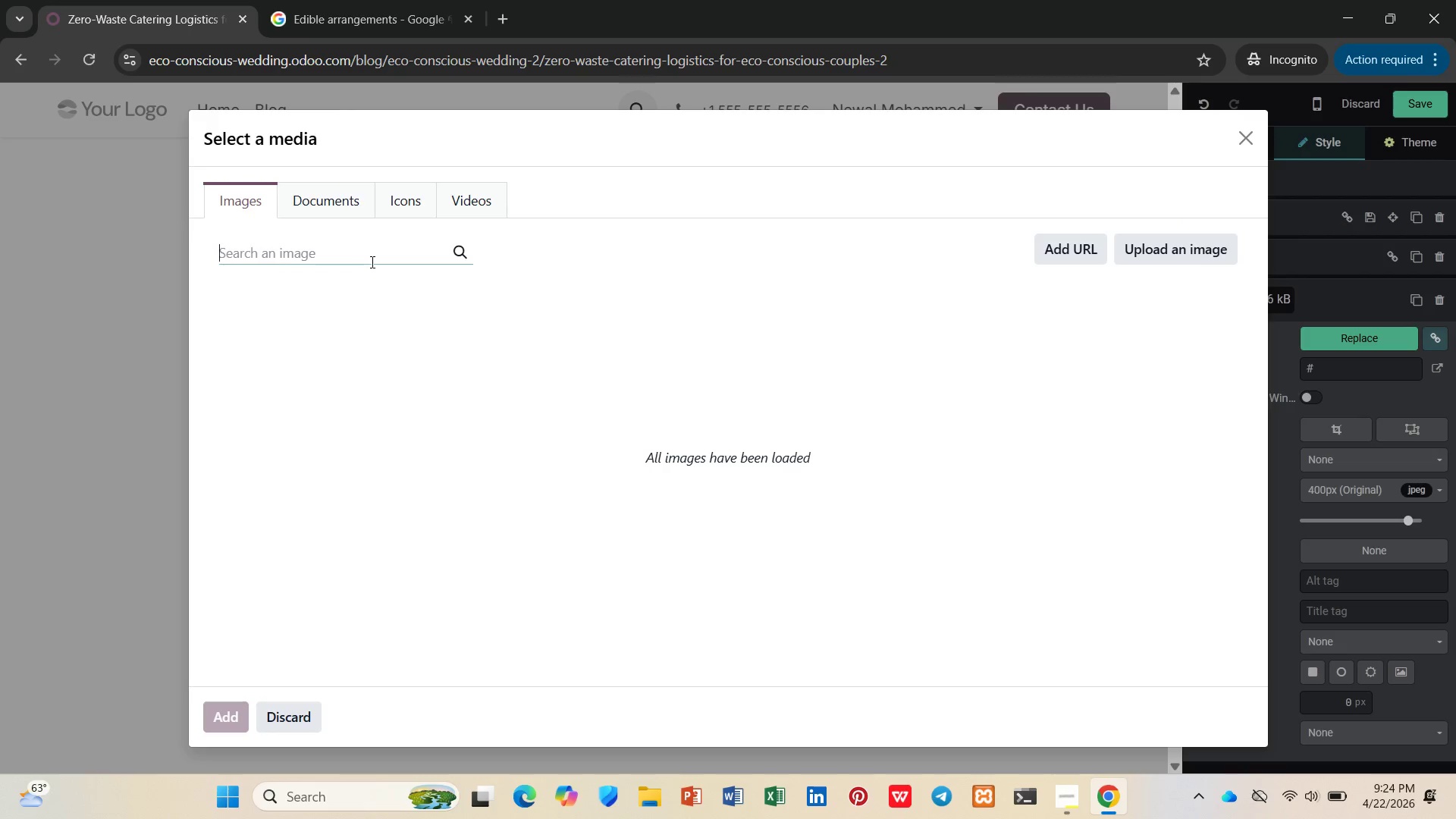 
type(food donation)
 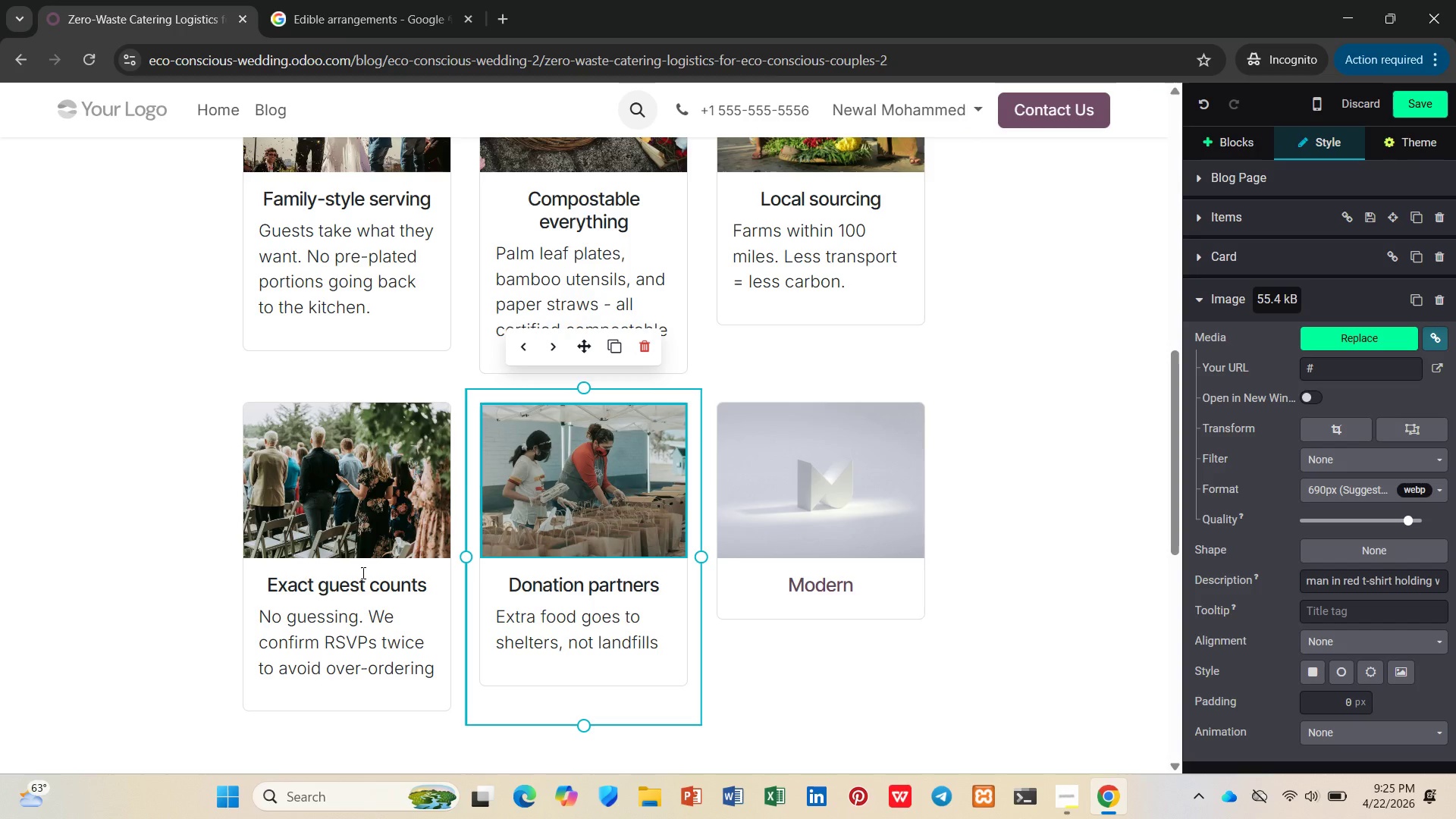 
wait(27.36)
 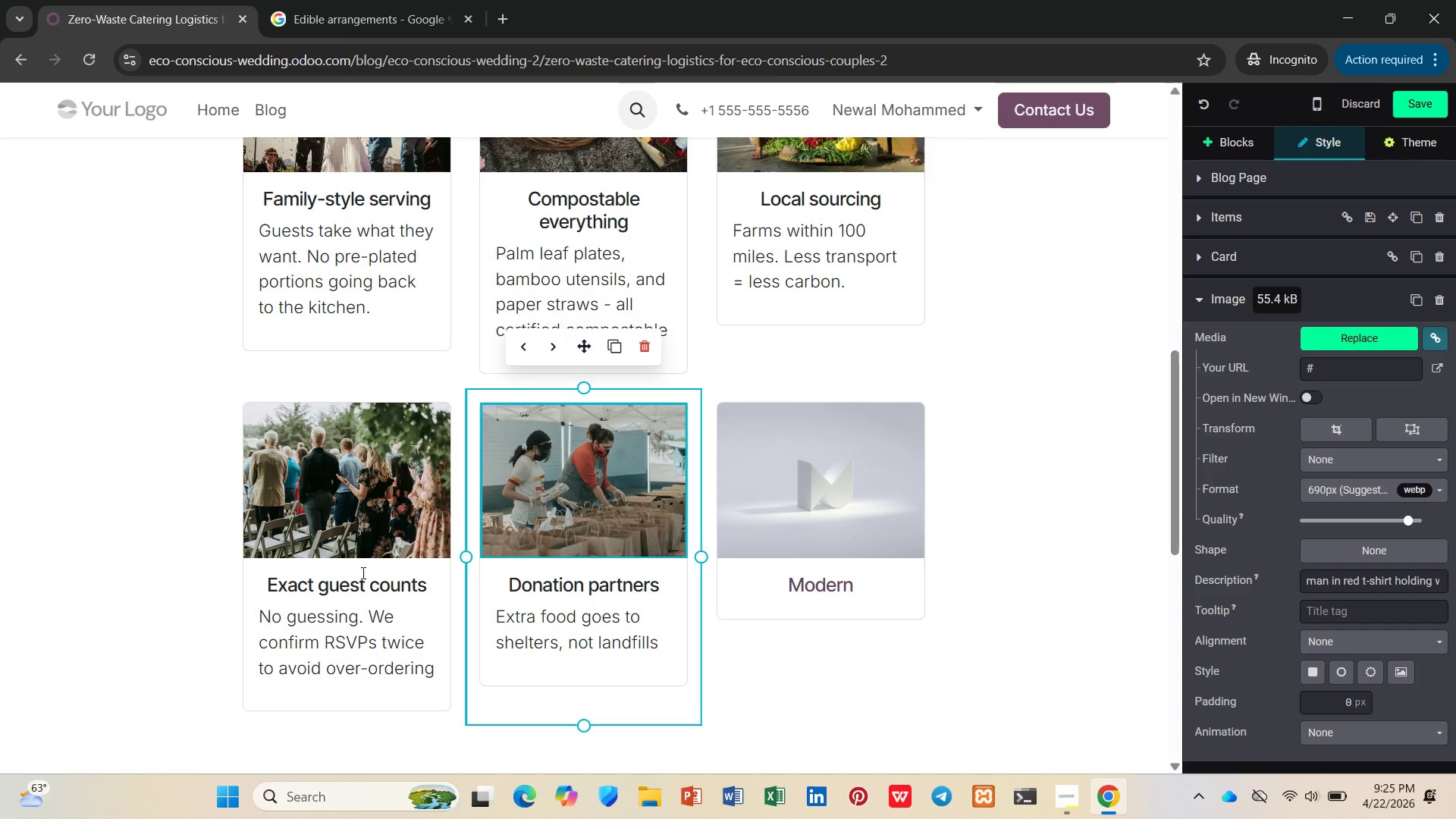 
left_click_drag(start_coordinate=[890, 586], to_coordinate=[784, 585])
 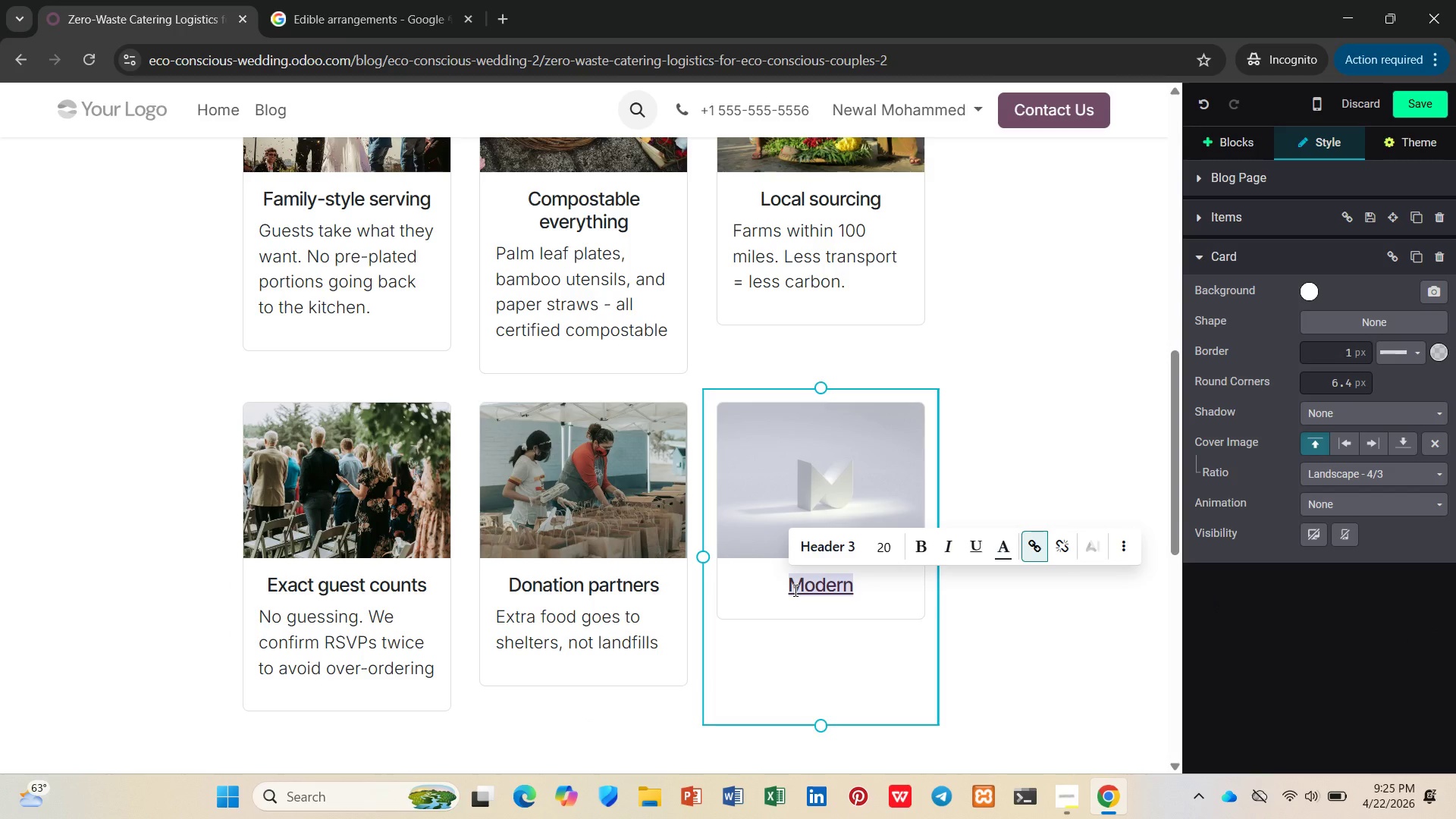 
type(Glass water bottles)
 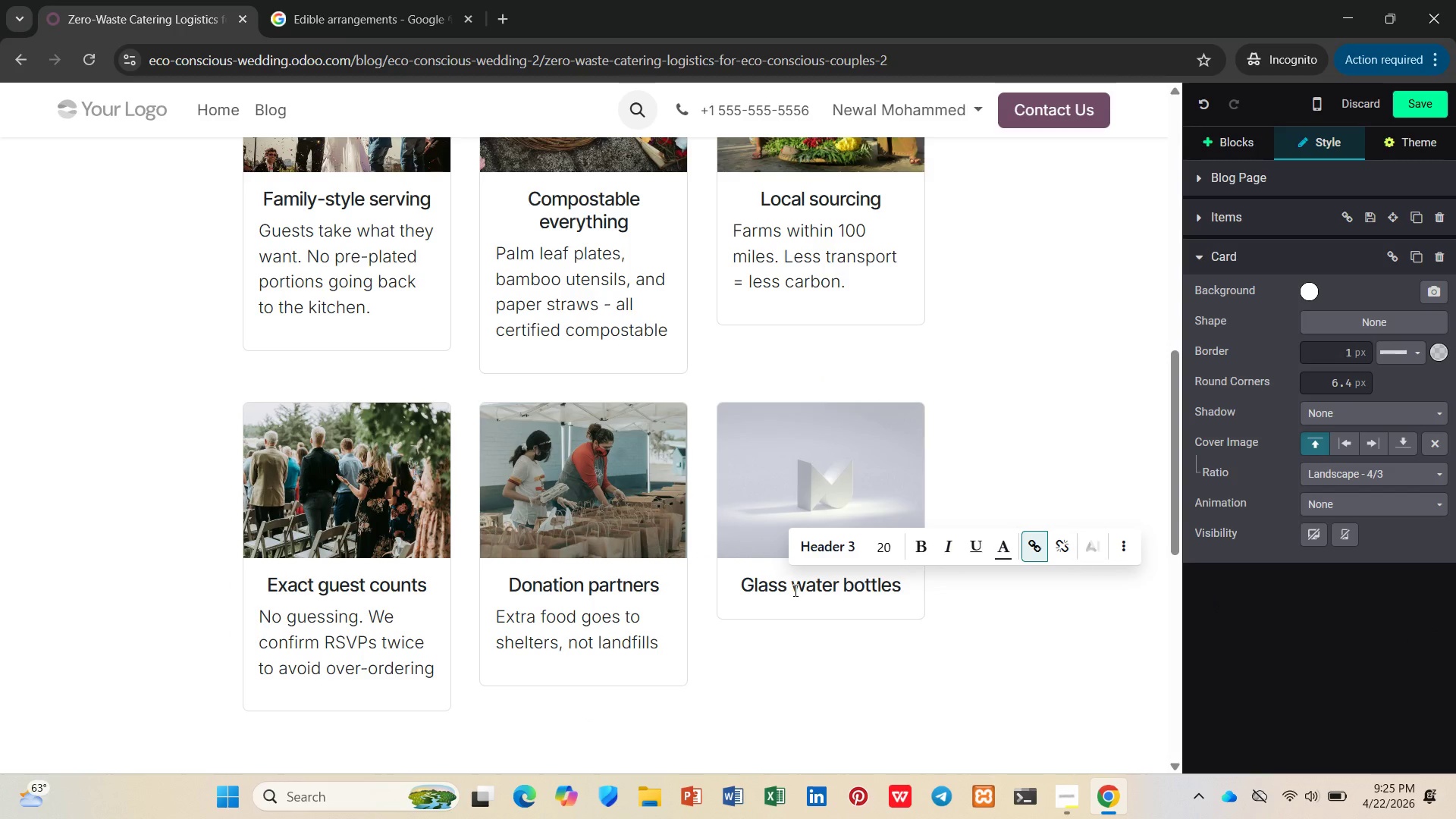 
key(Enter)
 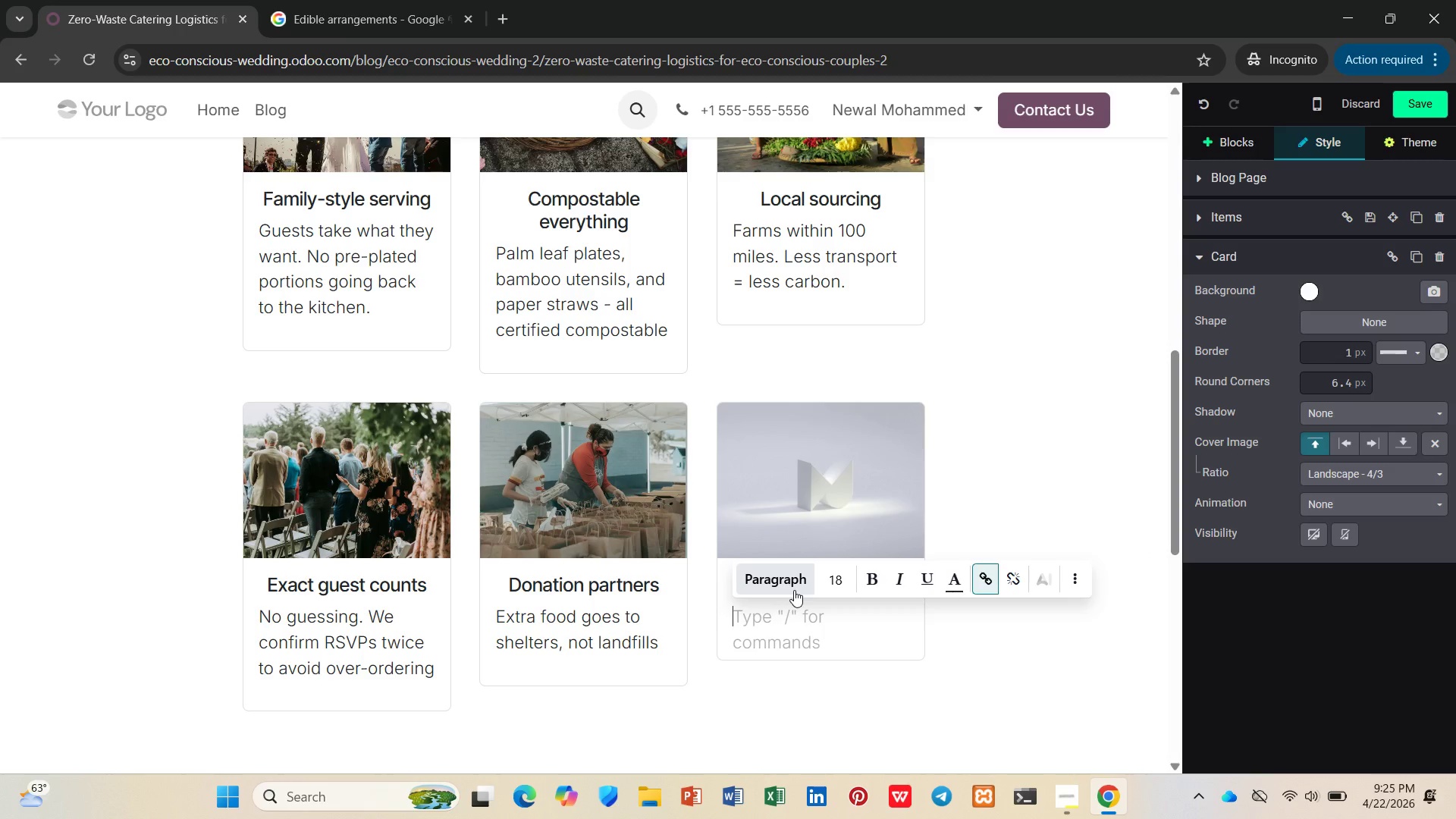 
type(N o)
key(Backspace)
key(Backspace)
type(o plastic water bottles. Ever.)
 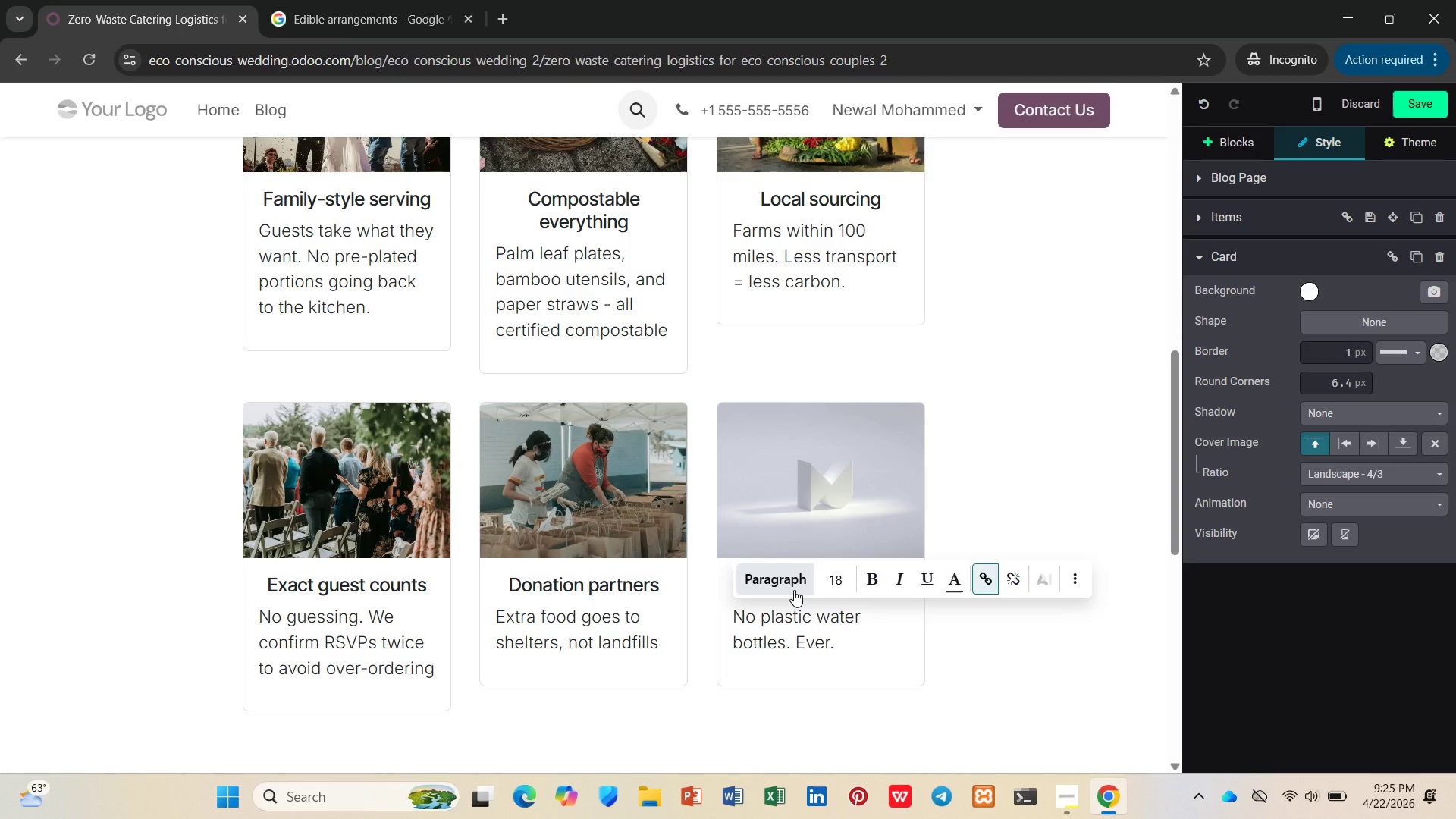 
left_click([808, 424])
 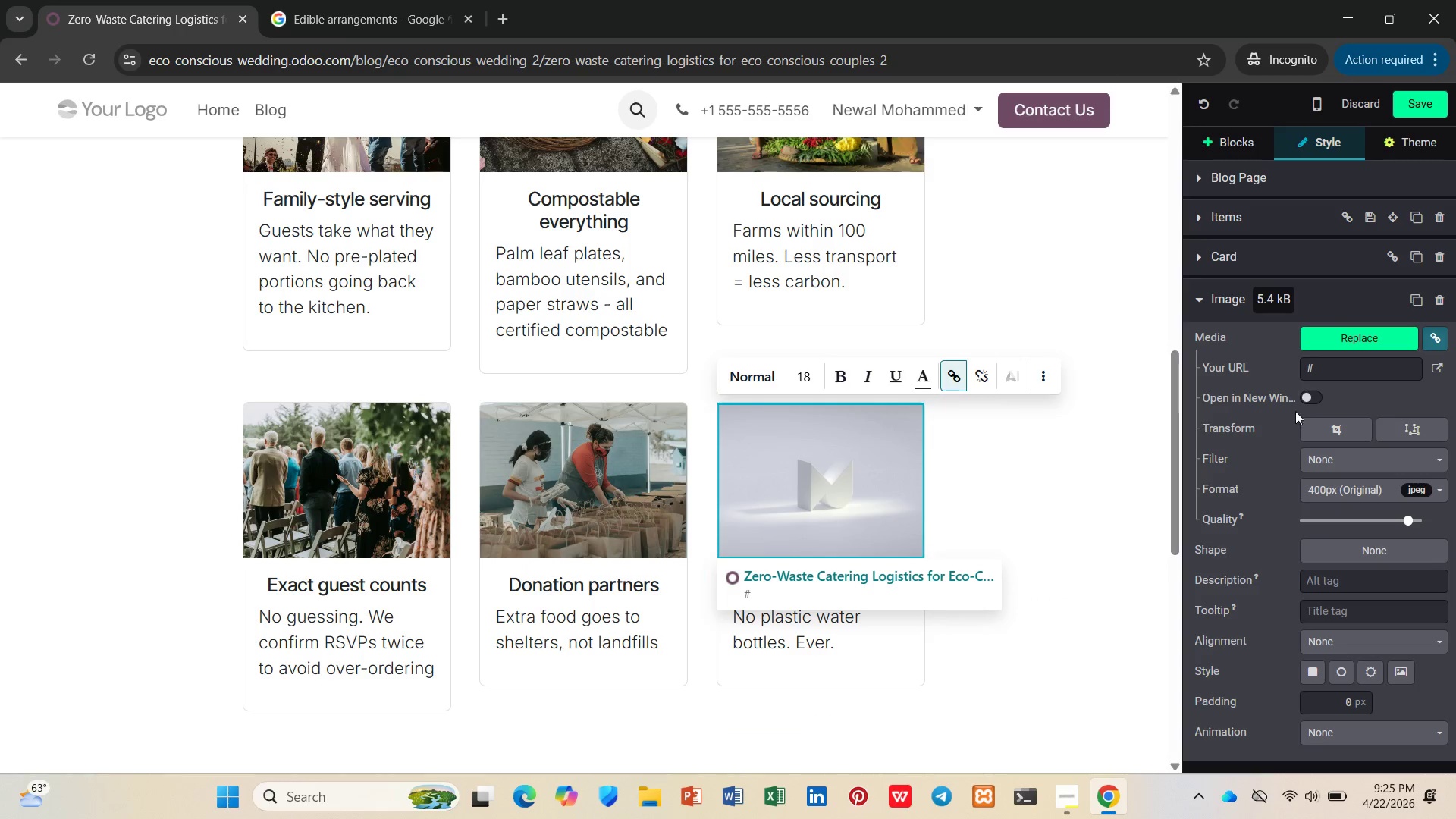 
left_click([1338, 344])
 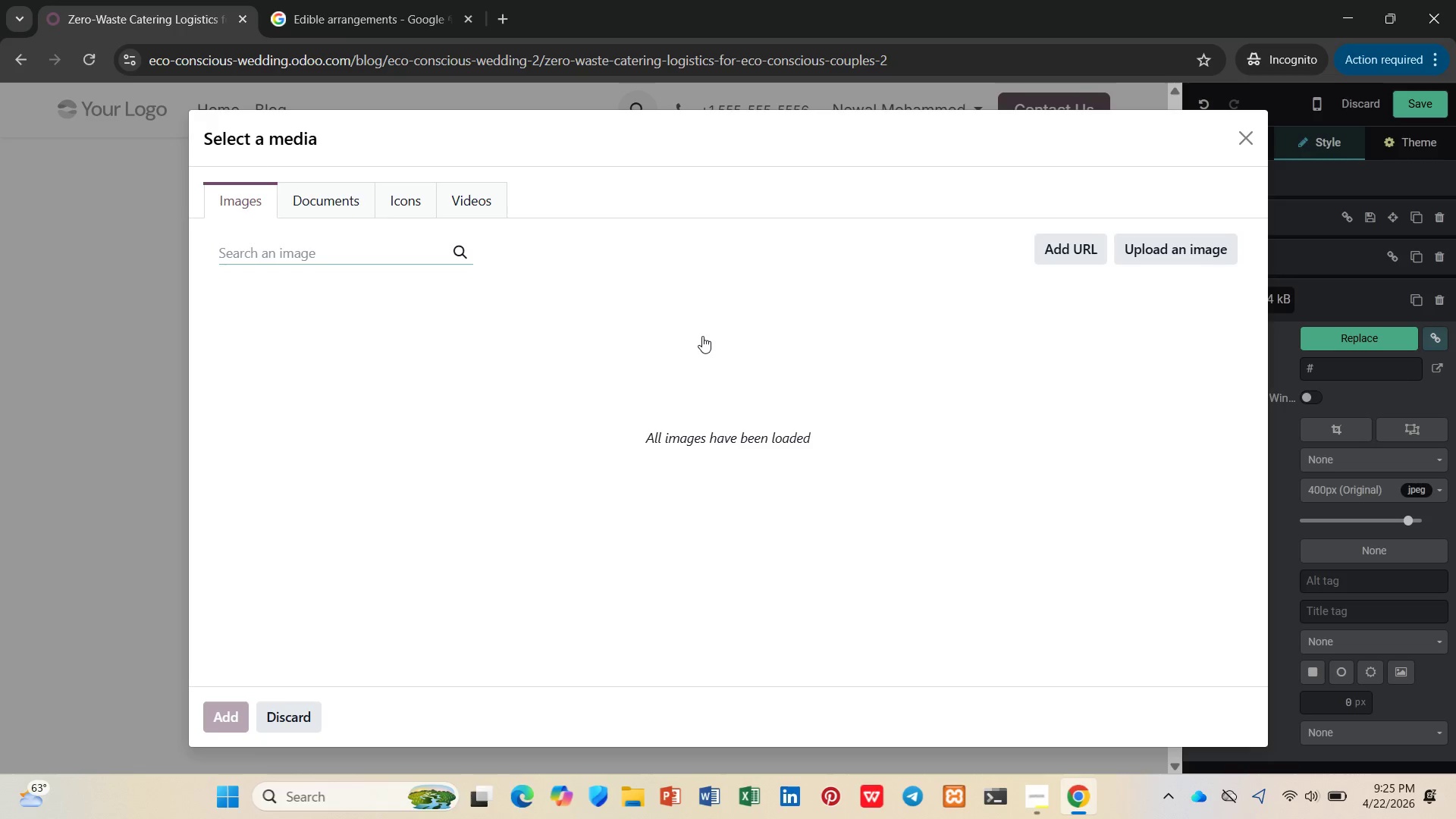 
type(glass water bottle)
 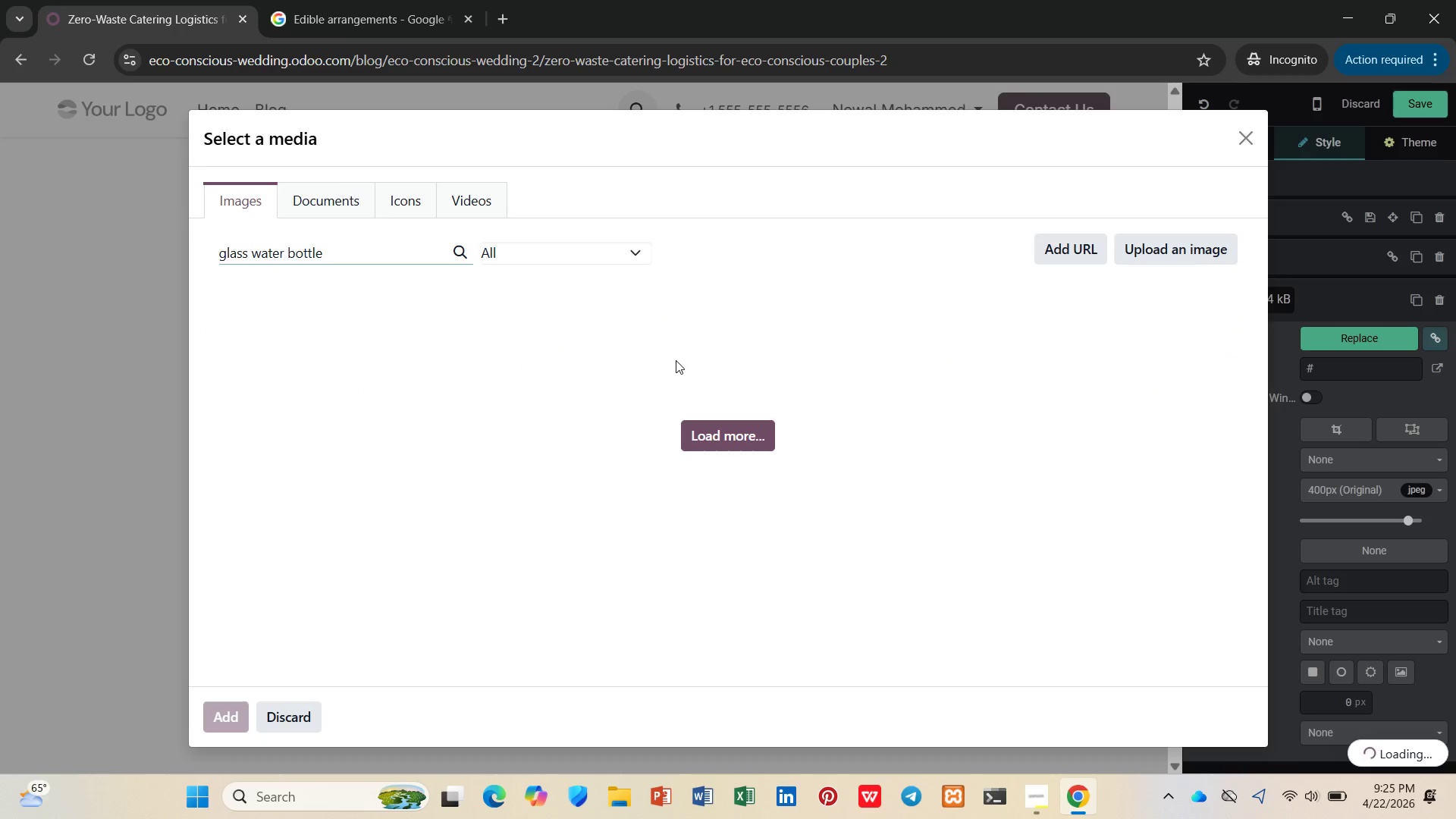 
mouse_move([676, 400])
 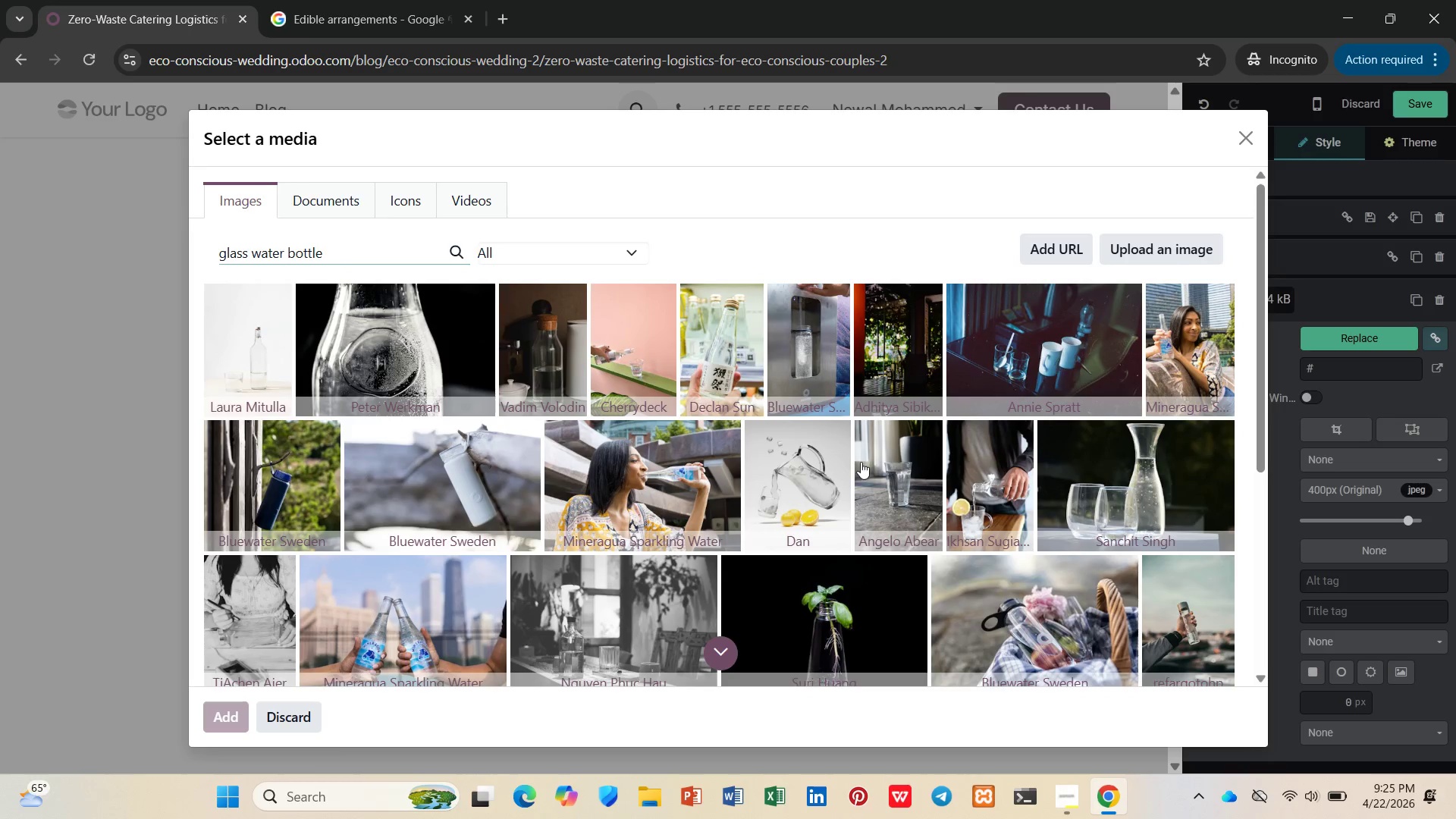 
left_click([1141, 460])
 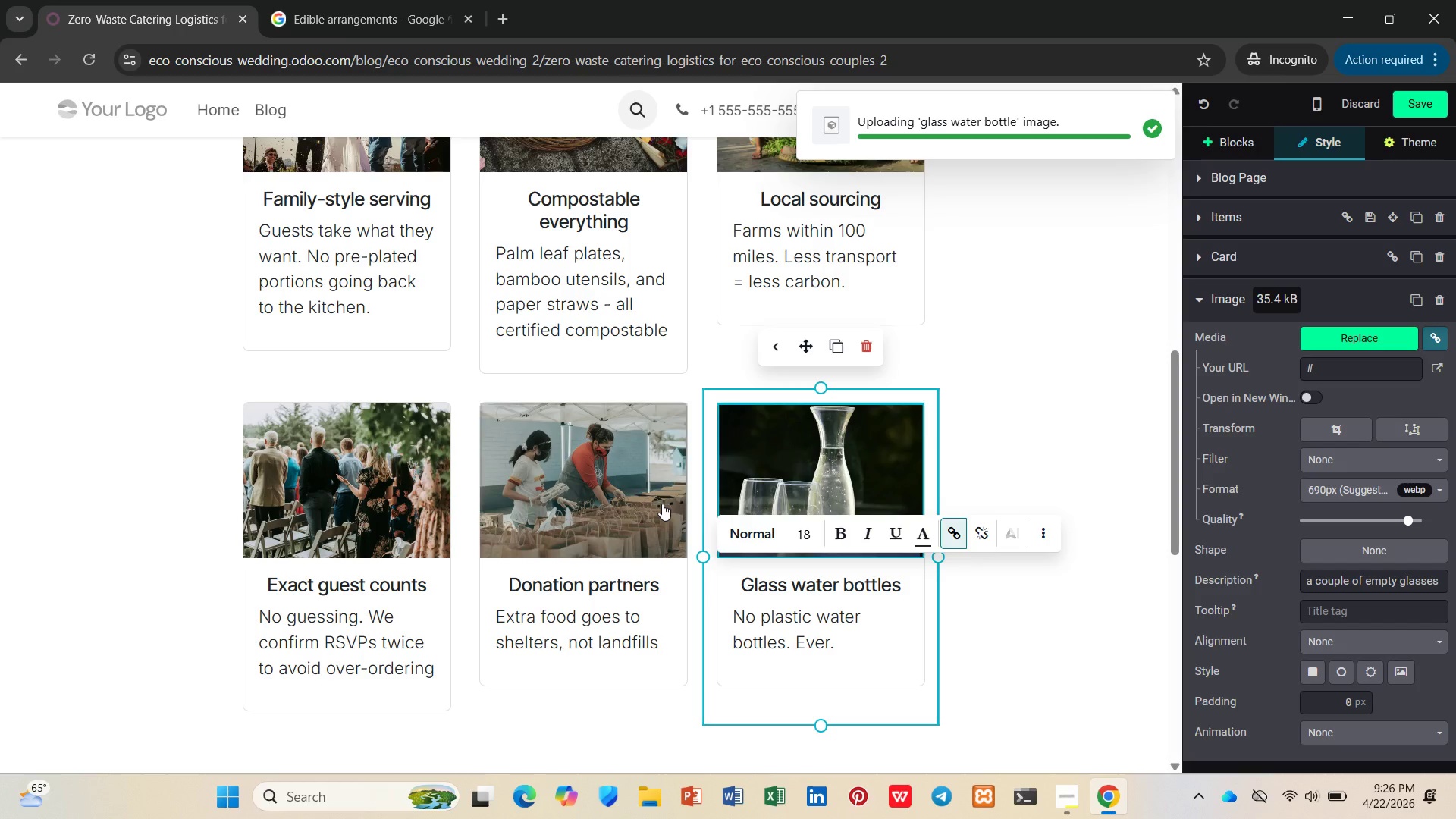 
wait(5.81)
 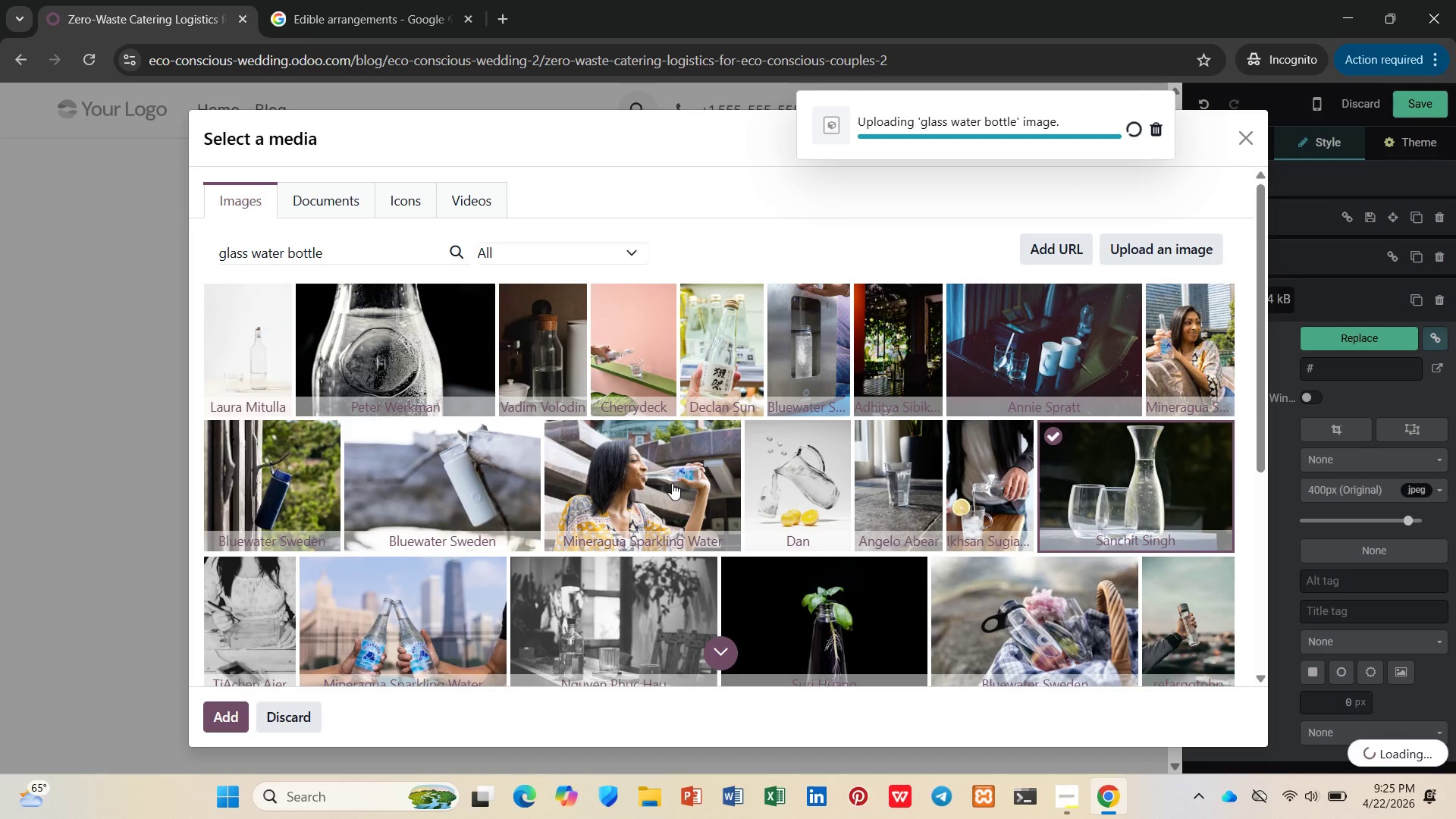 
scroll: coordinate [744, 490], scroll_direction: down, amount: 2.0
 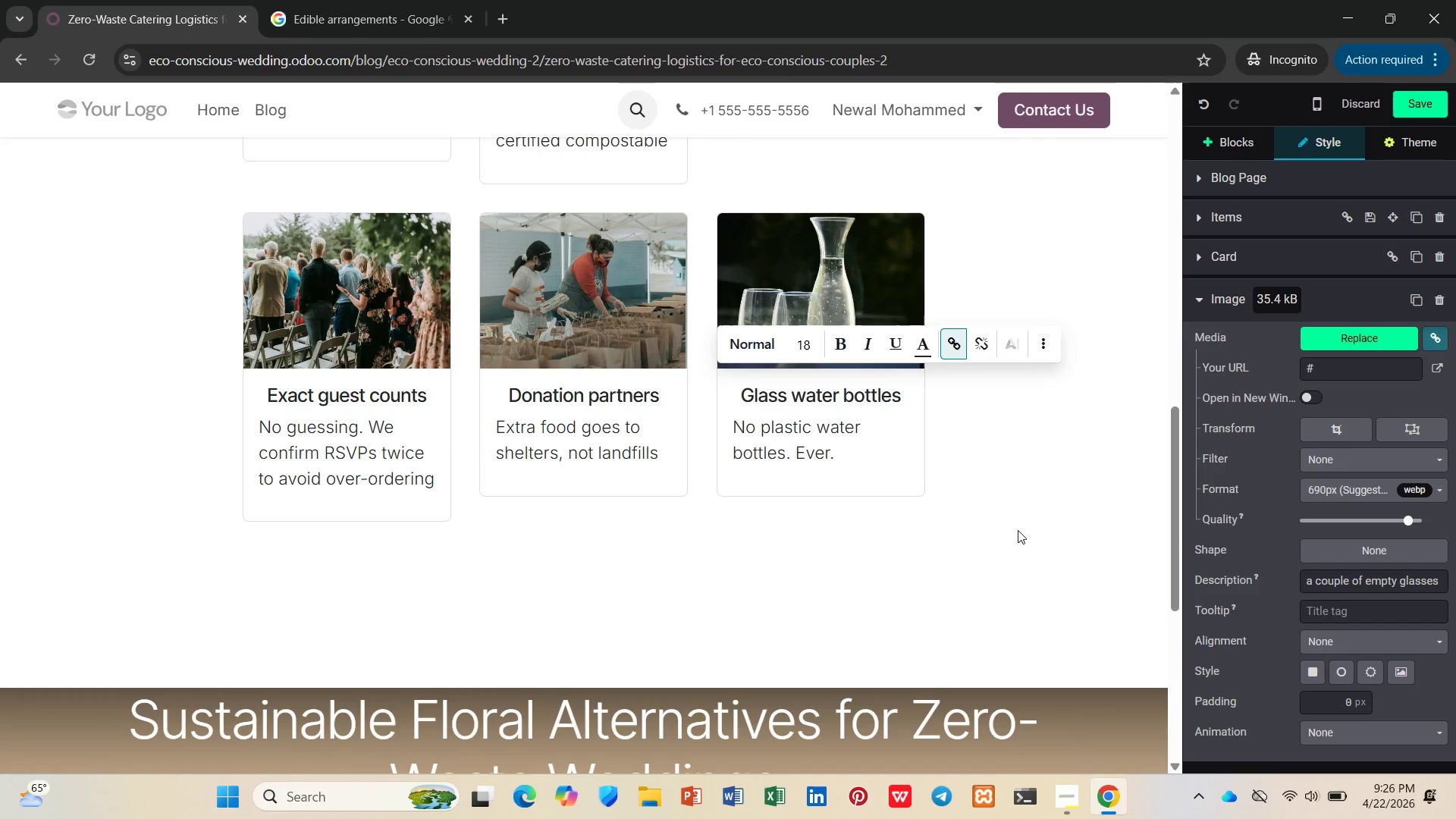 
left_click([1045, 554])
 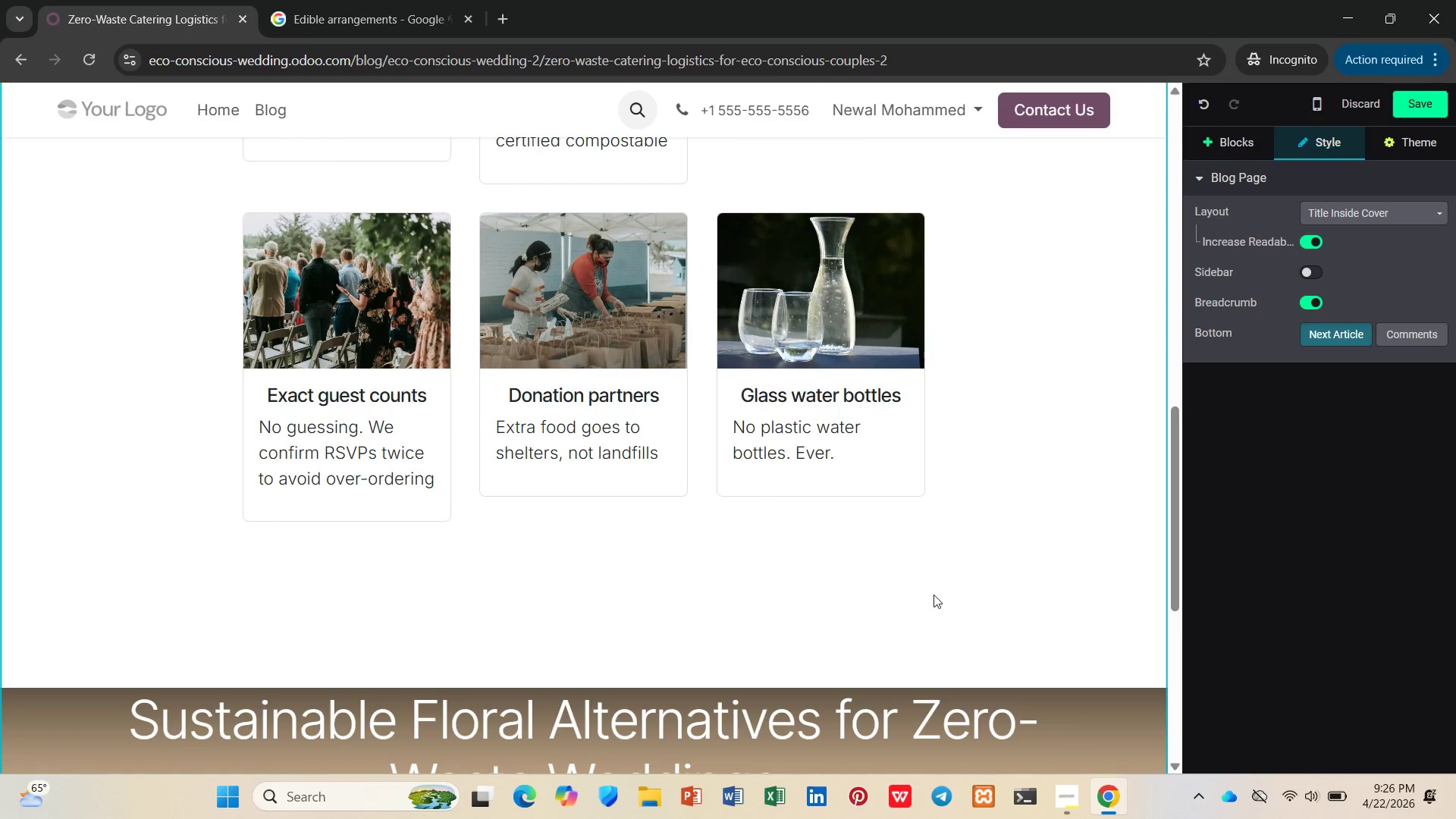 
scroll: coordinate [892, 579], scroll_direction: down, amount: 2.0
 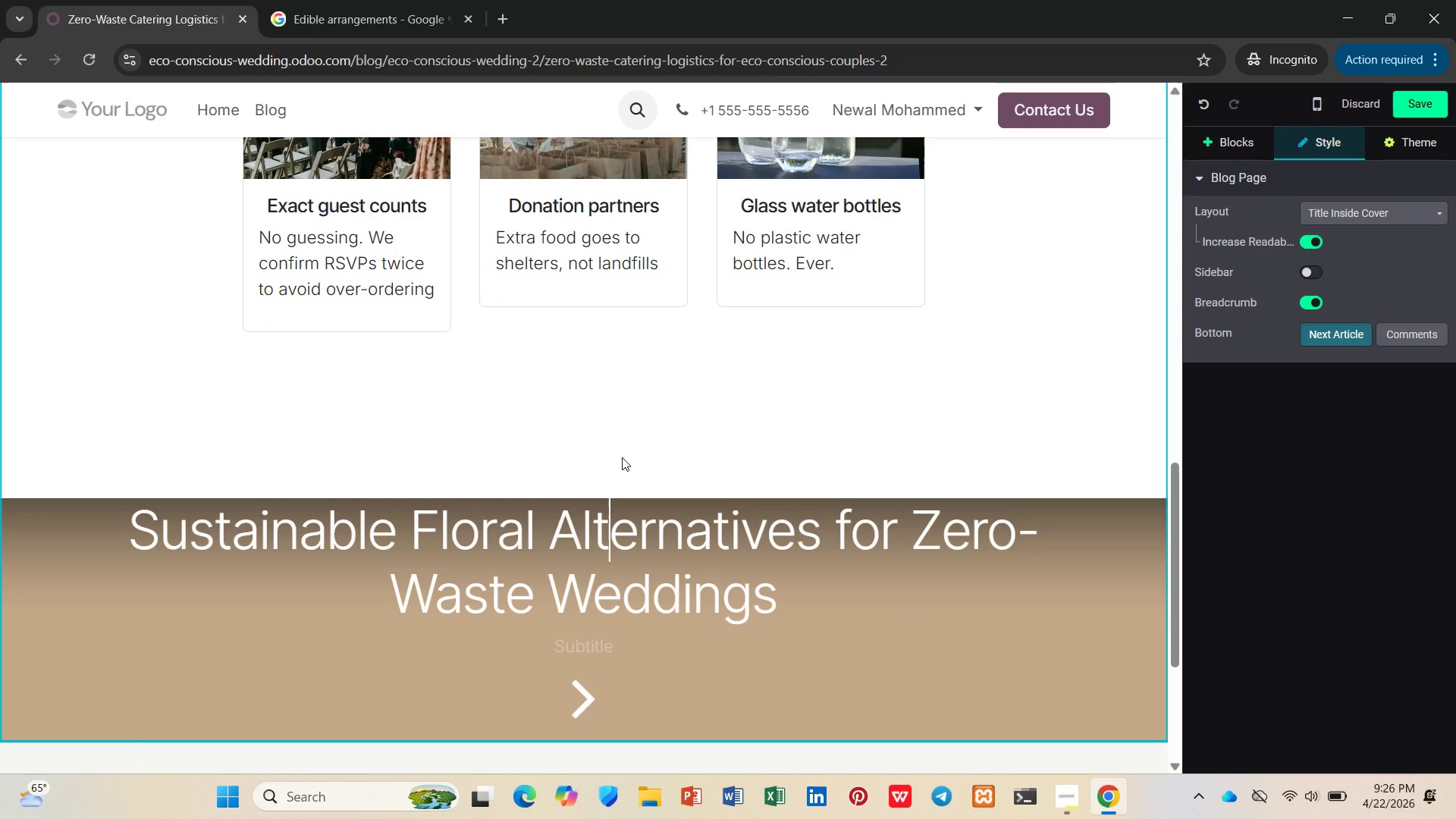 
left_click([619, 418])
 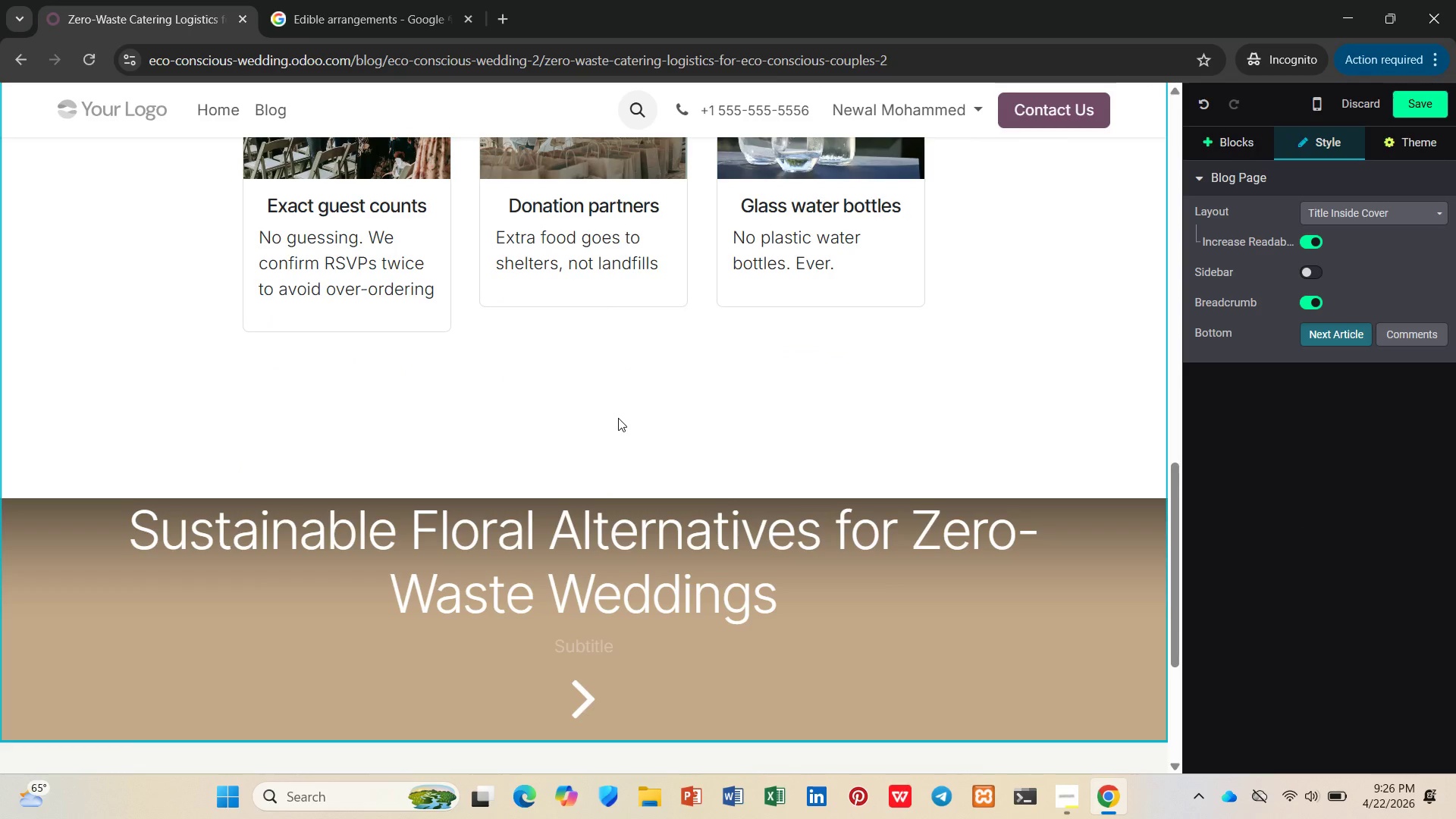 
scroll: coordinate [618, 416], scroll_direction: up, amount: 13.0
 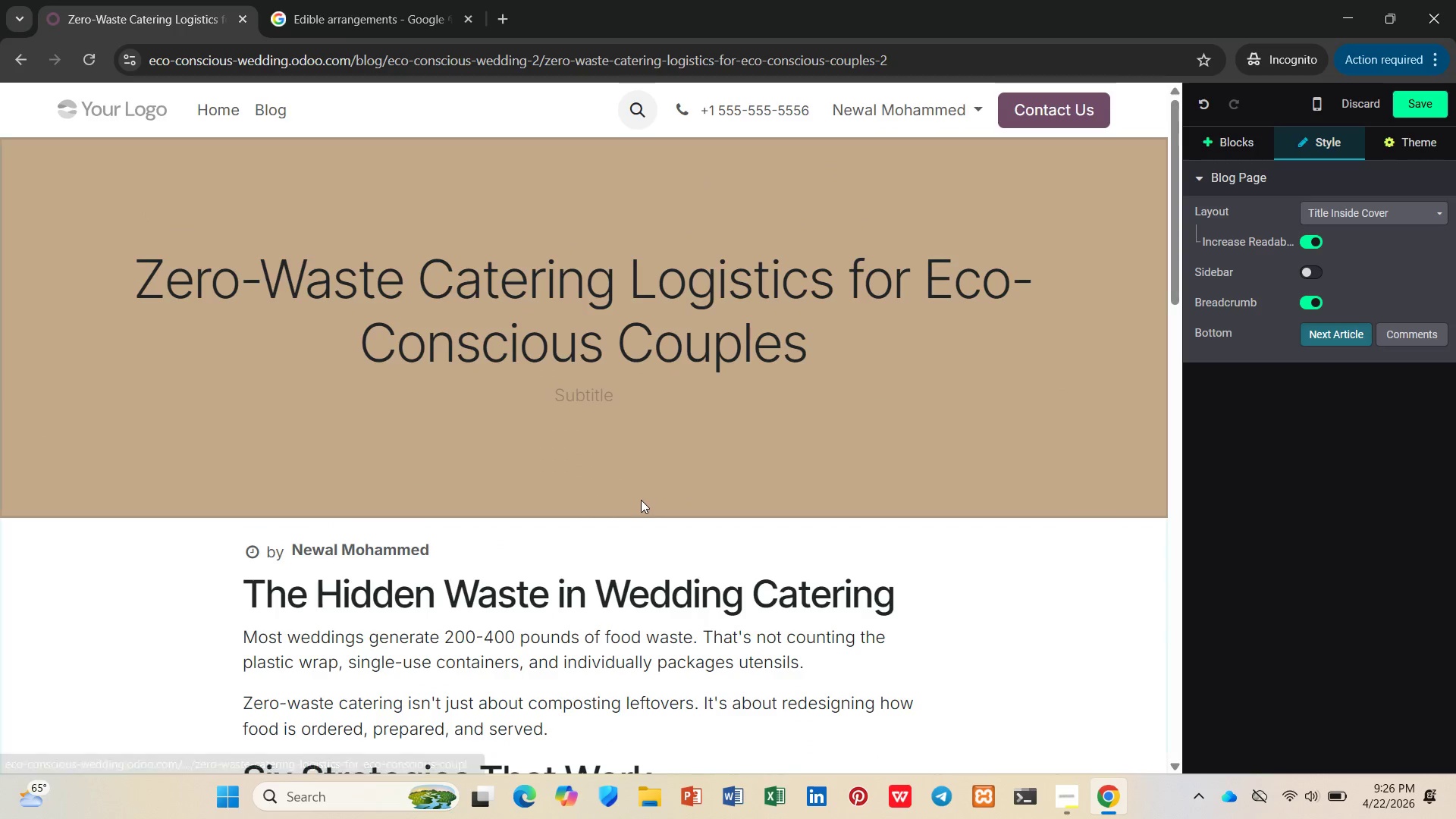 
scroll: coordinate [641, 499], scroll_direction: down, amount: 3.0
 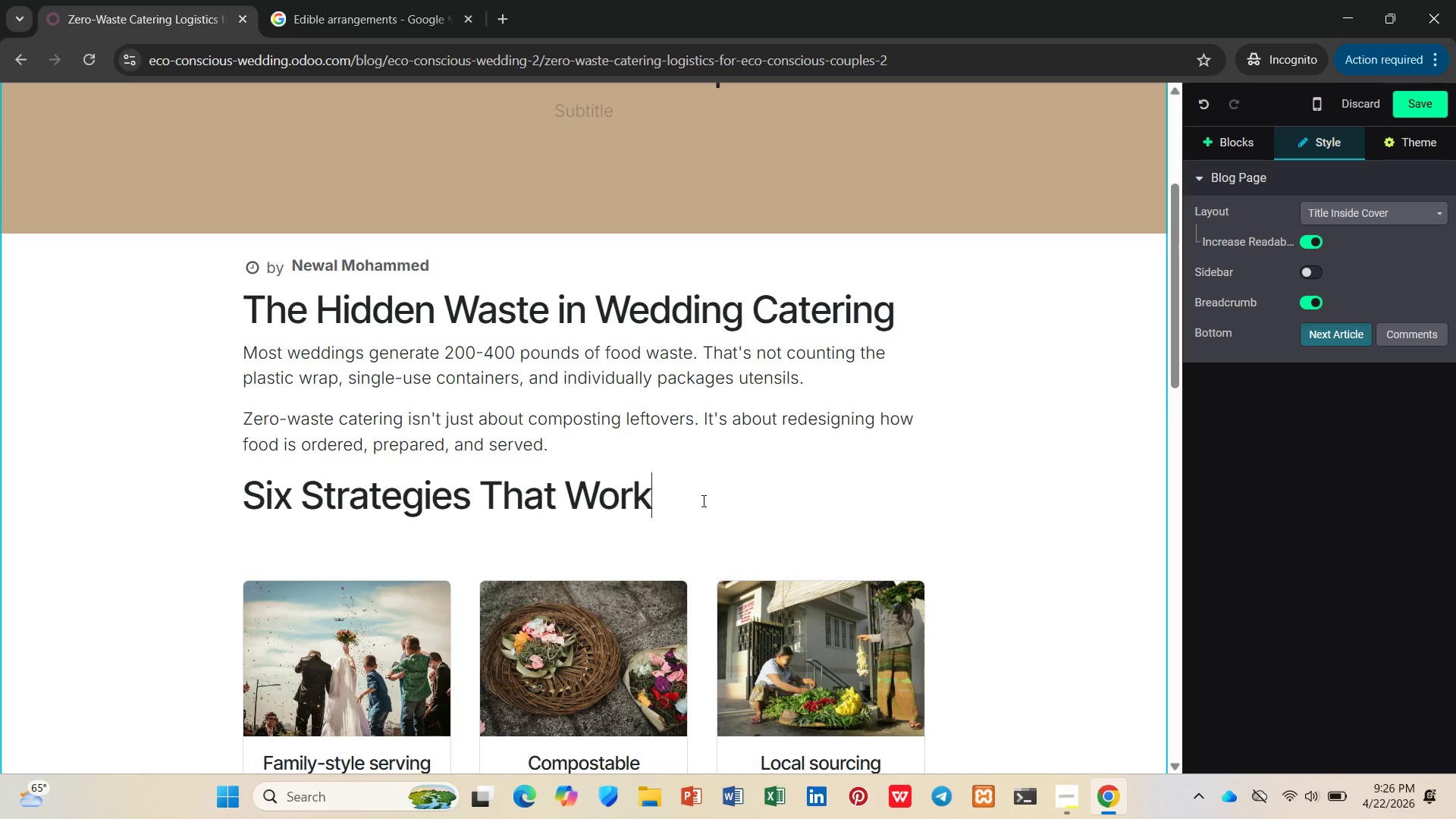 
key(Enter)
 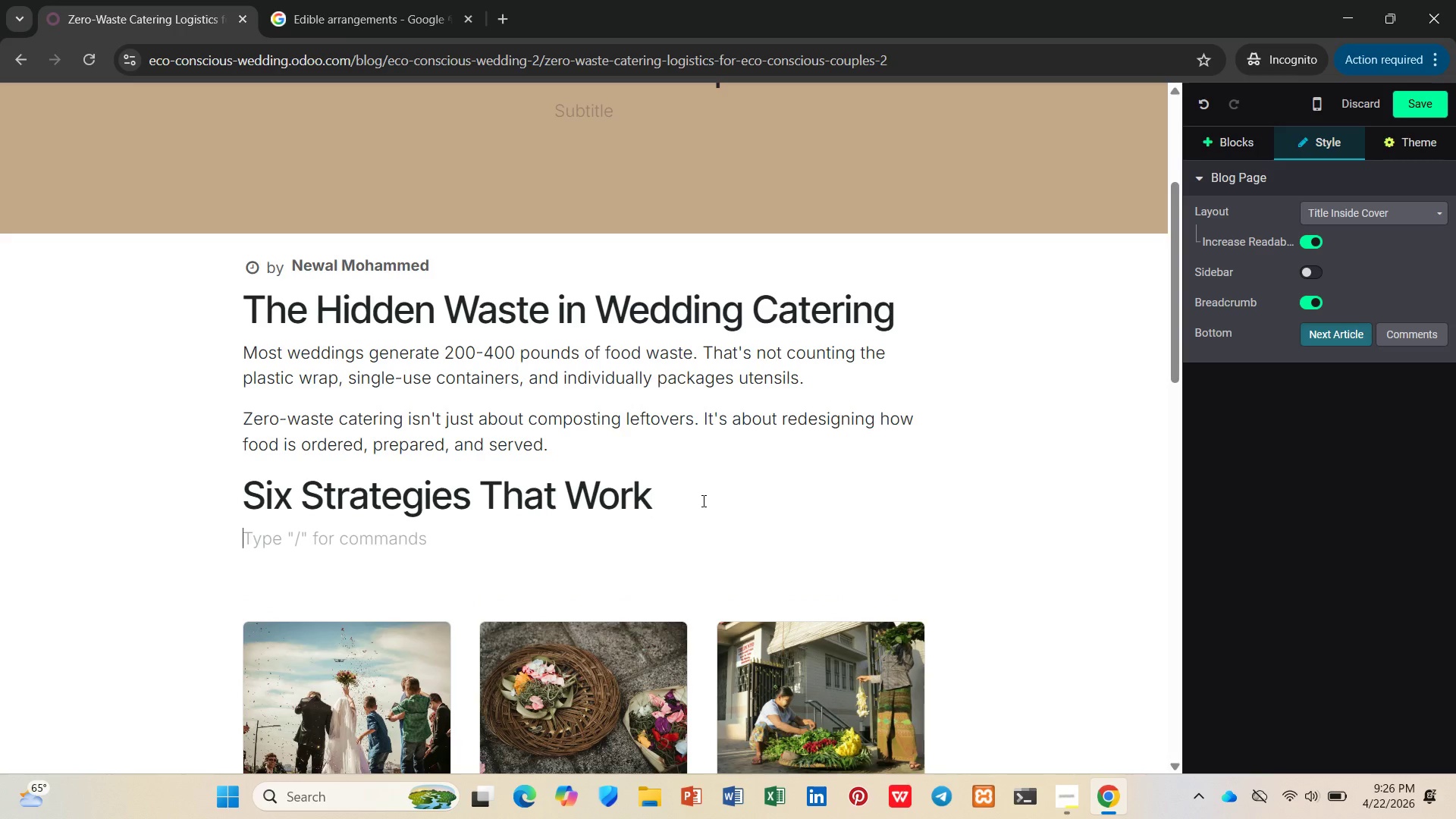 
hold_key(key=ShiftLeft, duration=0.33)
 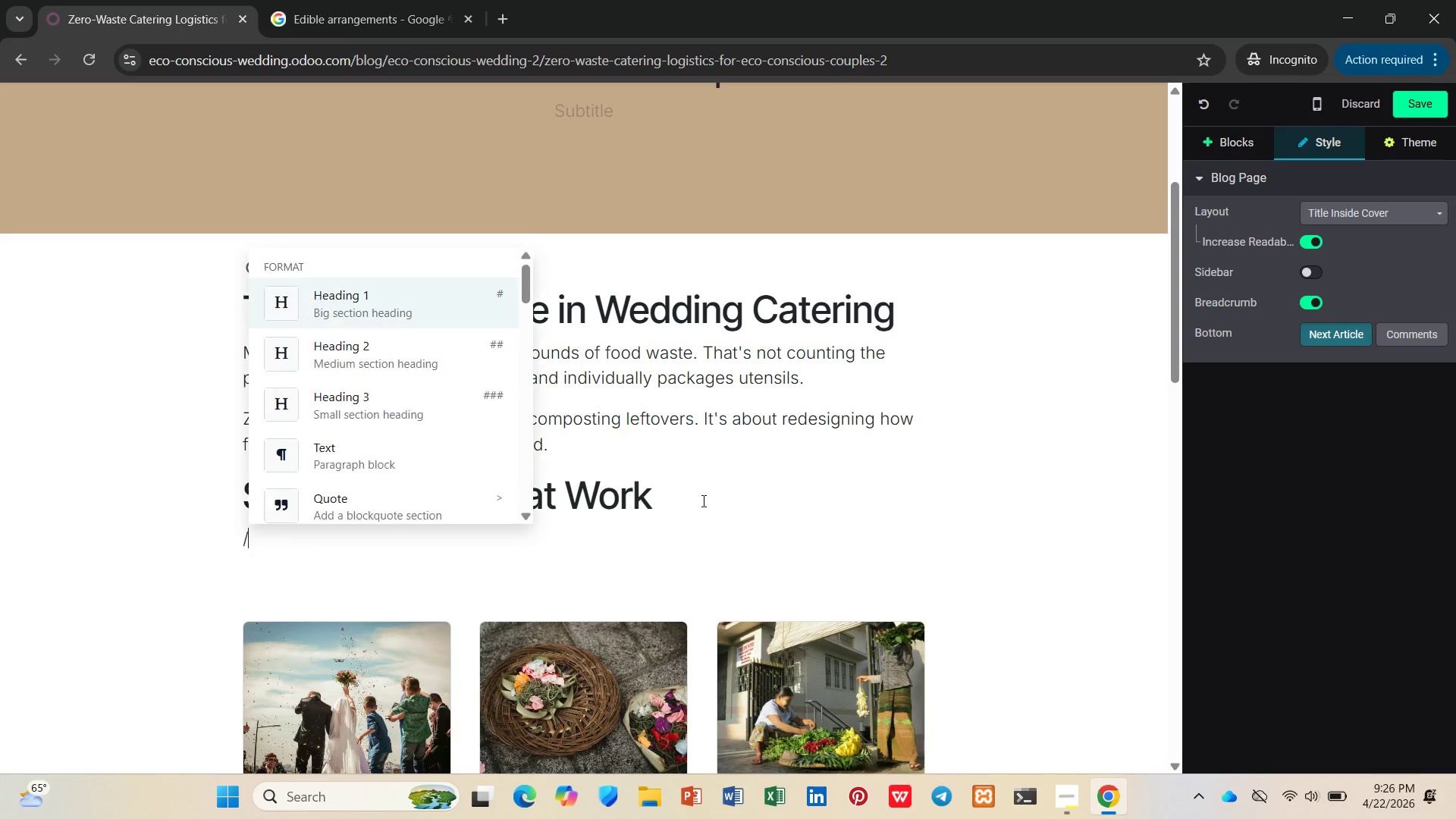 
type(/h2)
 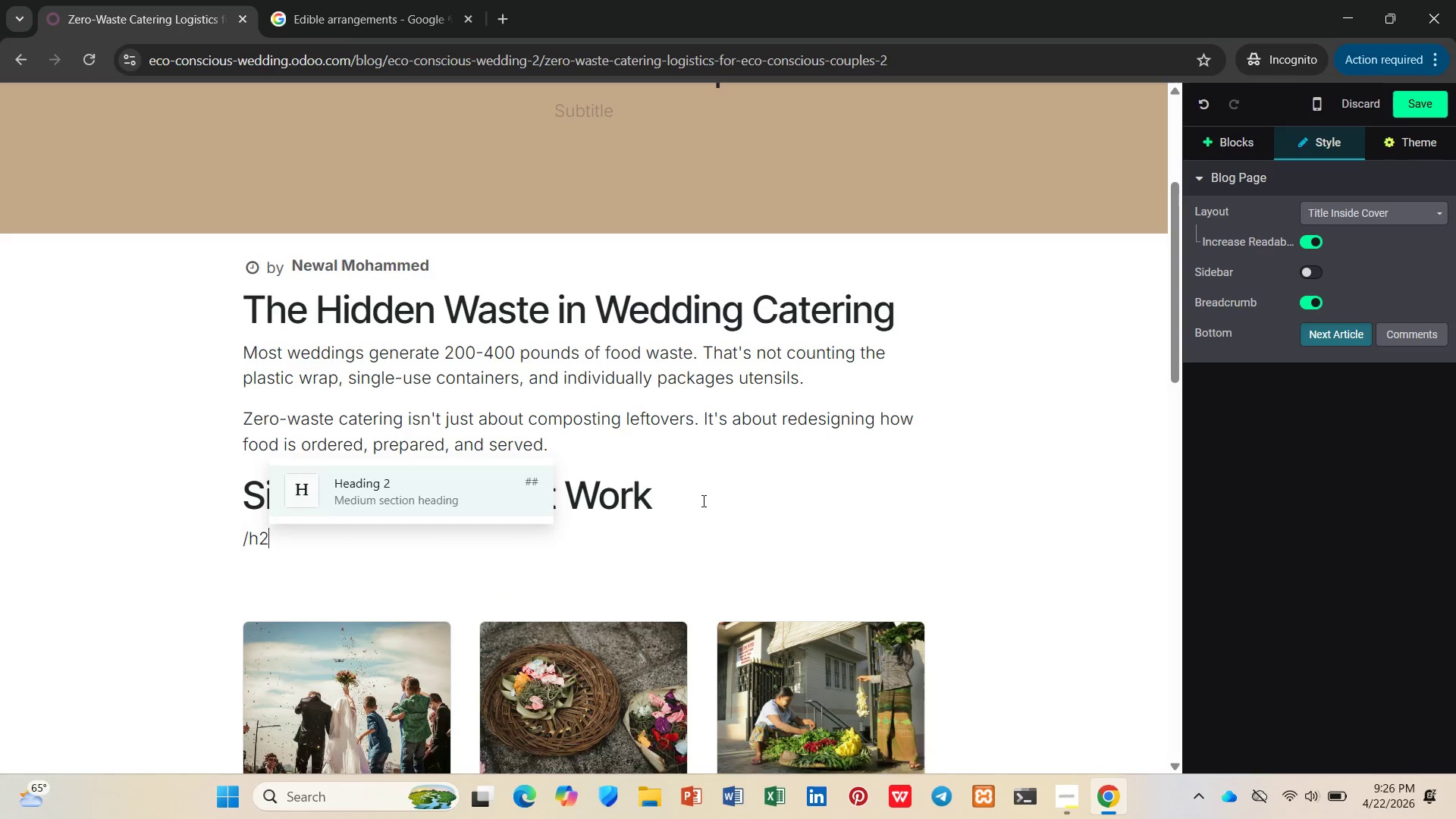 
key(Enter)
 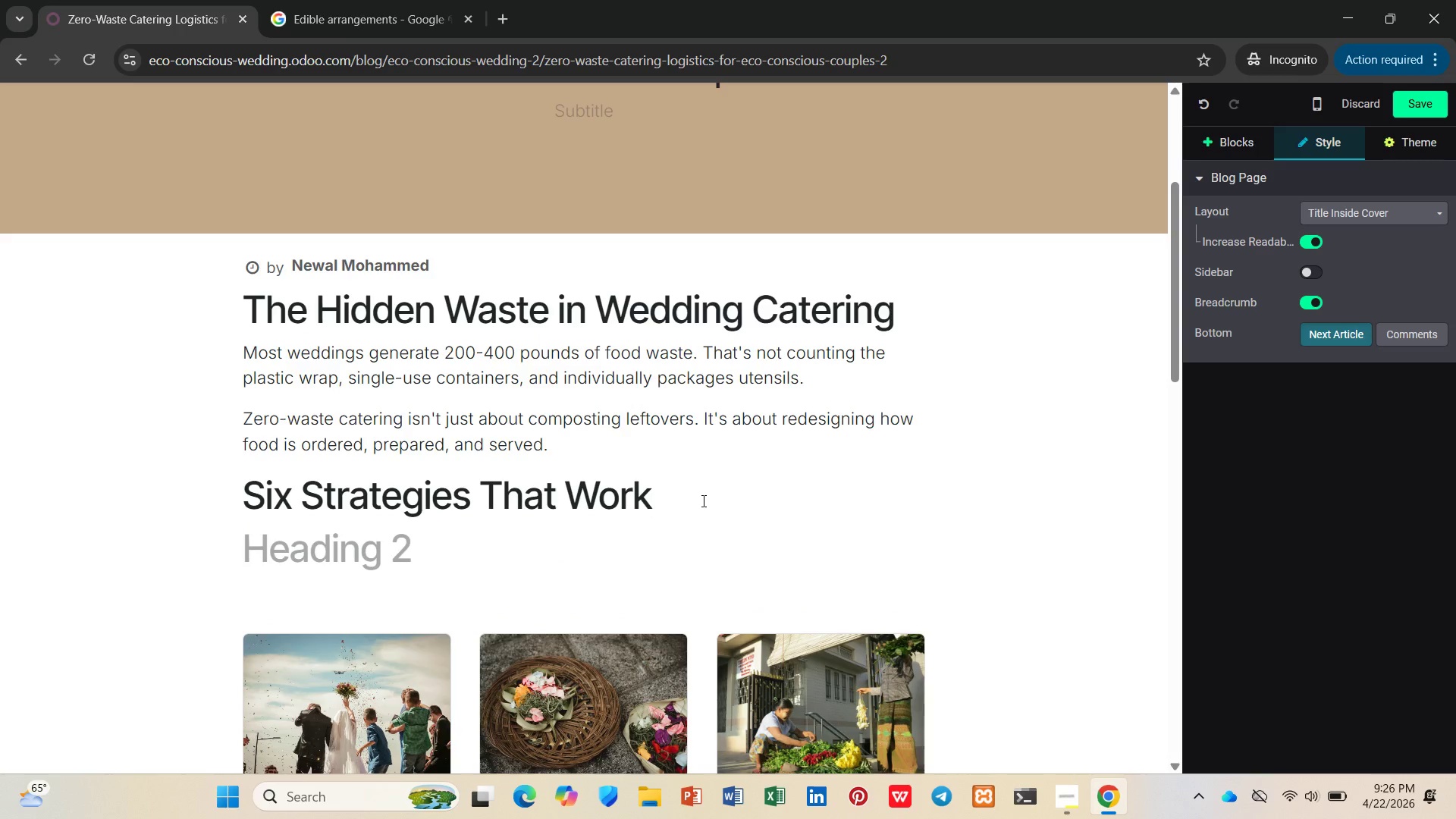 
hold_key(key=E, duration=0.75)
 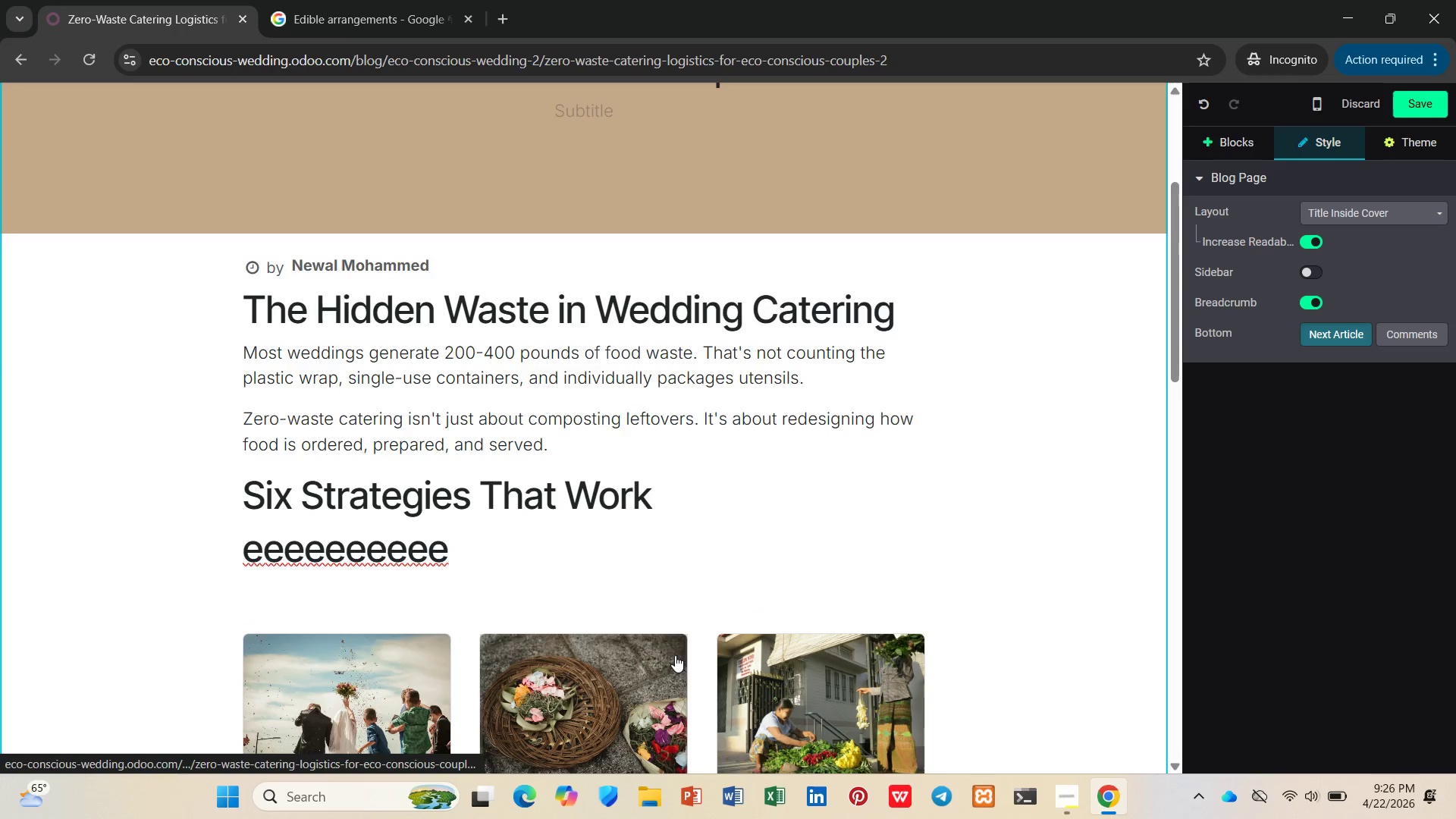 
scroll: coordinate [733, 720], scroll_direction: down, amount: 8.0
 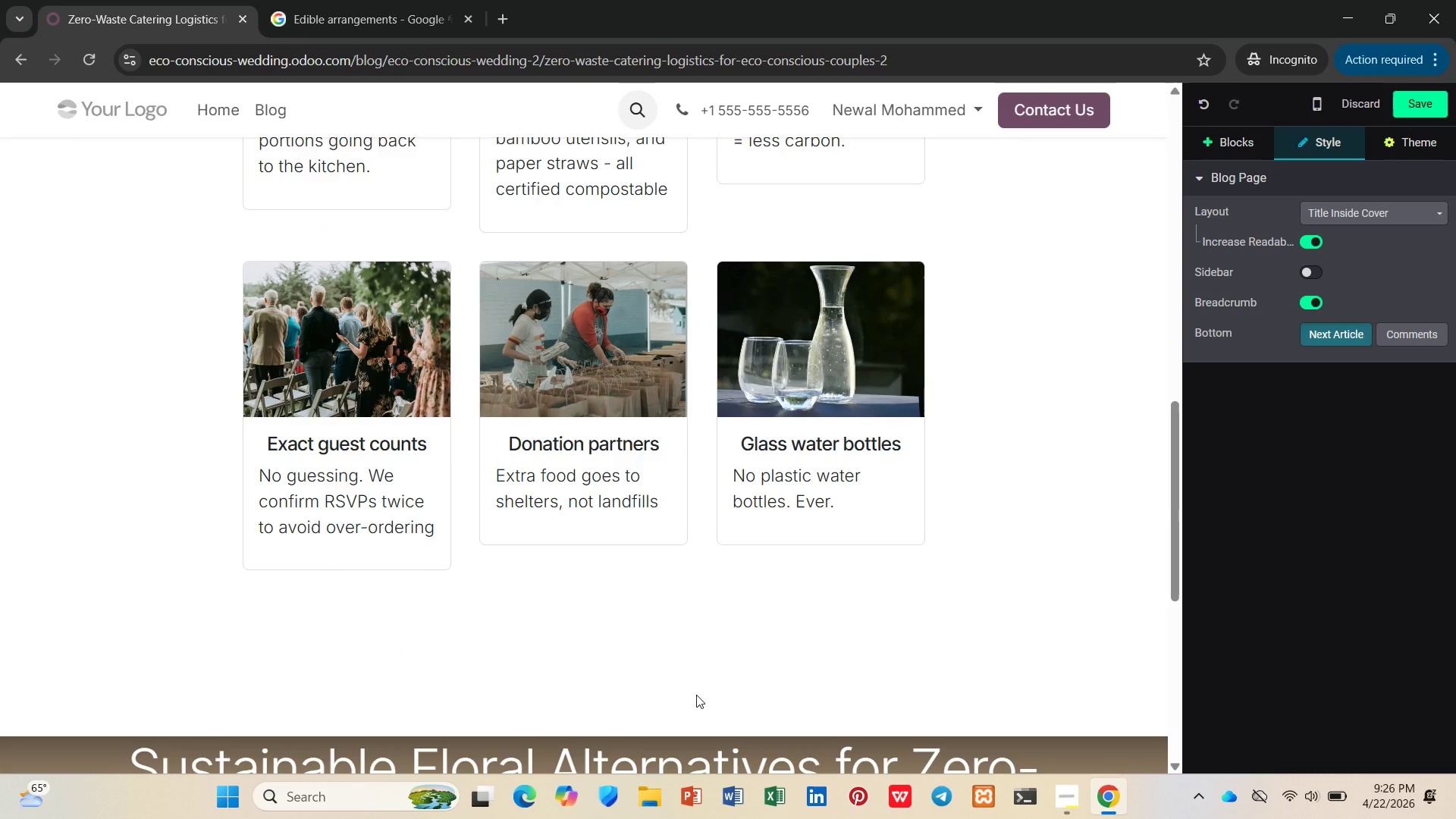 
left_click([695, 696])
 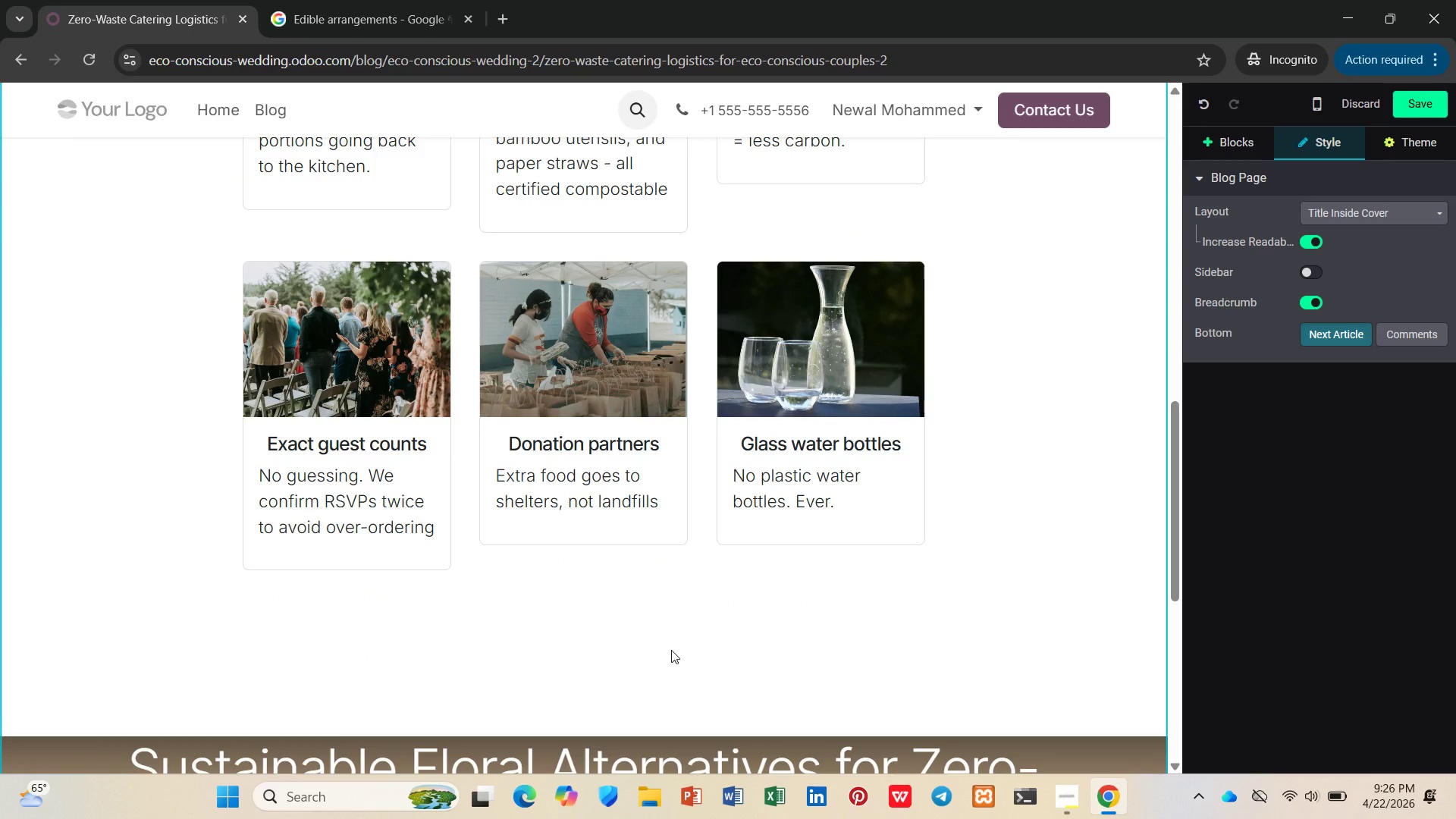 
left_click([611, 614])
 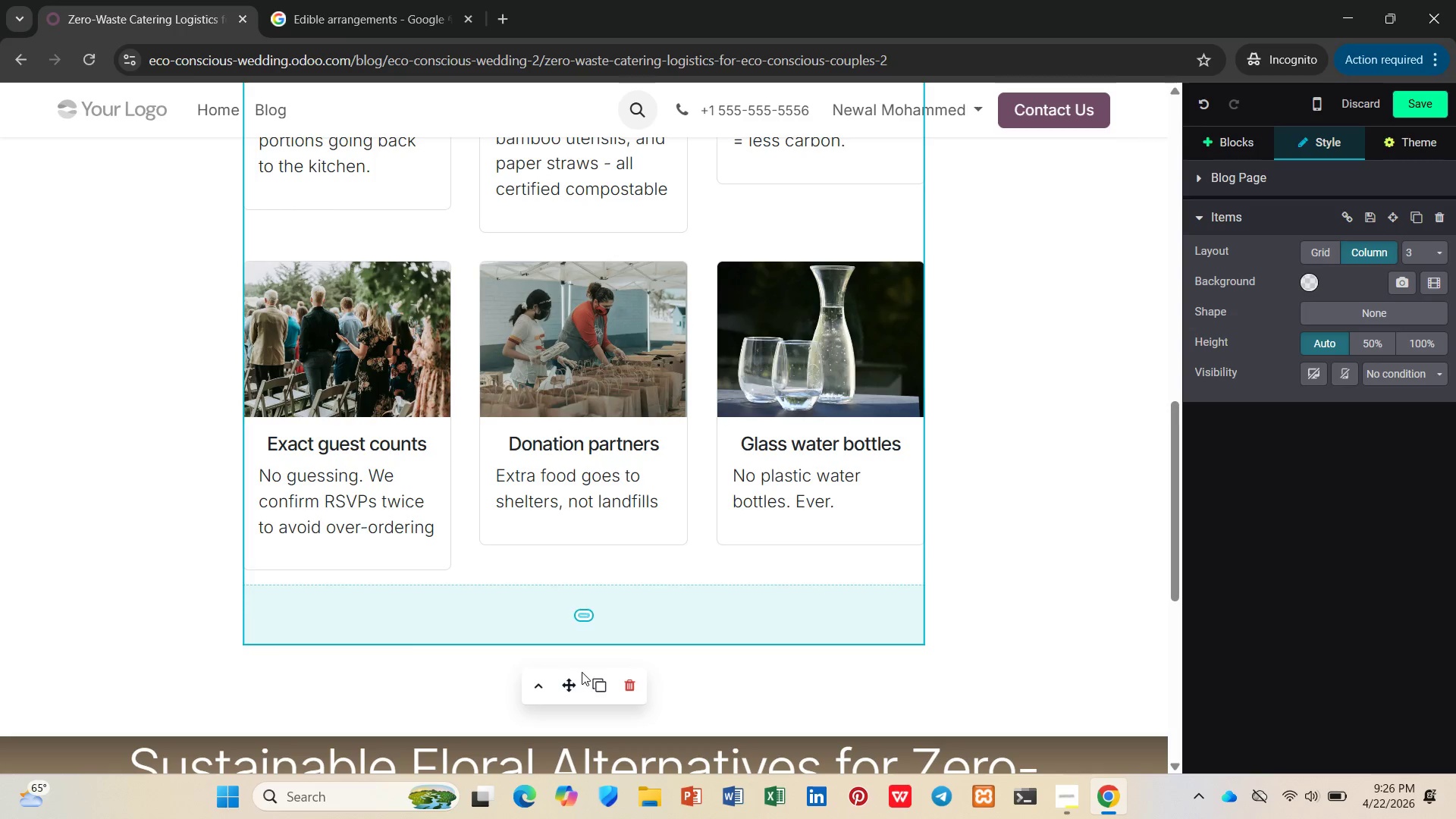 
scroll: coordinate [585, 501], scroll_direction: up, amount: 8.0
 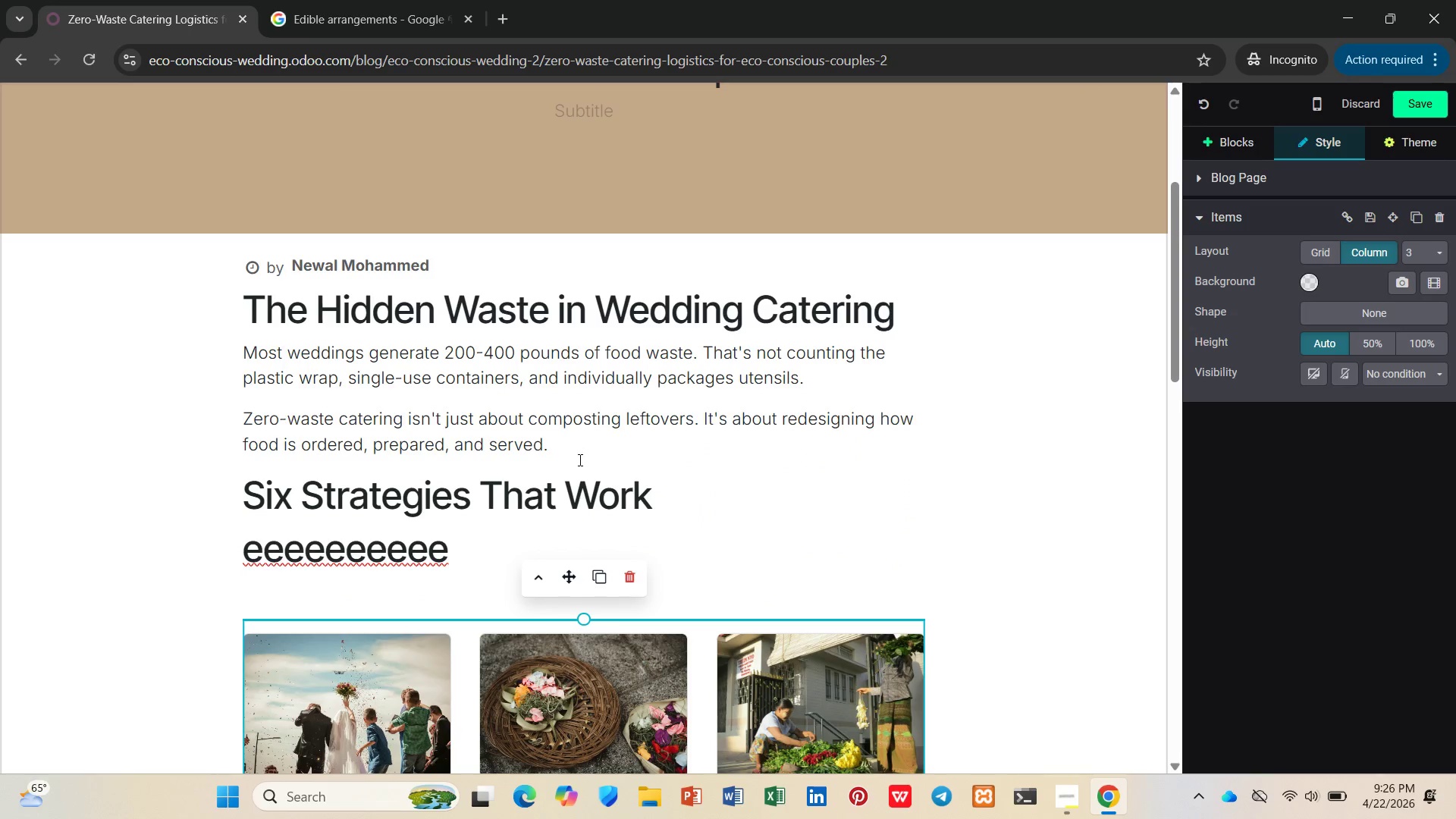 
left_click_drag(start_coordinate=[570, 582], to_coordinate=[569, 558])
 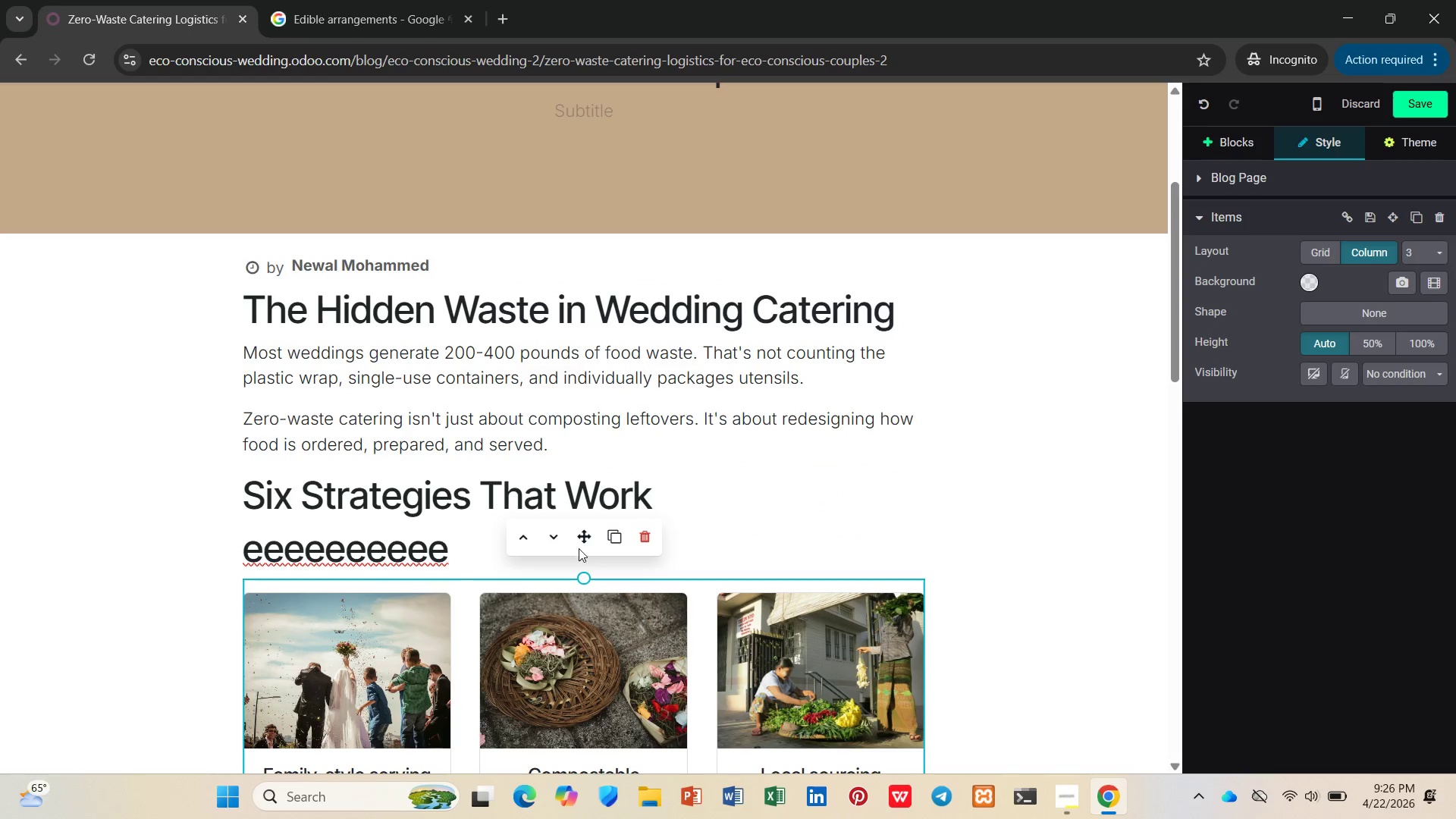 
left_click_drag(start_coordinate=[581, 546], to_coordinate=[582, 529])
 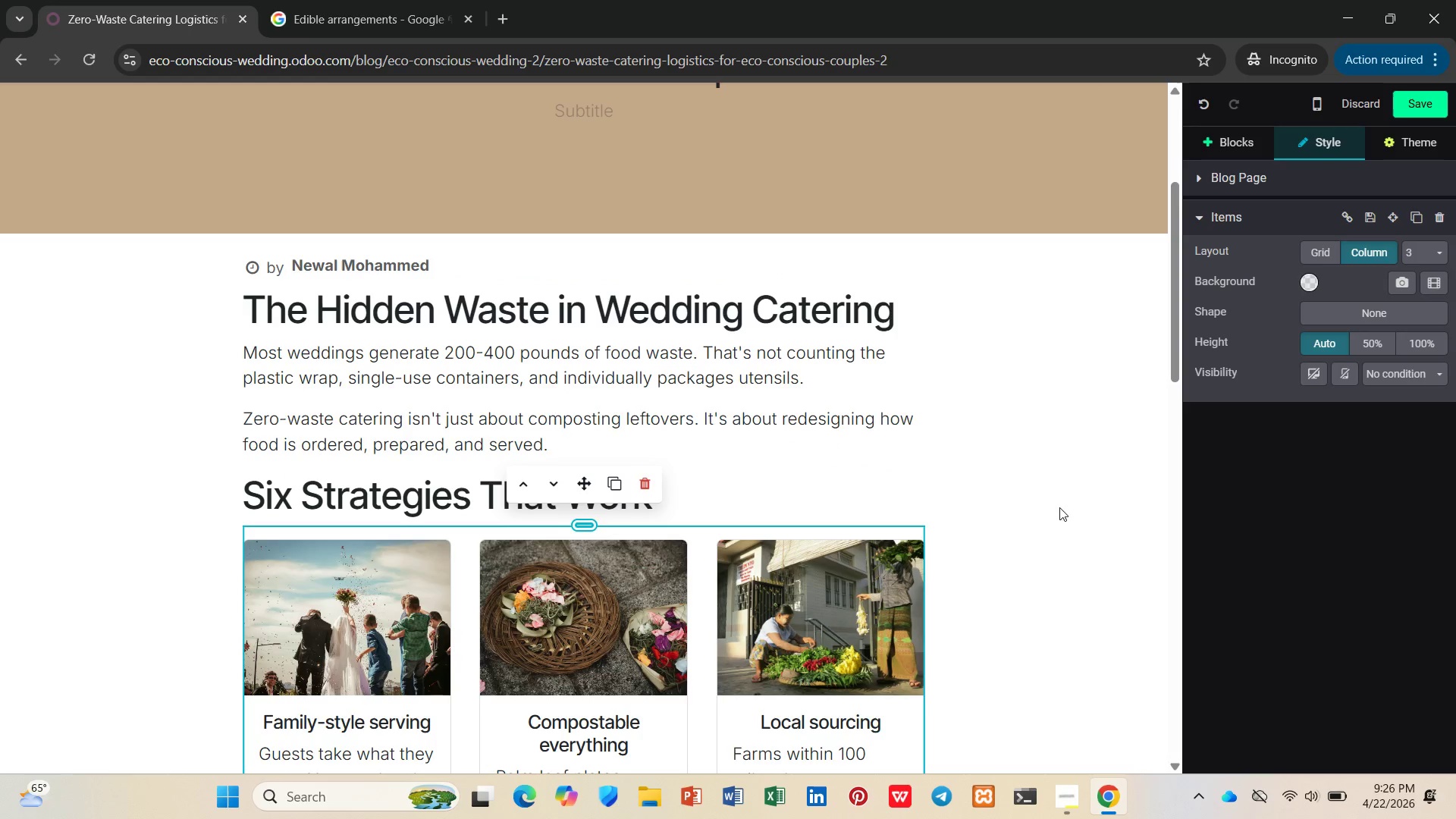 
scroll: coordinate [1097, 496], scroll_direction: down, amount: 11.0
 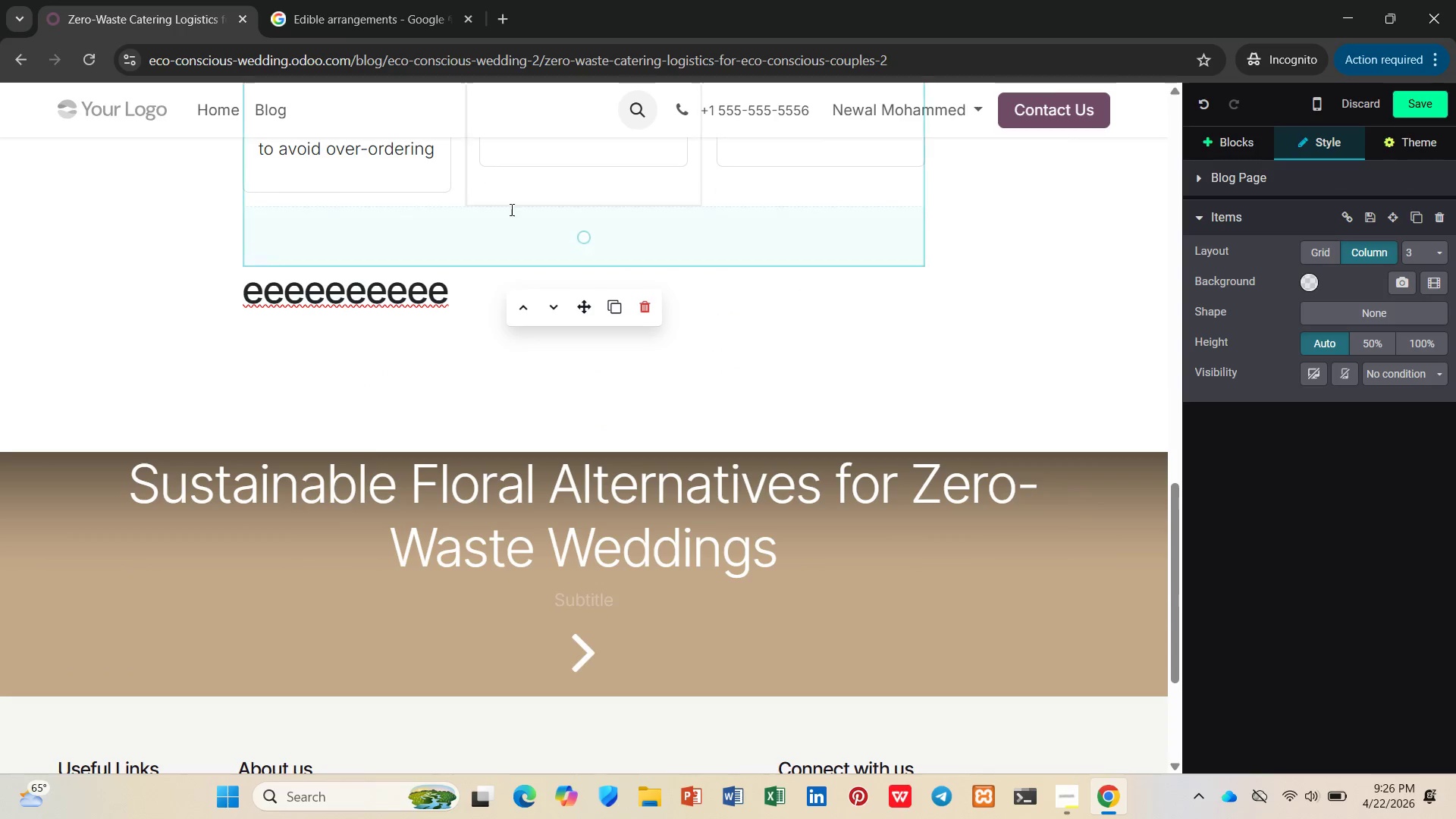 
left_click([480, 303])
 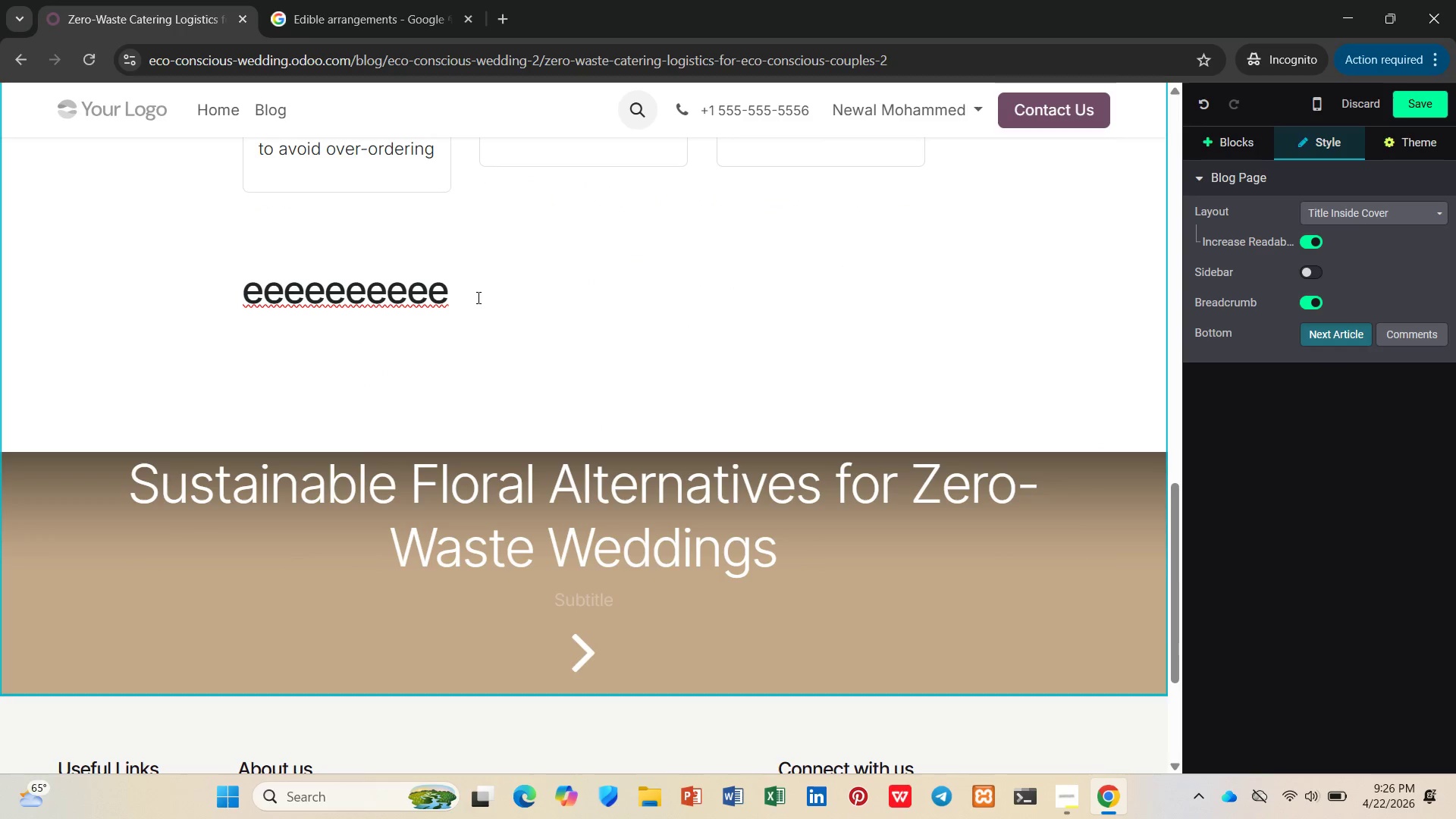 
left_click_drag(start_coordinate=[477, 297], to_coordinate=[250, 303])
 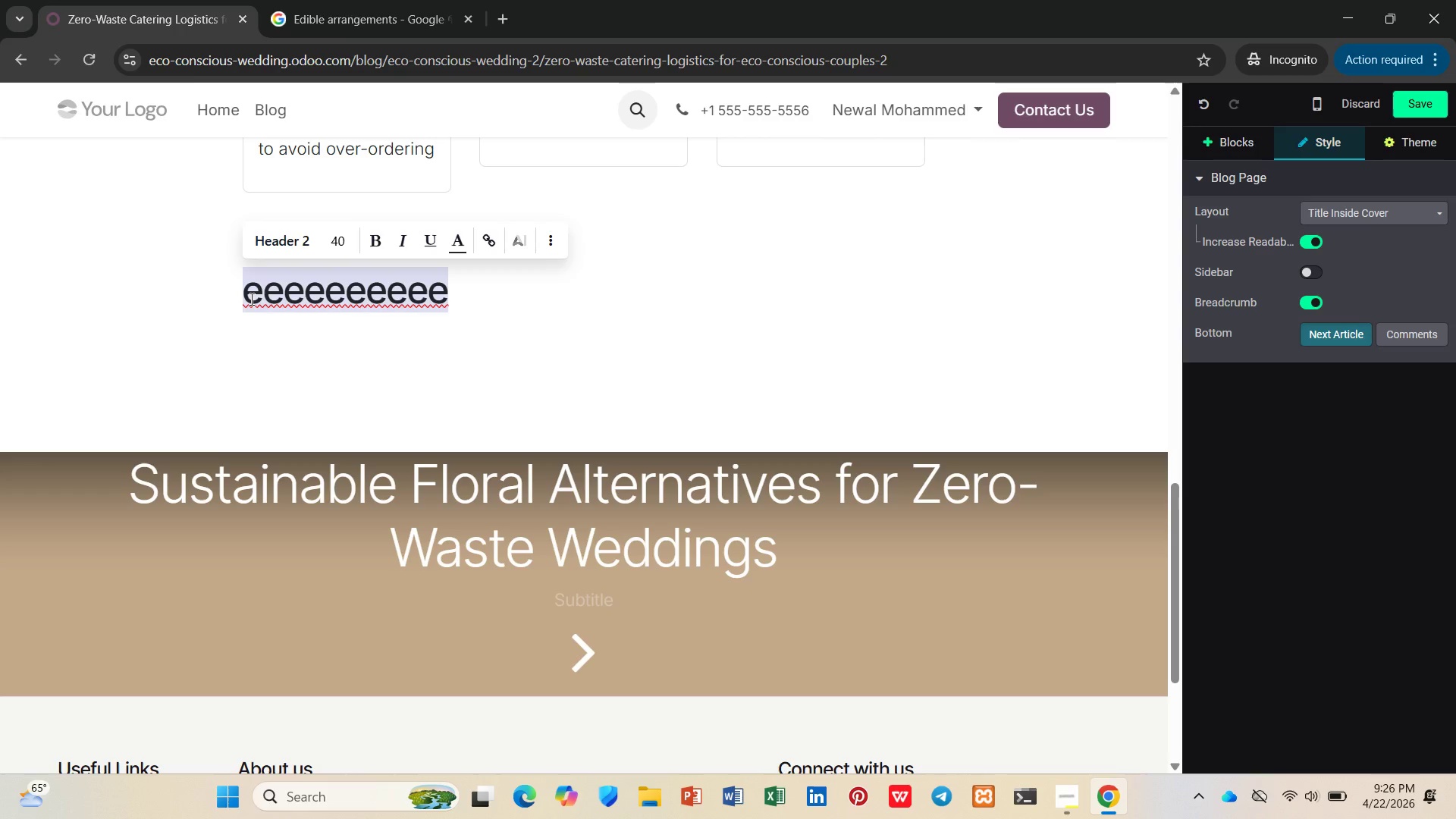 
type(The co)
key(Backspace)
key(Backspace)
key(Backspace)
 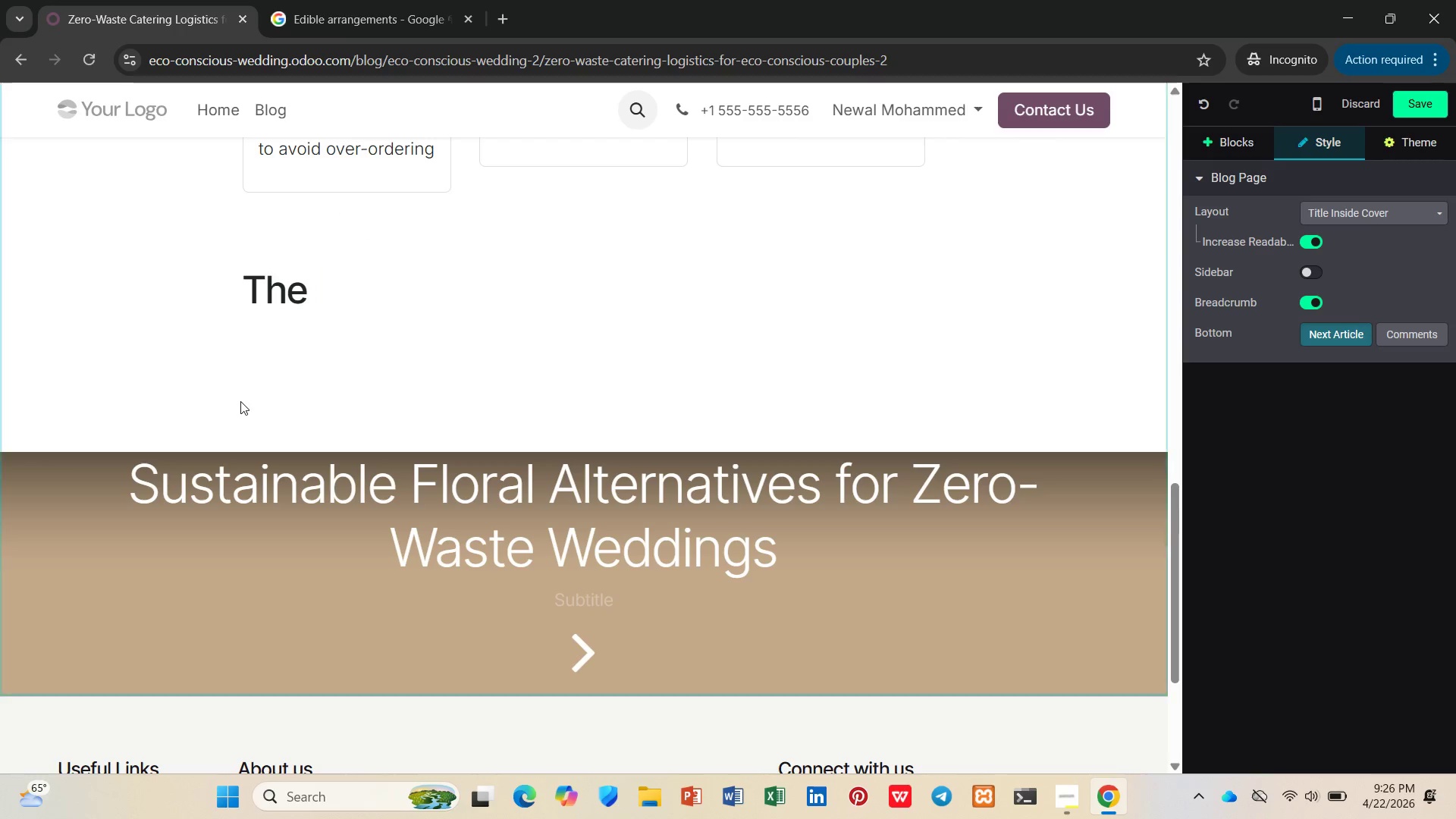 
hold_key(key=Z, duration=0.42)
 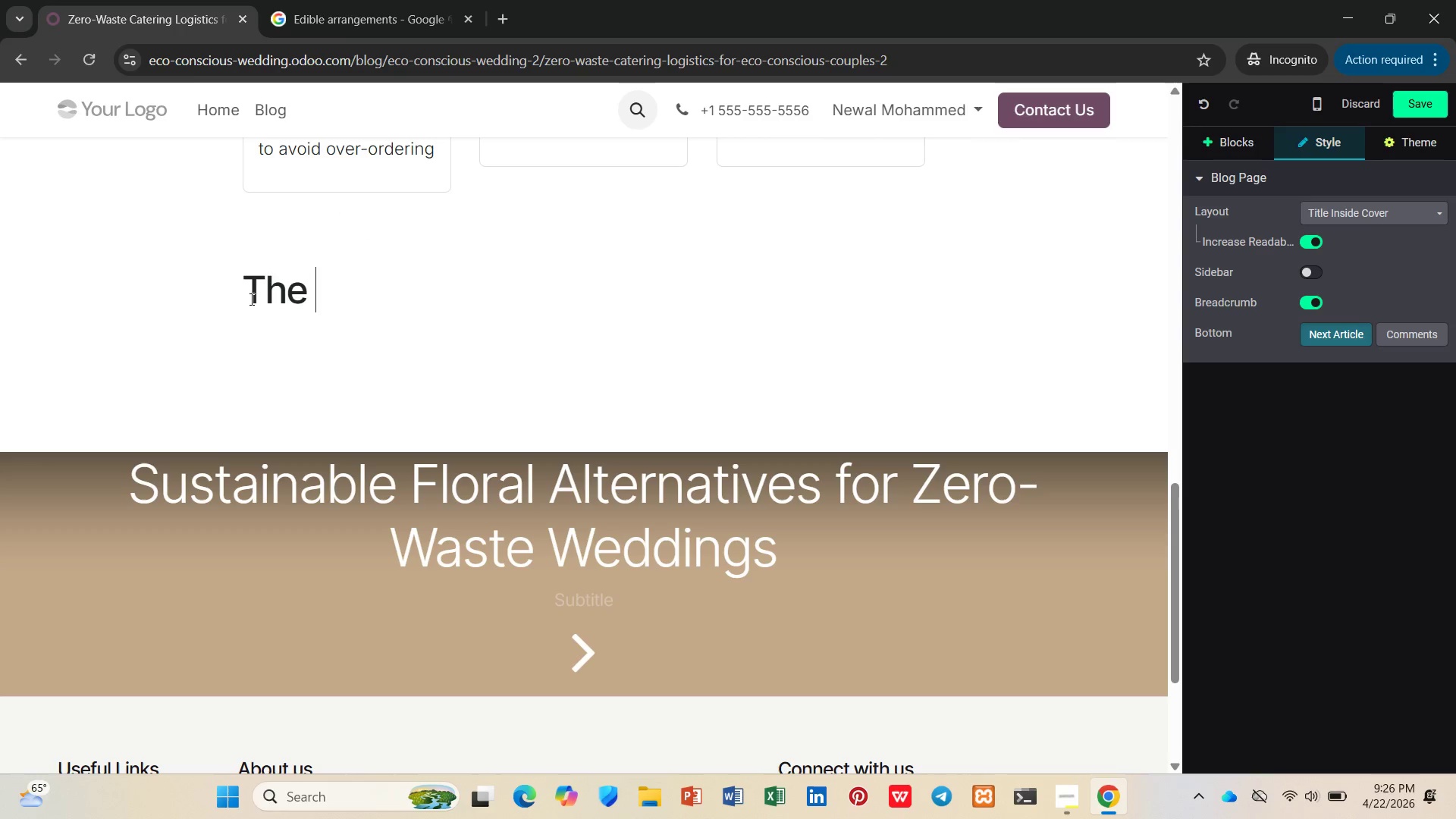 
type(Cost Myth)
 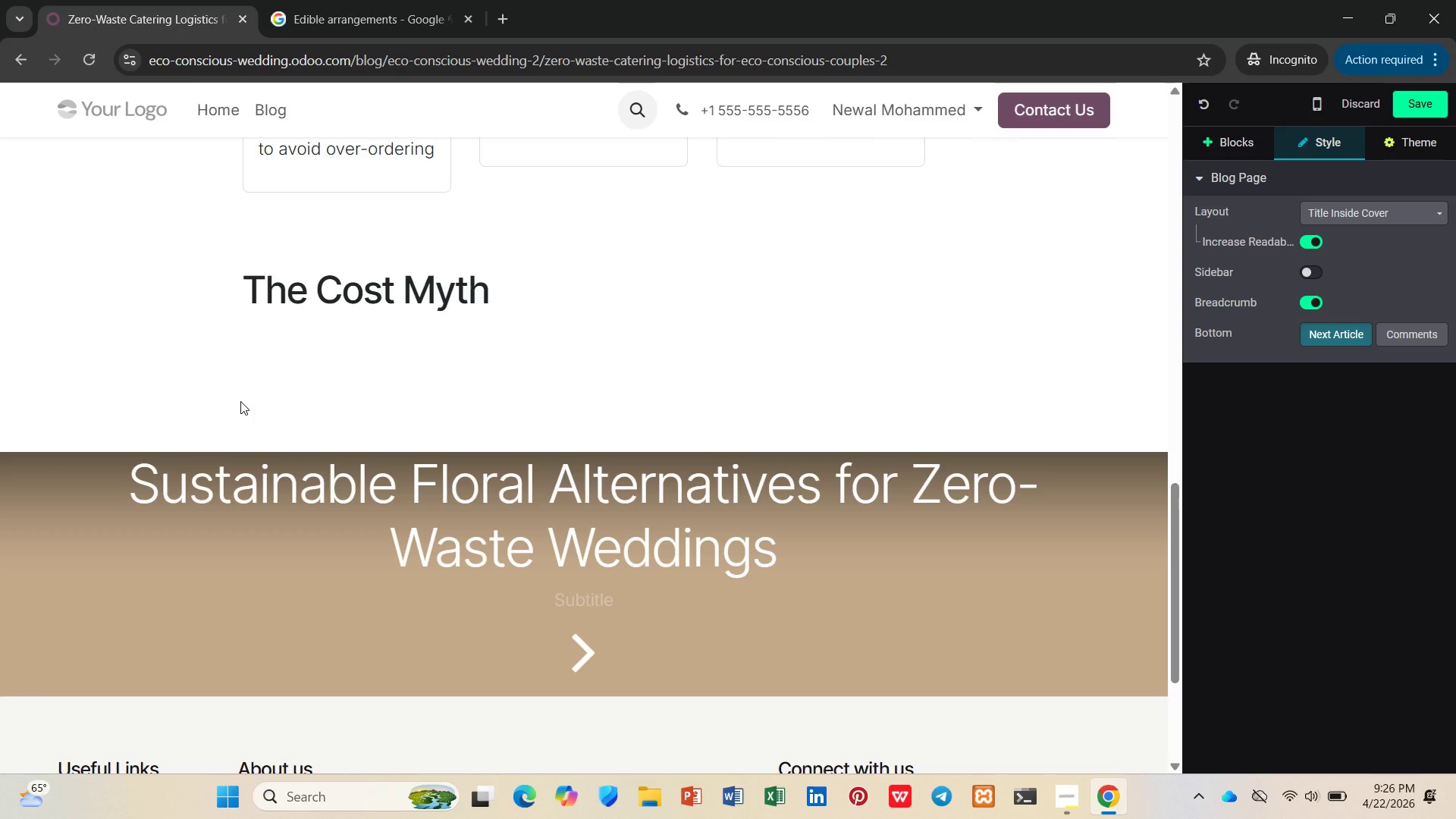 
key(Enter)
 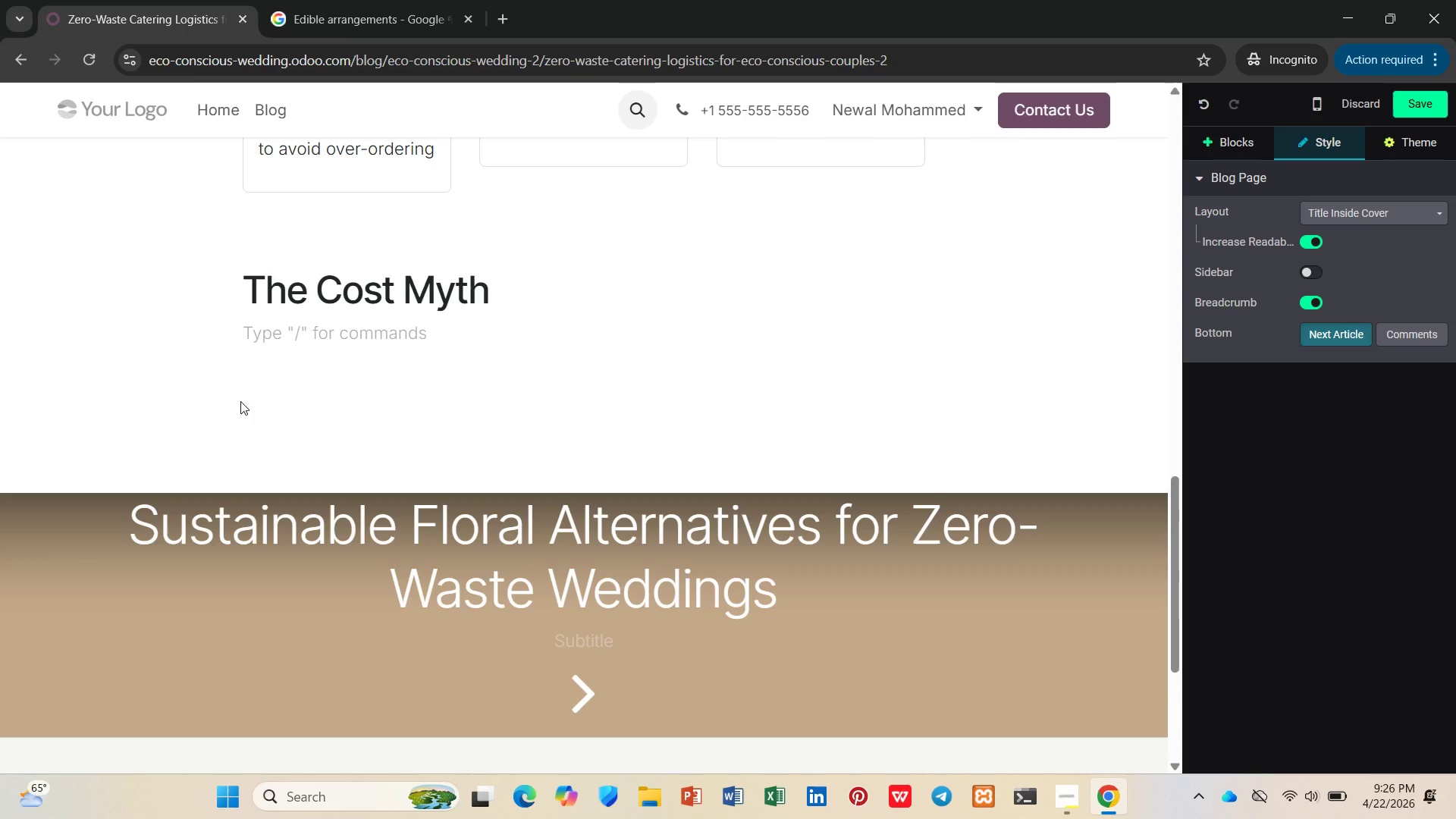 
type(Cuples assue)
key(Backspace)
 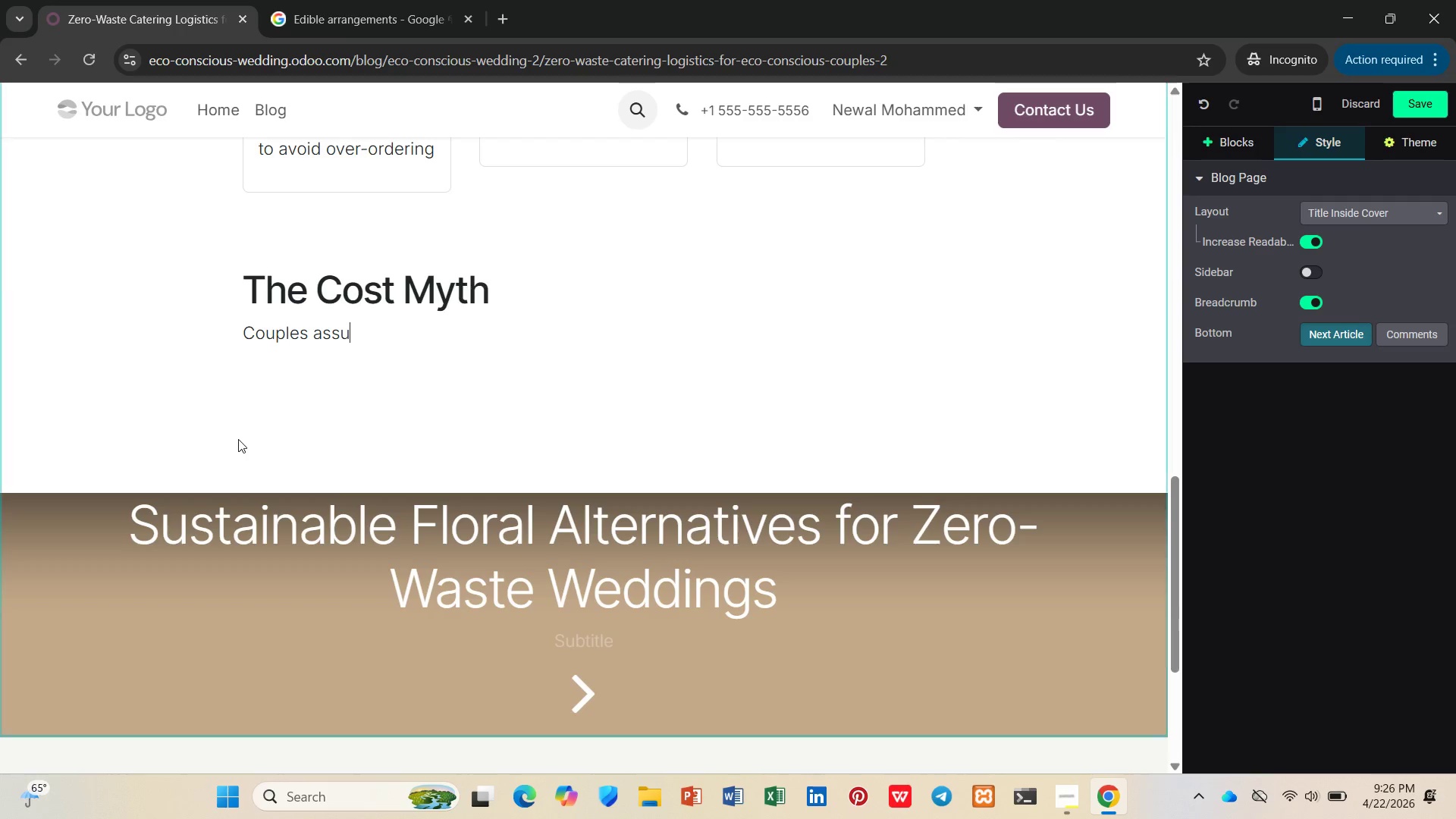 
hold_key(key=O, duration=0.31)
 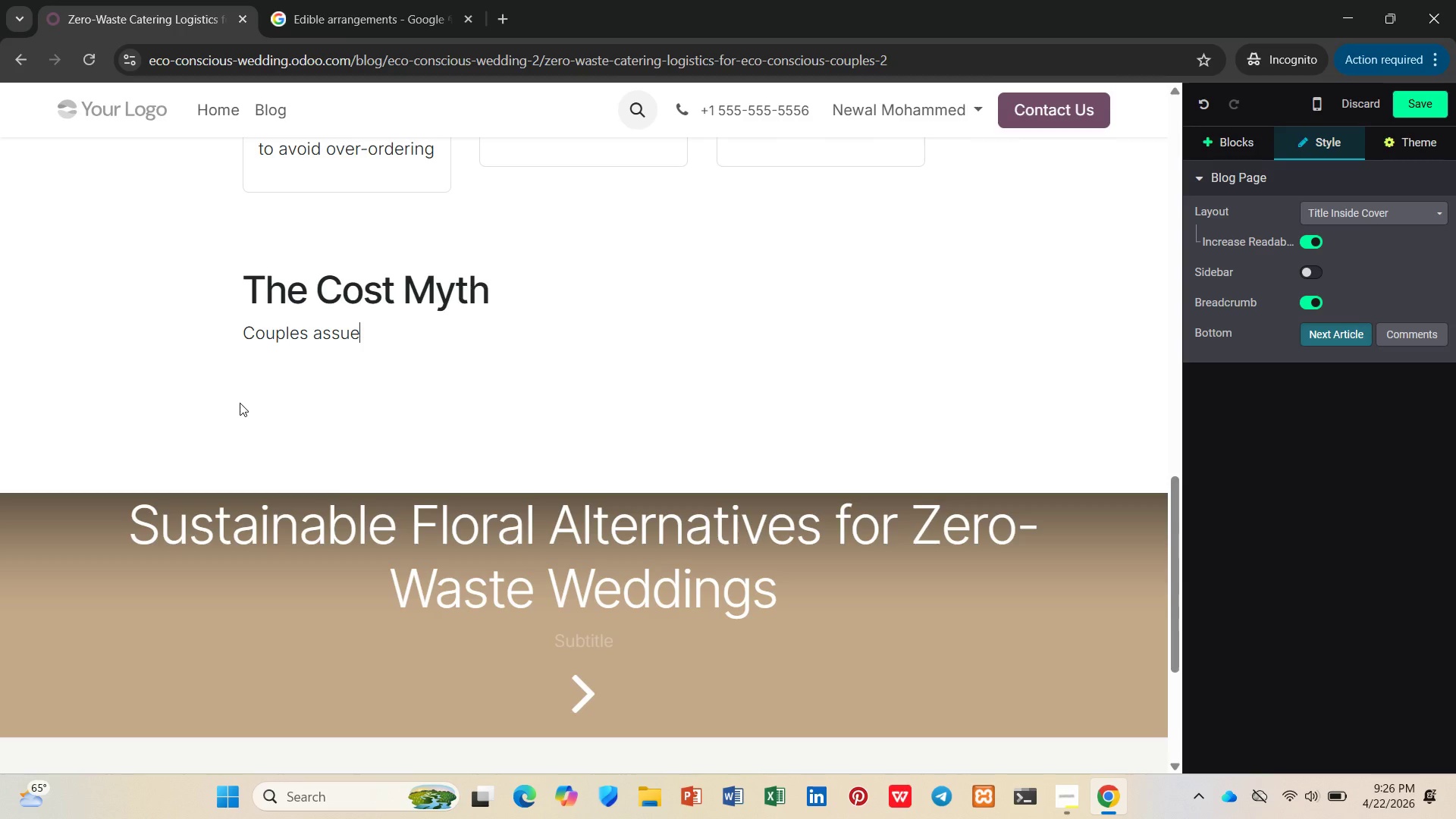 
type(me sustainable catering cost )
key(Backspace)
type(s more )
key(Backspace)
type(. In ou )
key(Backspace)
type(r experience, zero-waste menus are often 15% cheaper - less packeging, less waste, and local ingredients cost lessa )
key(Backspace)
key(Backspace)
type( than imorted ones.)
 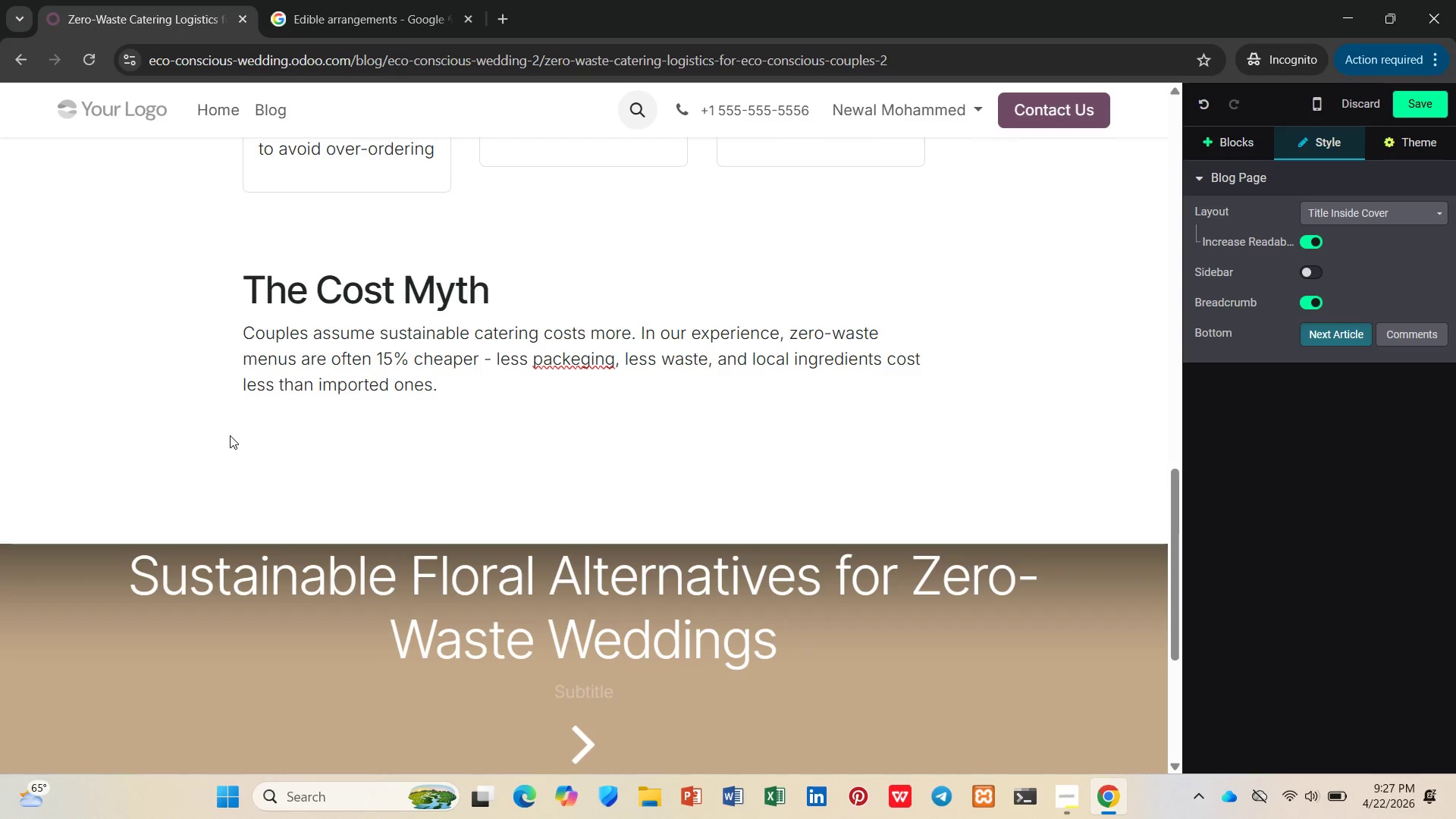 
left_click([579, 356])
 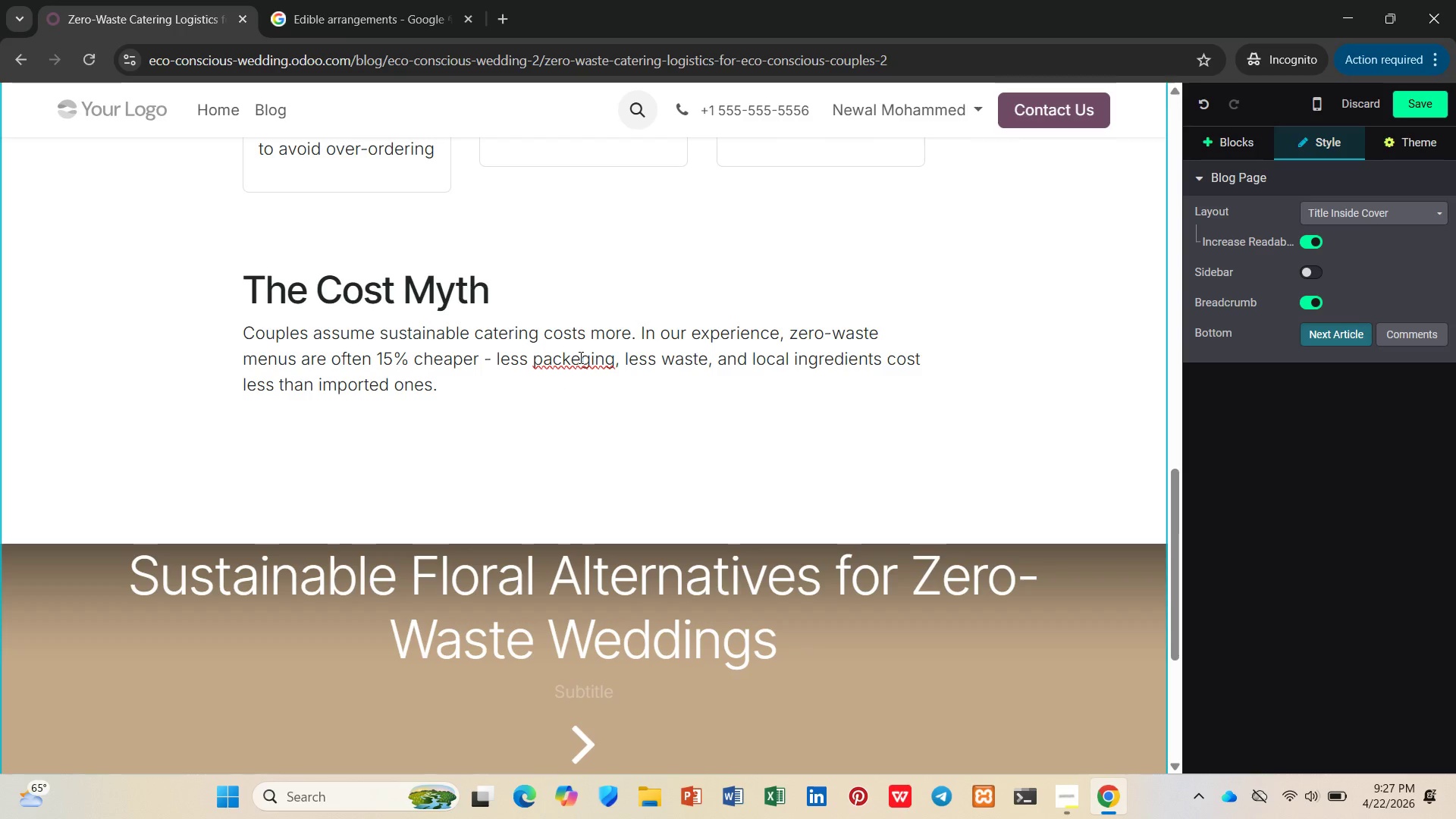 
key(Backspace)
 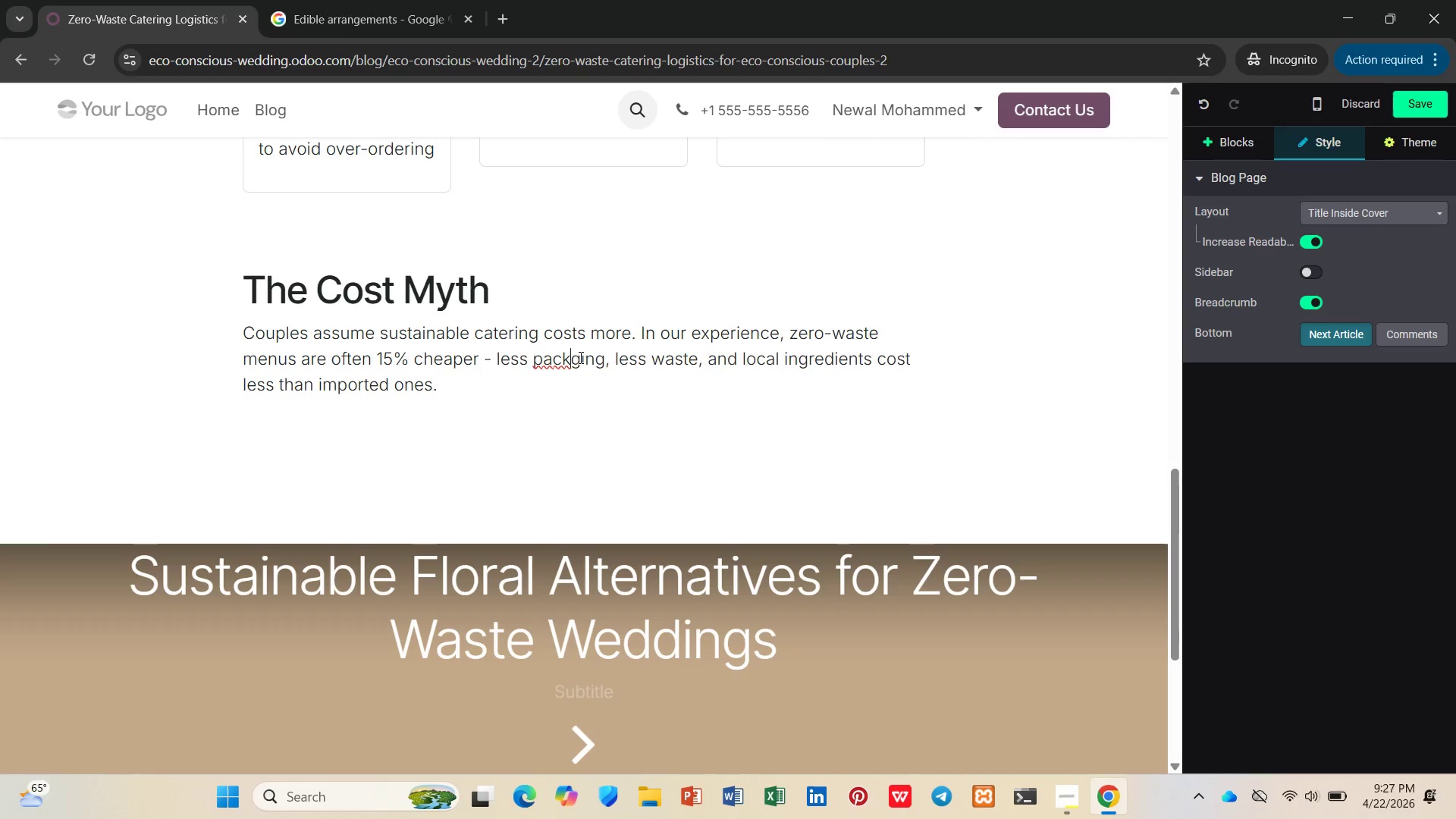 
key(A)
 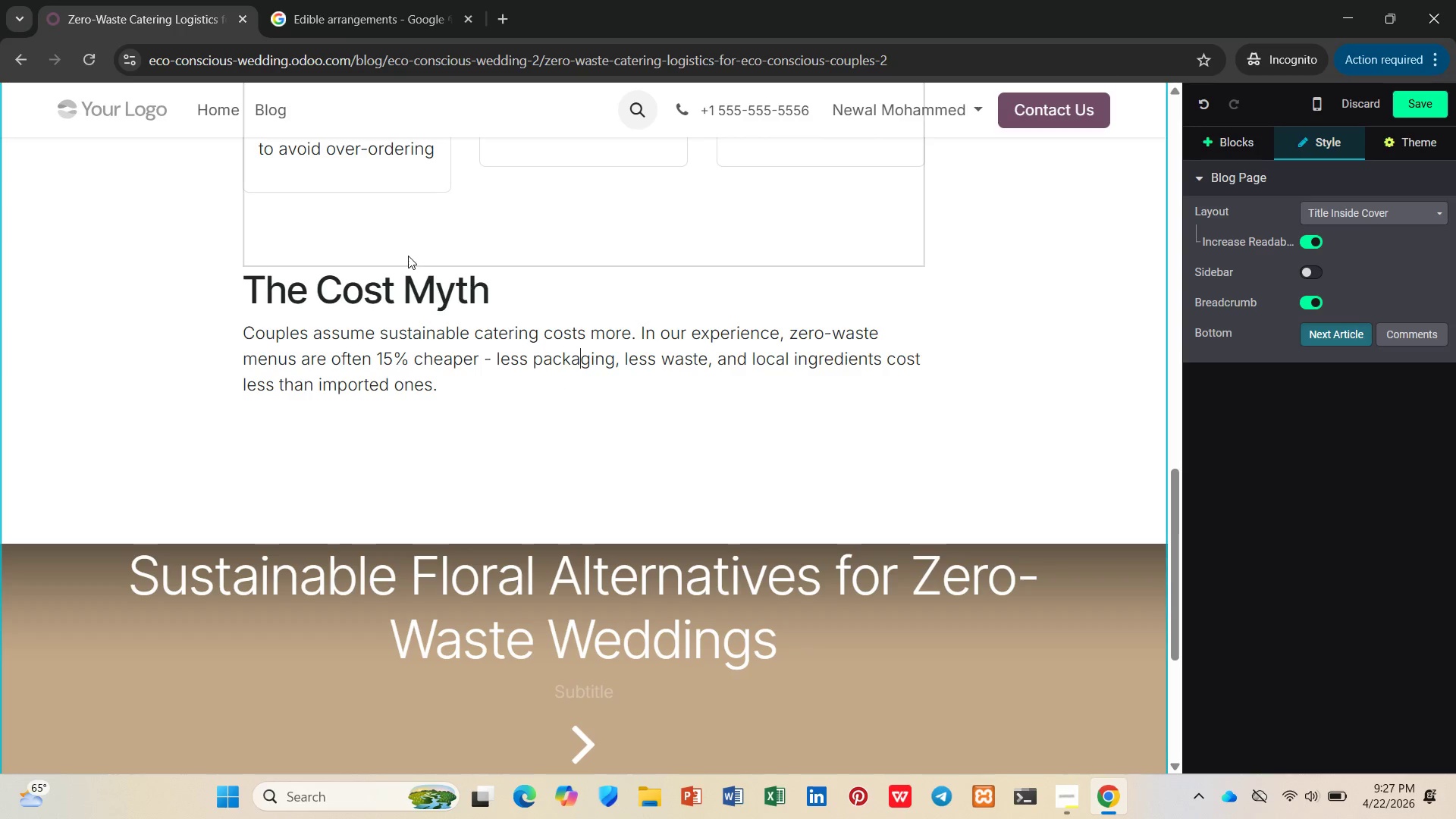 
left_click([438, 388])
 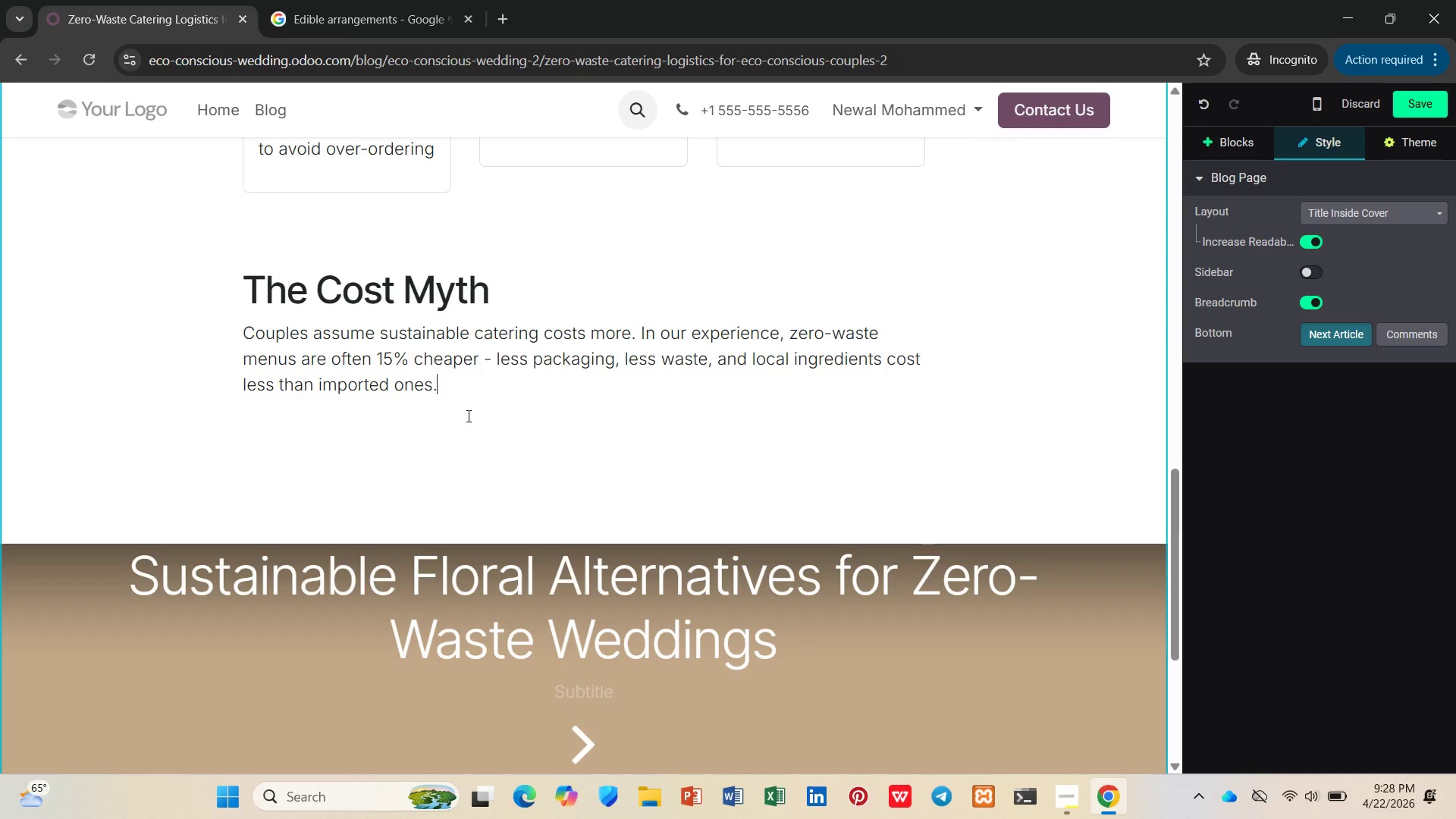 
key(Enter)
 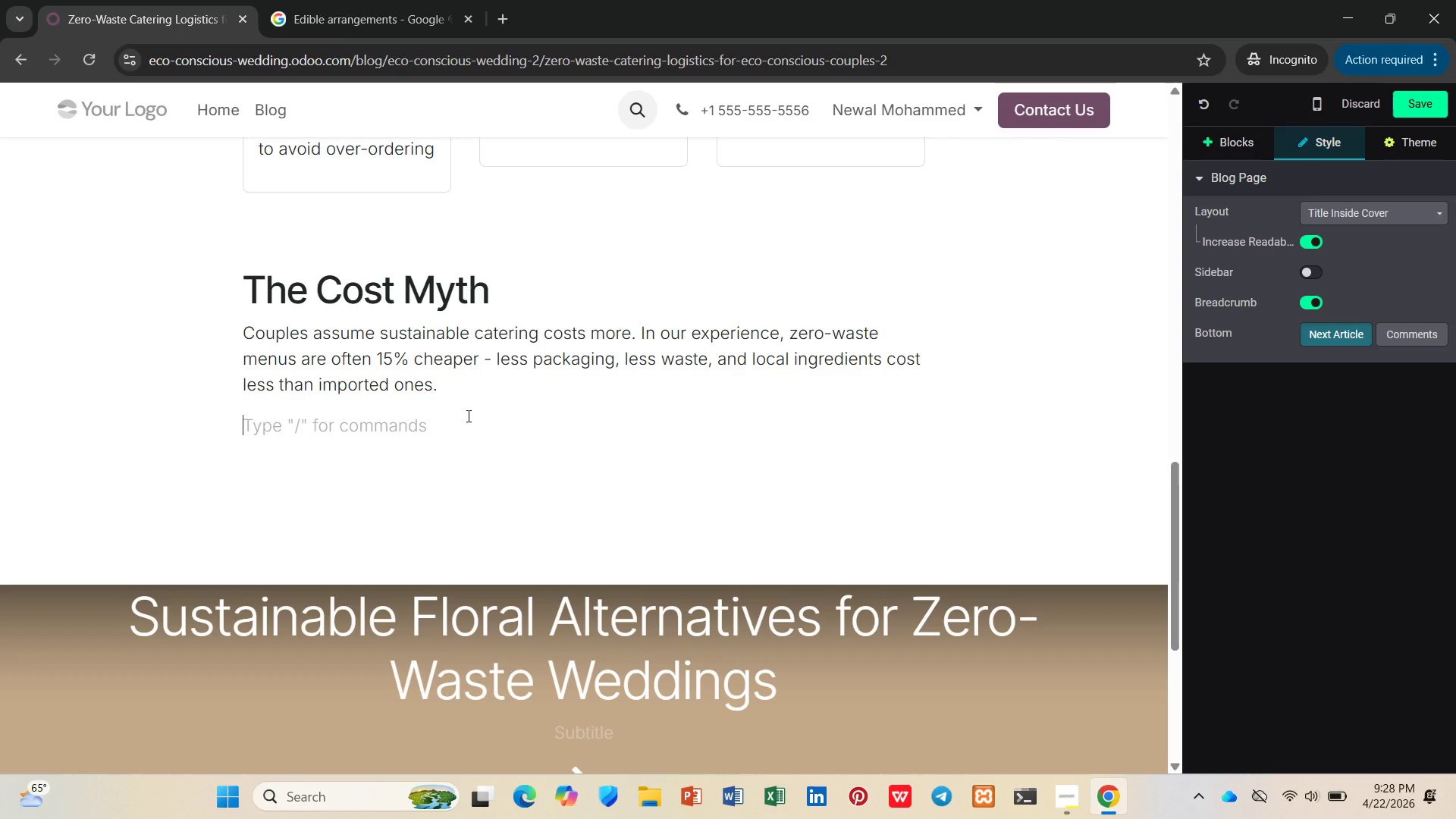 
type(/li)
 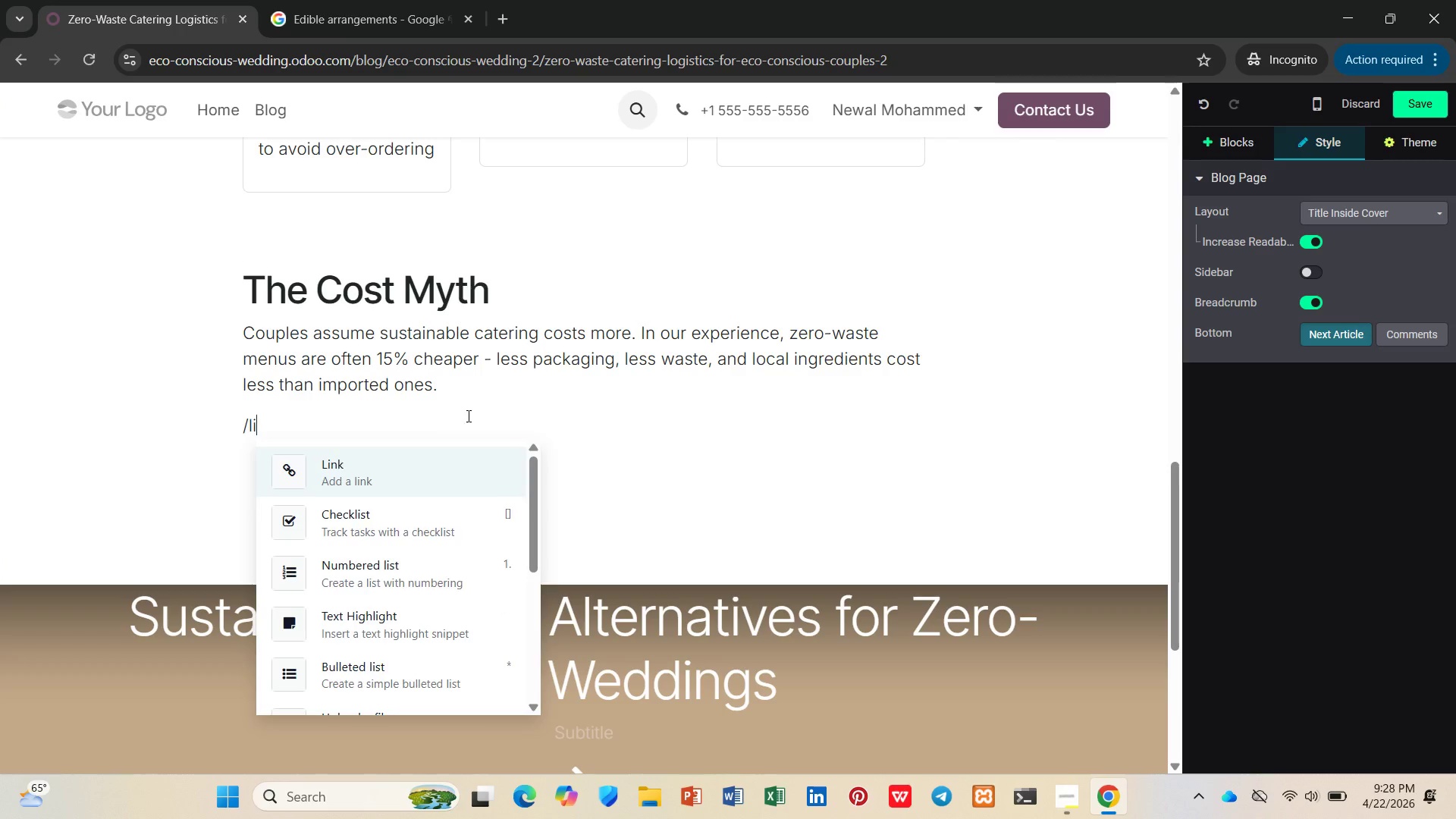 
key(Enter)
 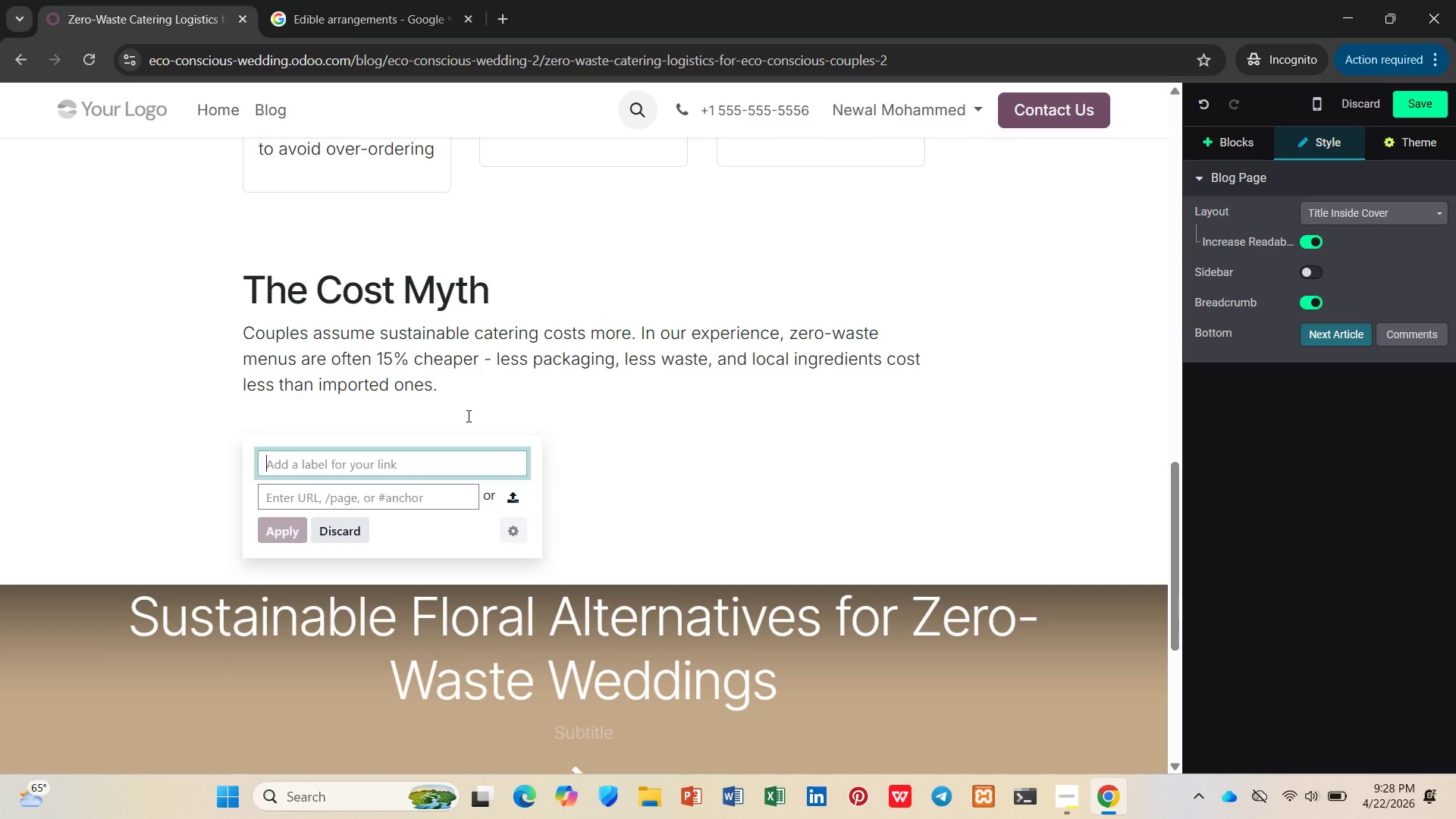 
type(Requet a Z)
 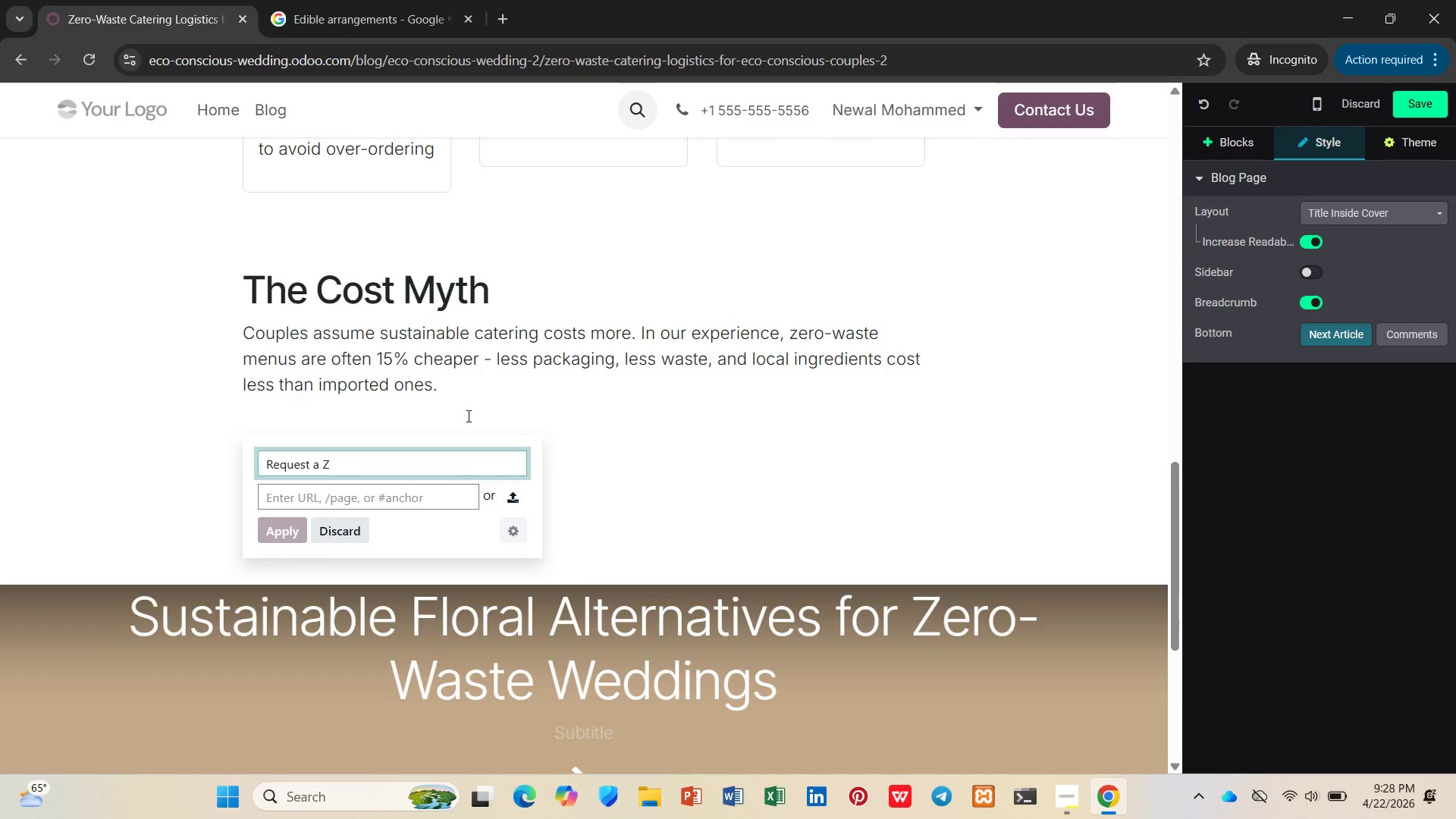 
hold_key(key=S, duration=0.31)
 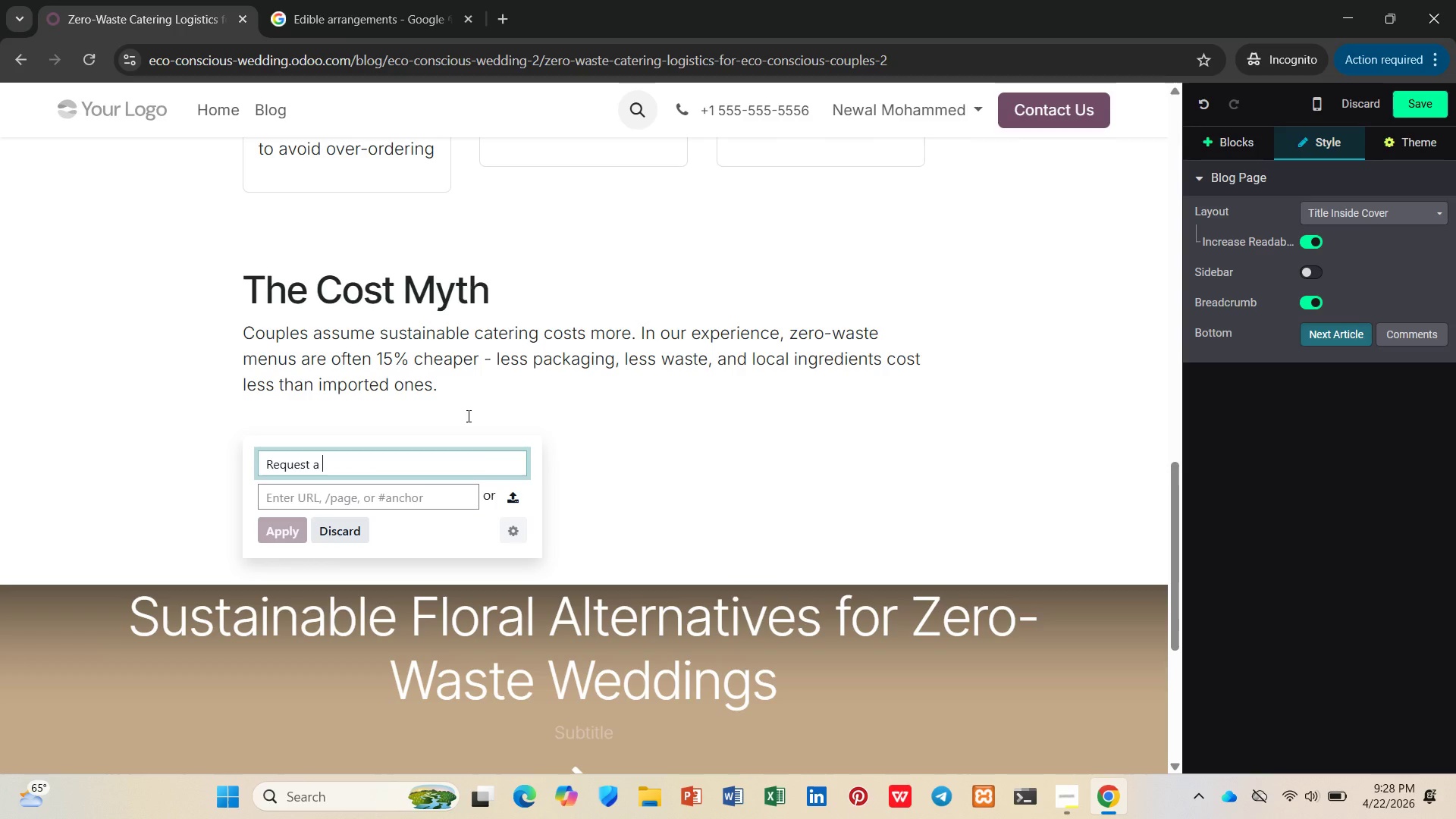 
wait(10.94)
 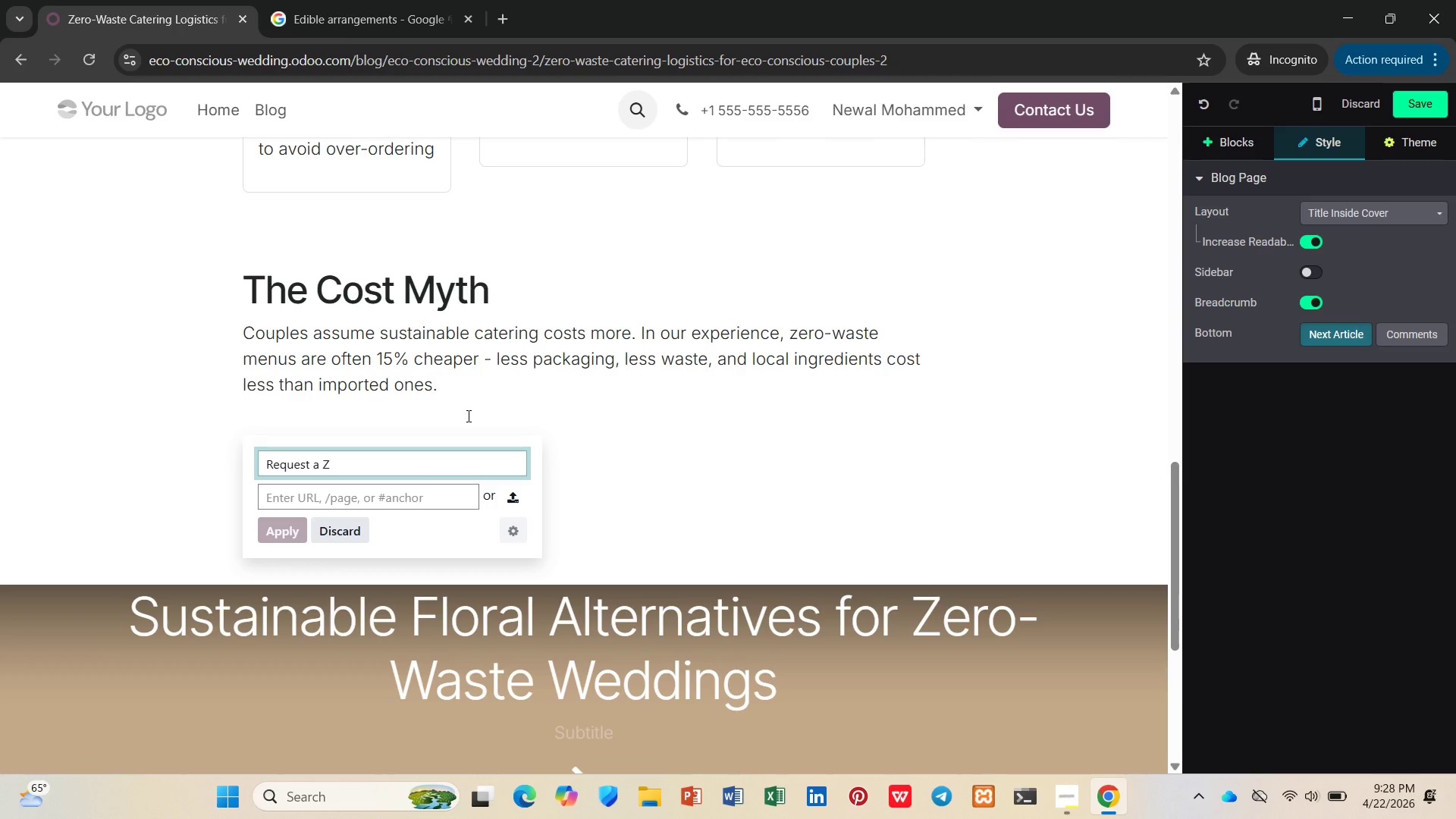 
type(ero-Waste Catering Quote ->)
 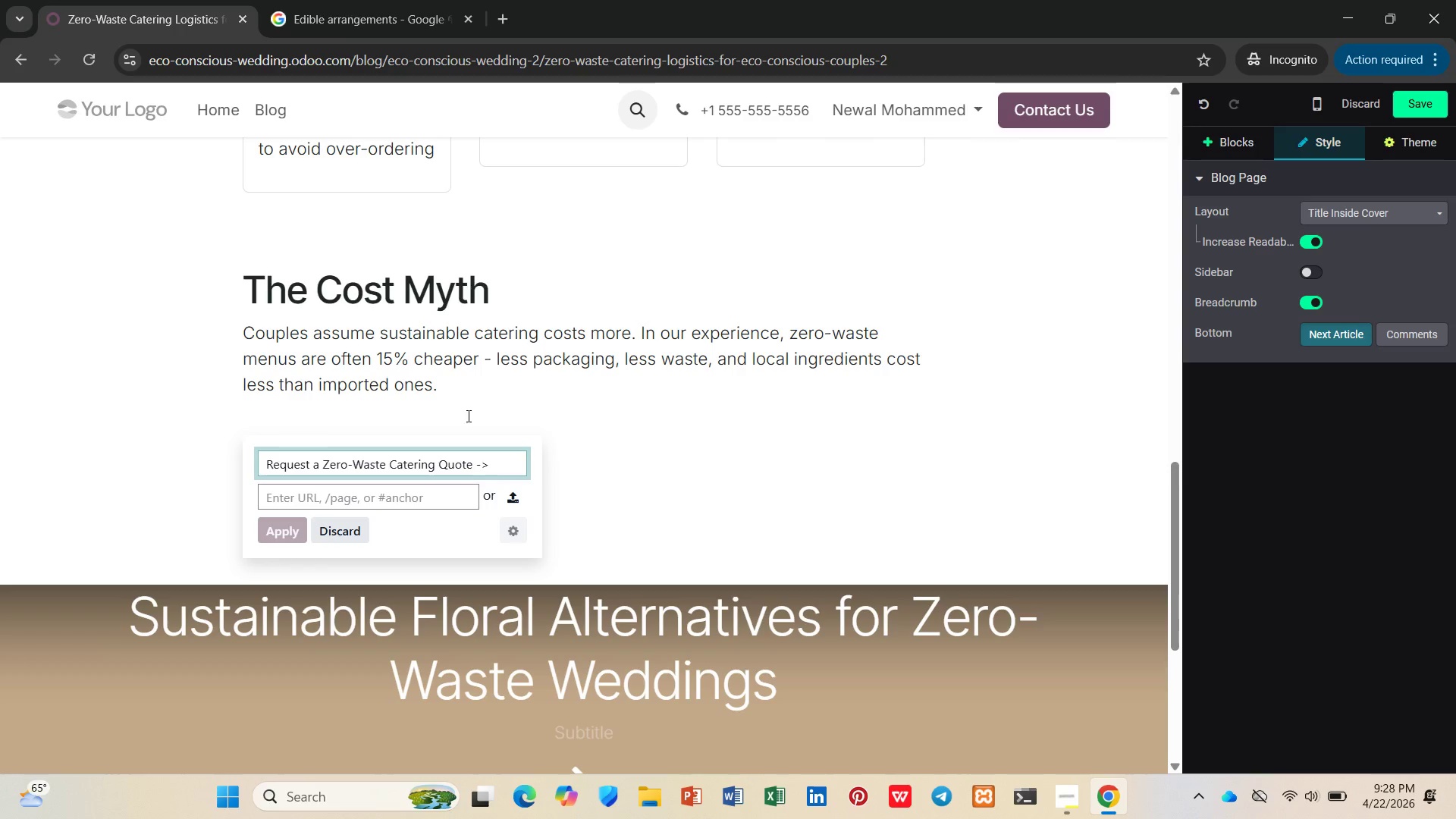 
left_click([437, 502])
 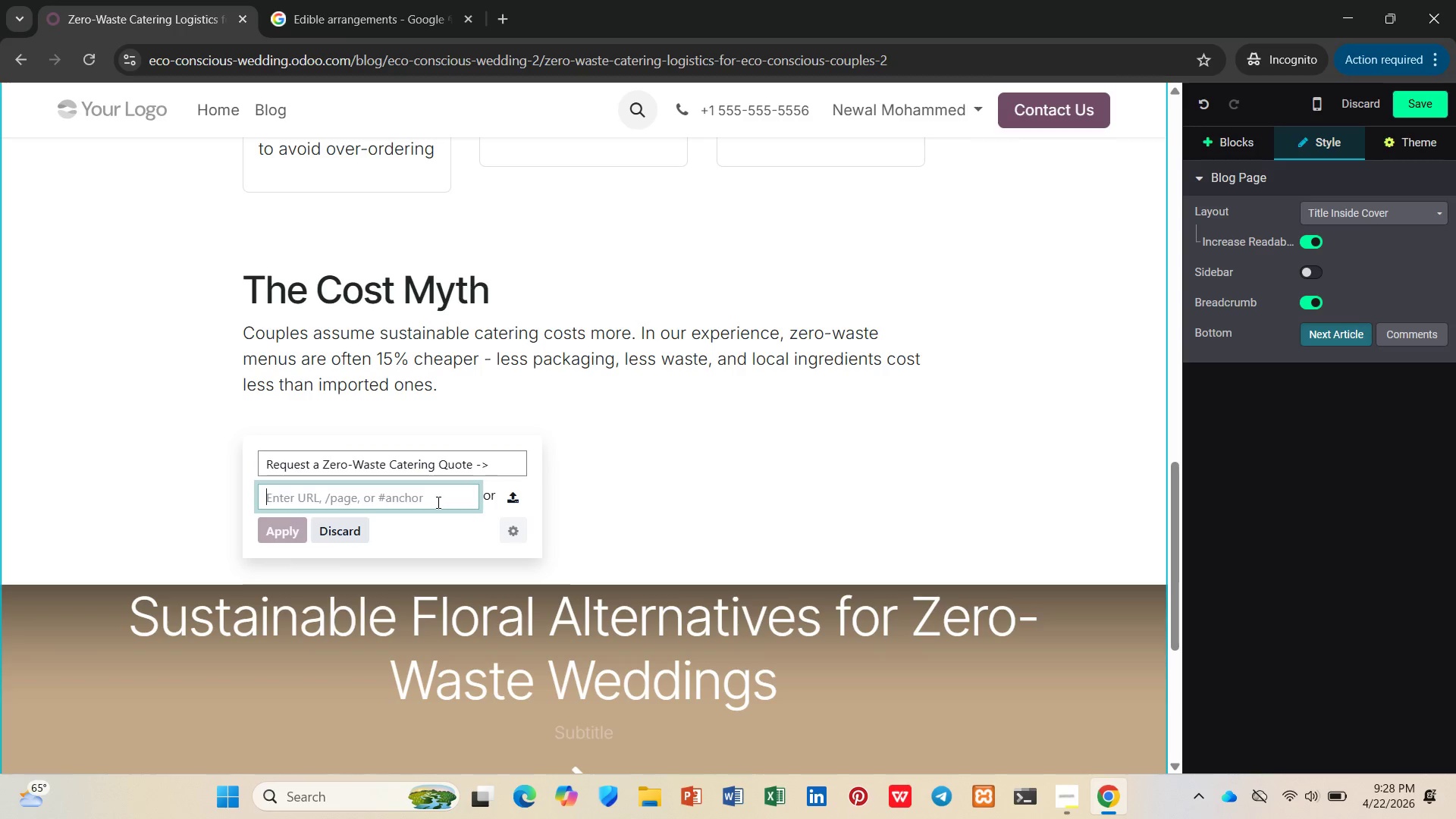 
key(Shift+3)
 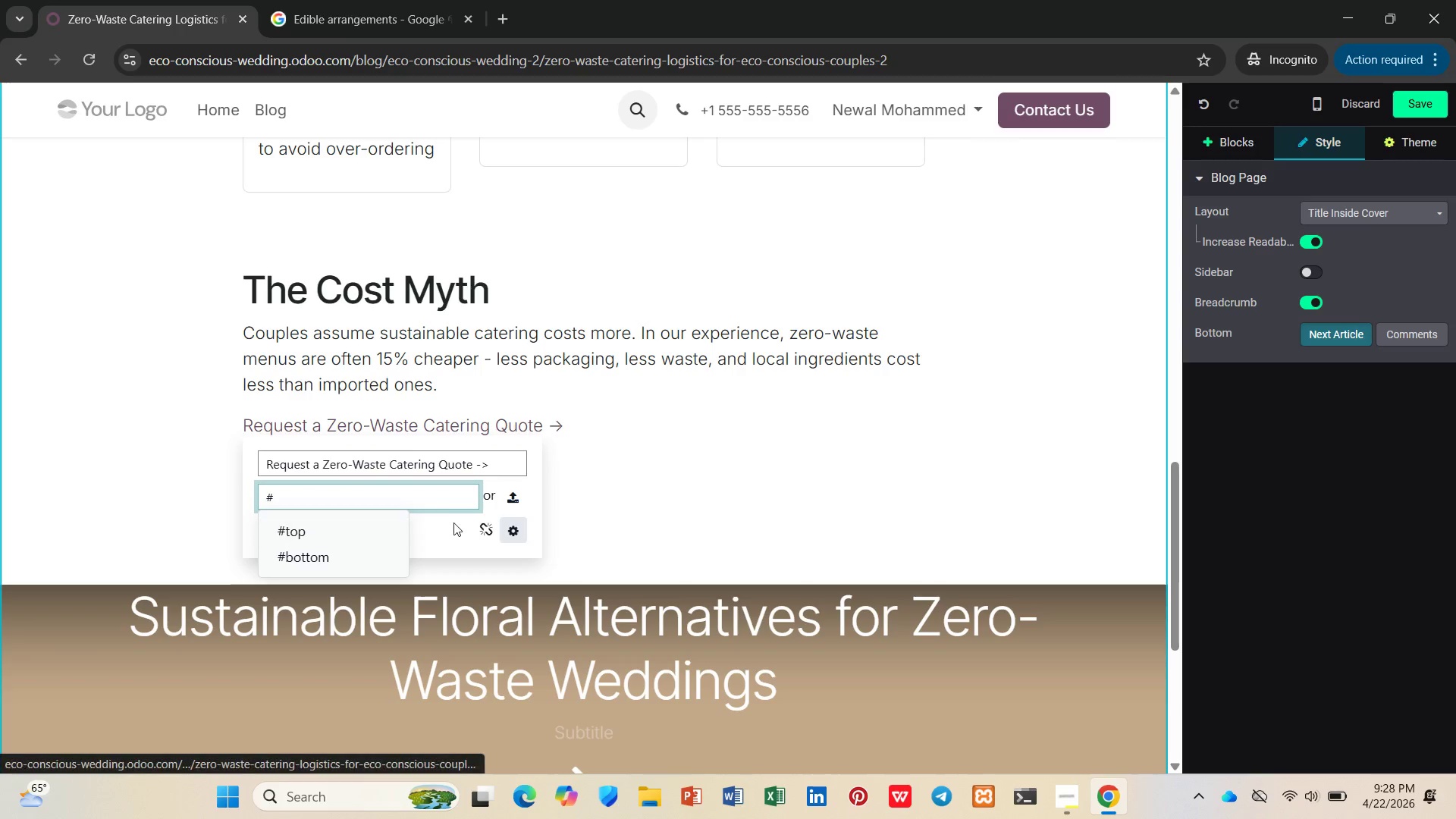 
left_click([453, 541])
 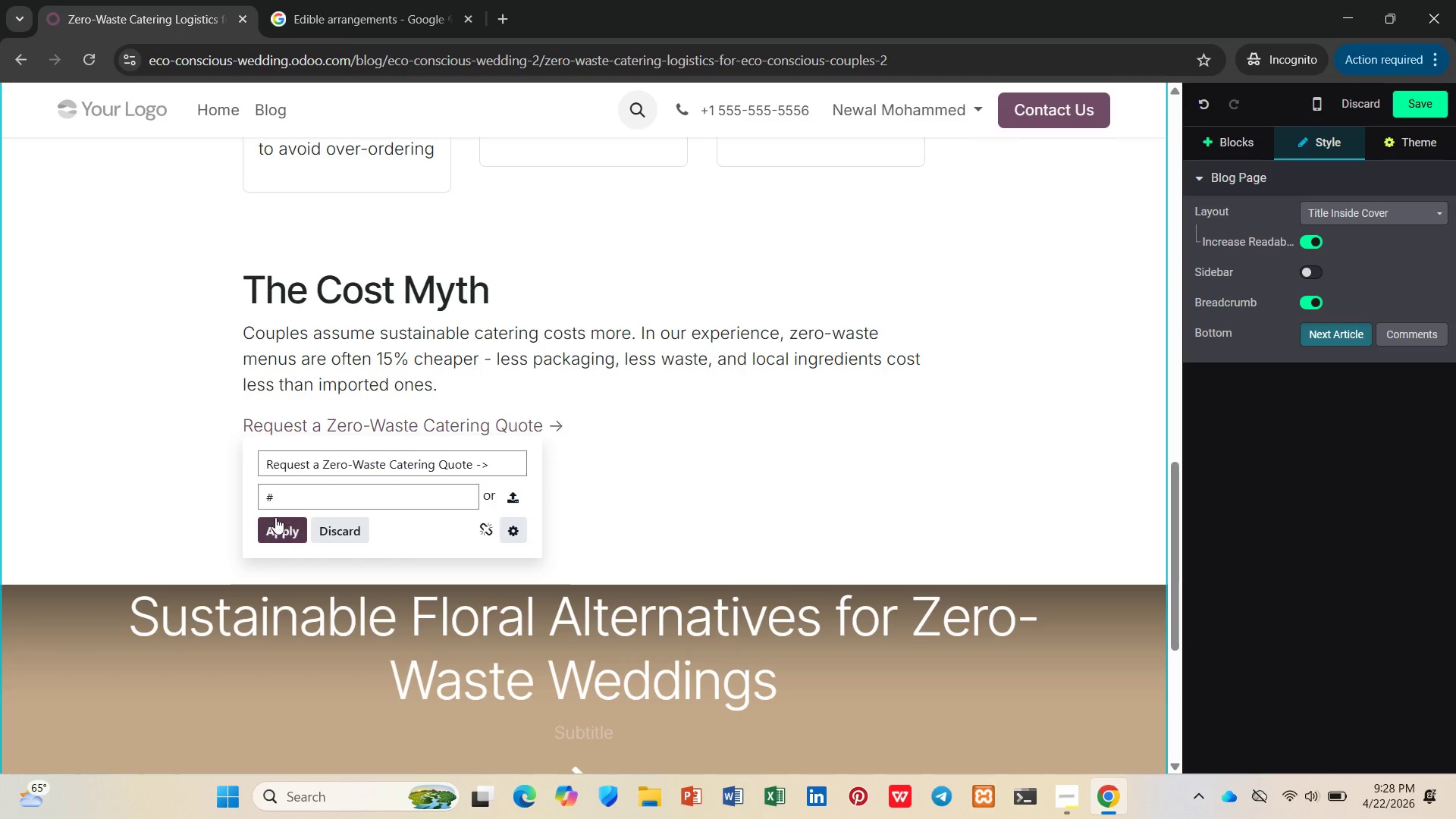 
left_click([277, 521])
 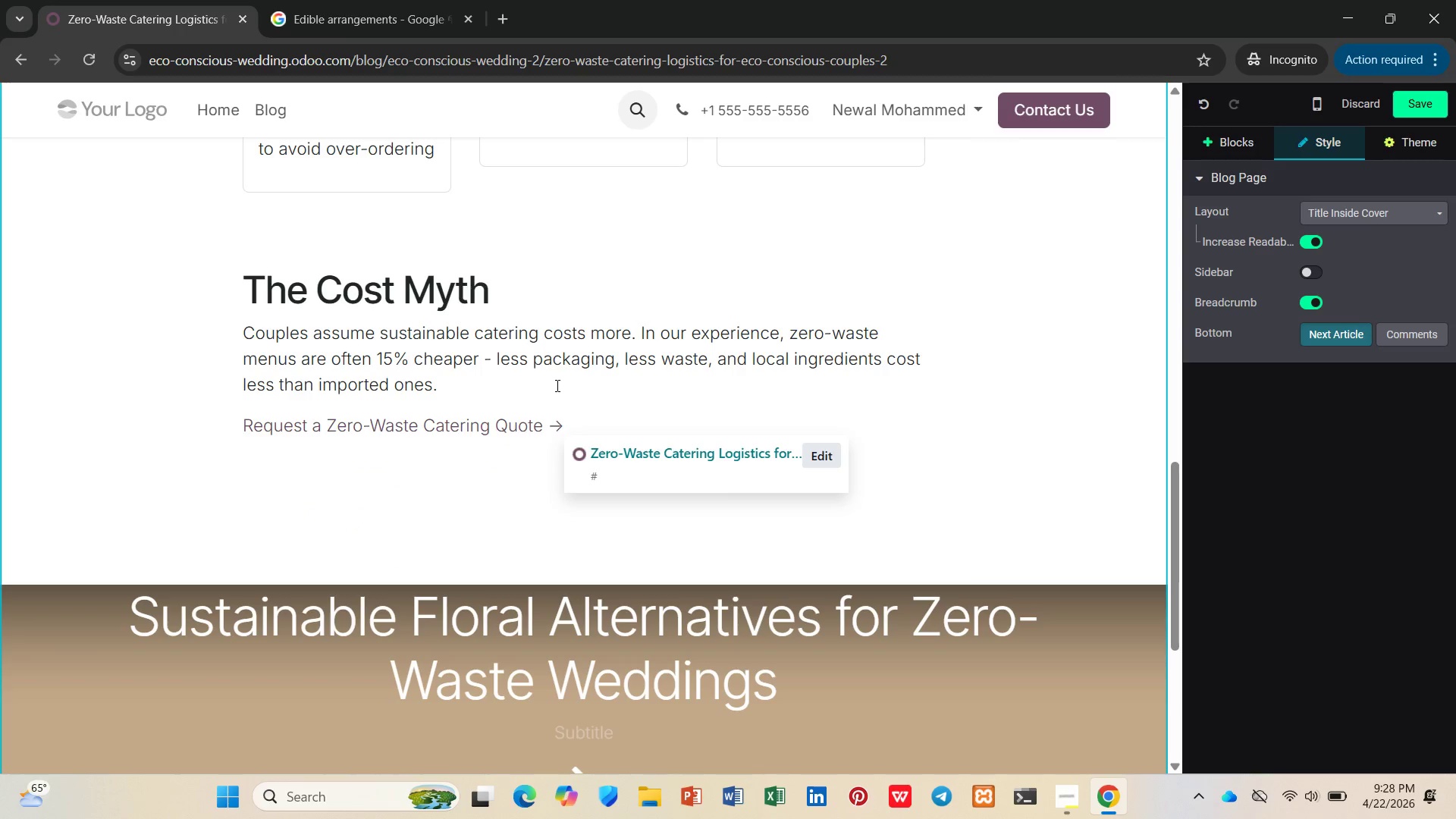 
left_click([556, 385])
 